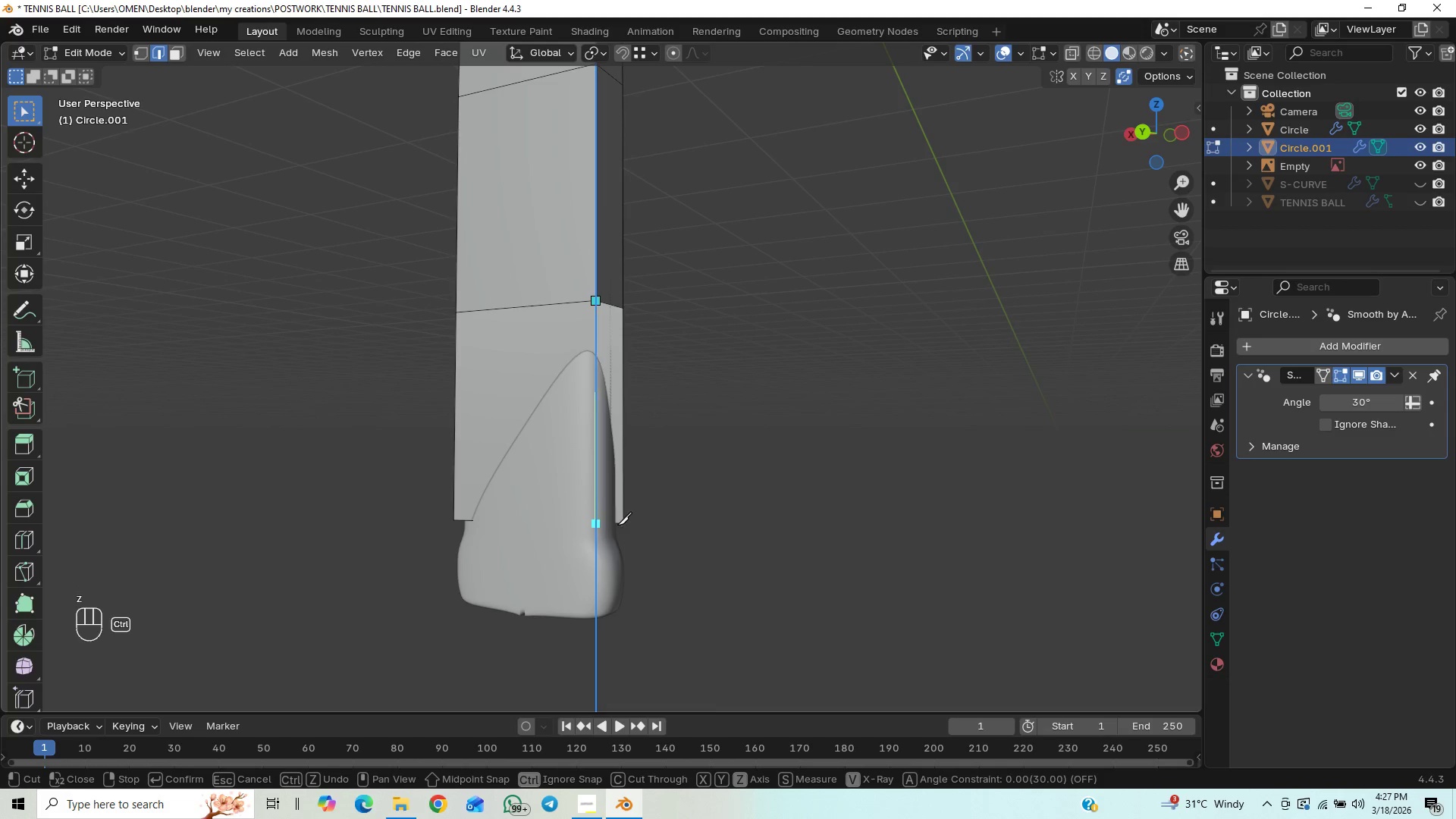 
hold_key(key=ControlLeft, duration=1.5)
 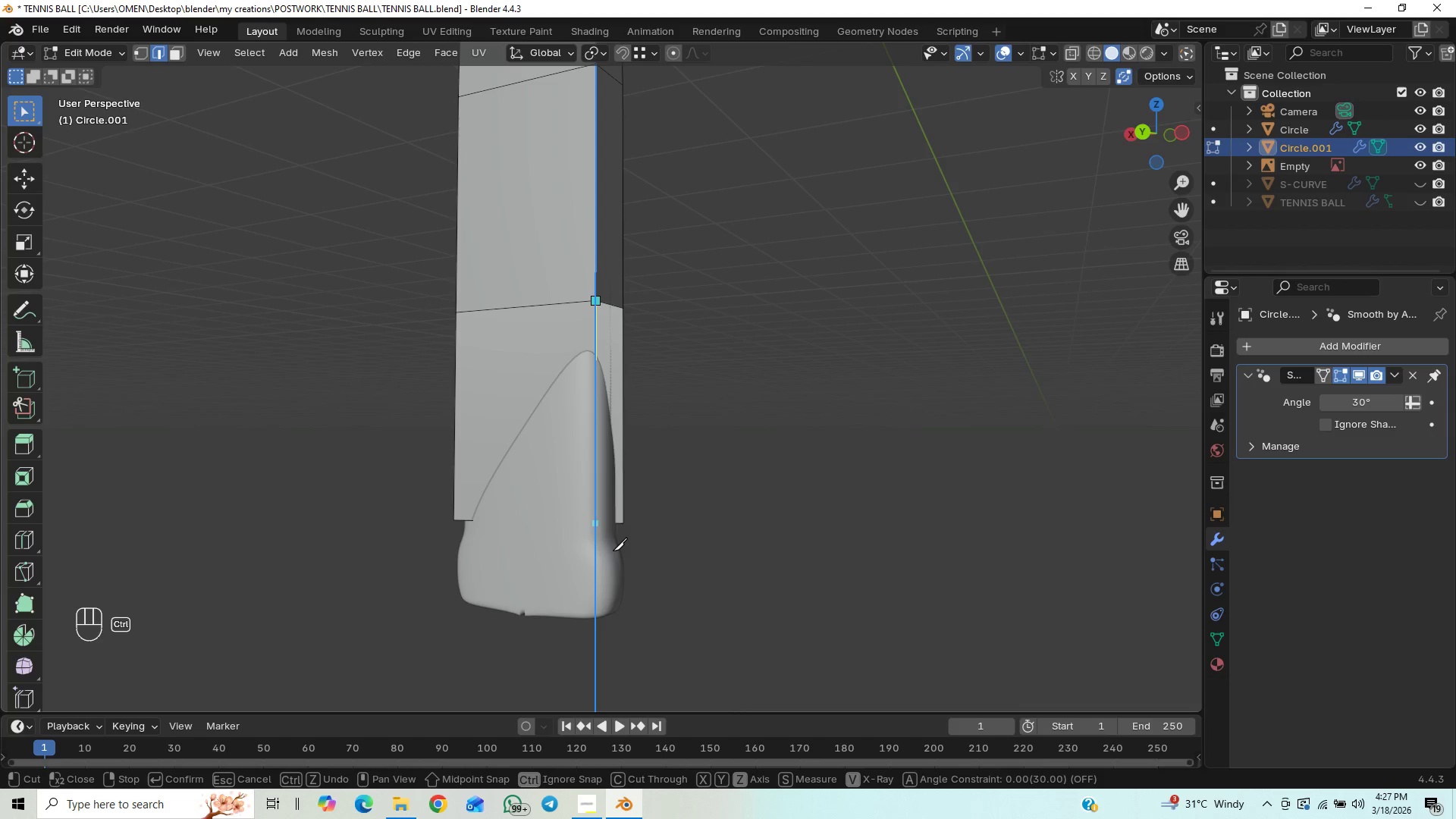 
hold_key(key=ControlLeft, duration=1.12)
left_click([613, 551])
 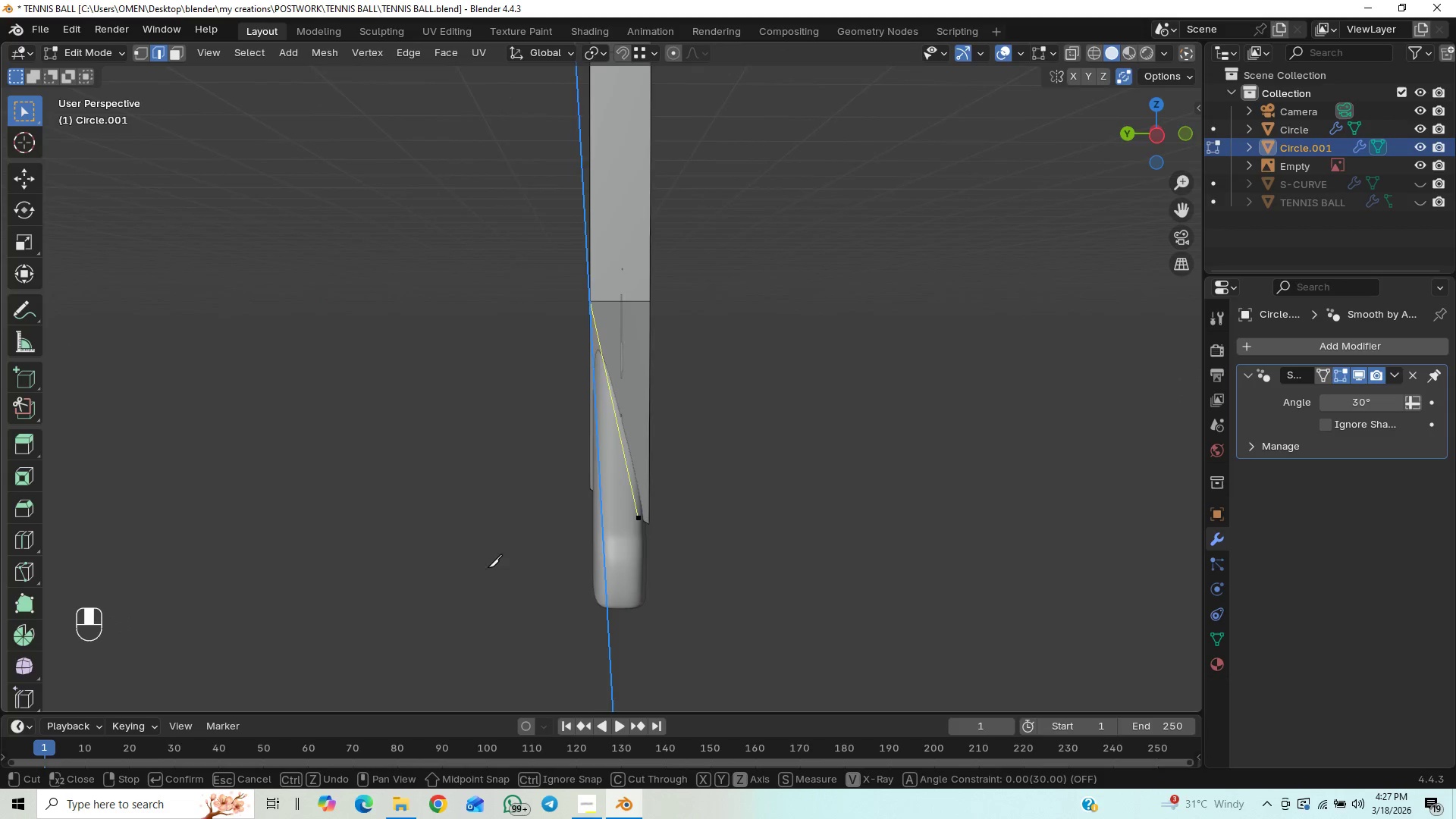 
scroll: coordinate [465, 582], scroll_direction: up, amount: 1.0
 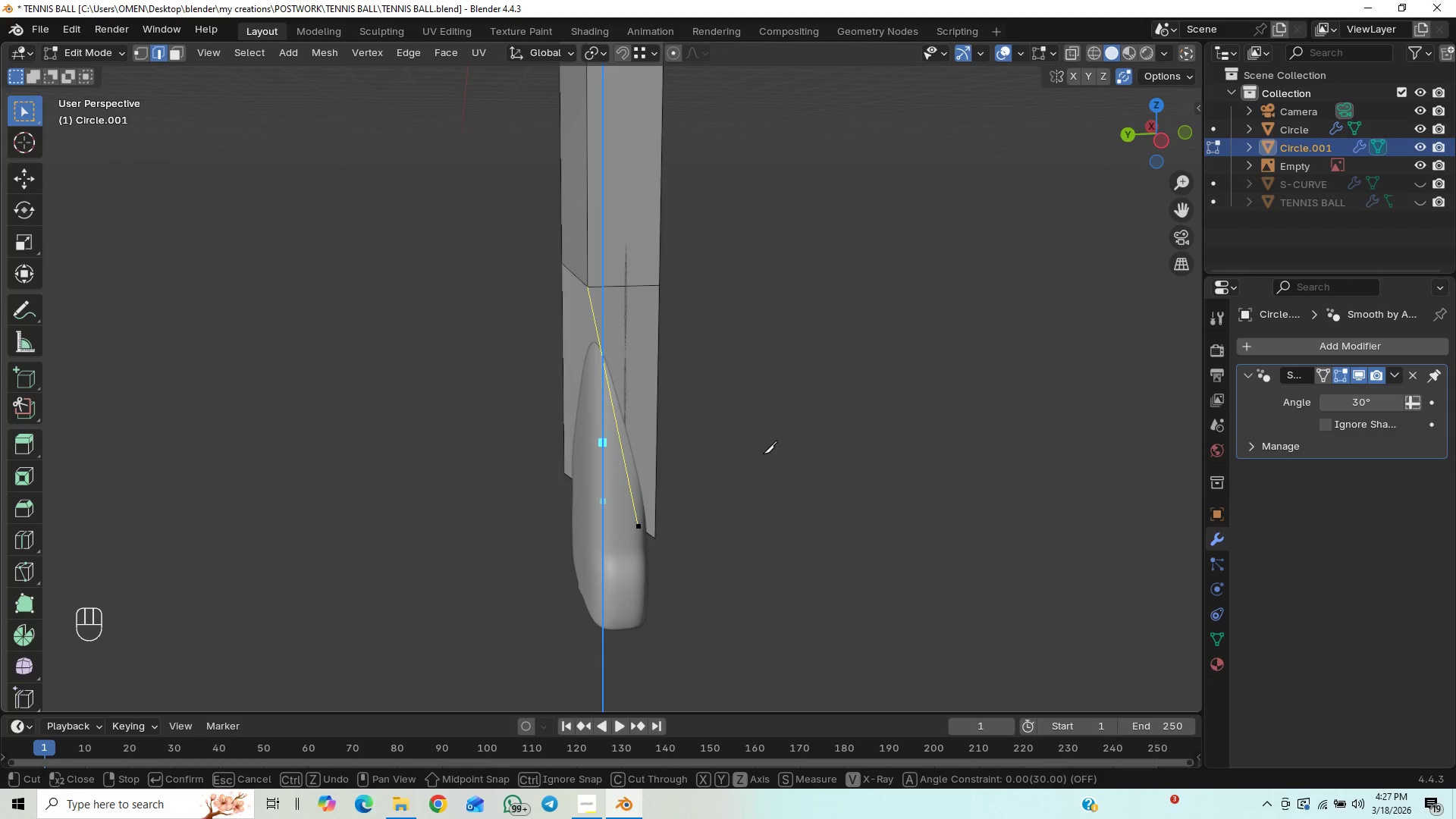 
right_click([728, 444])
 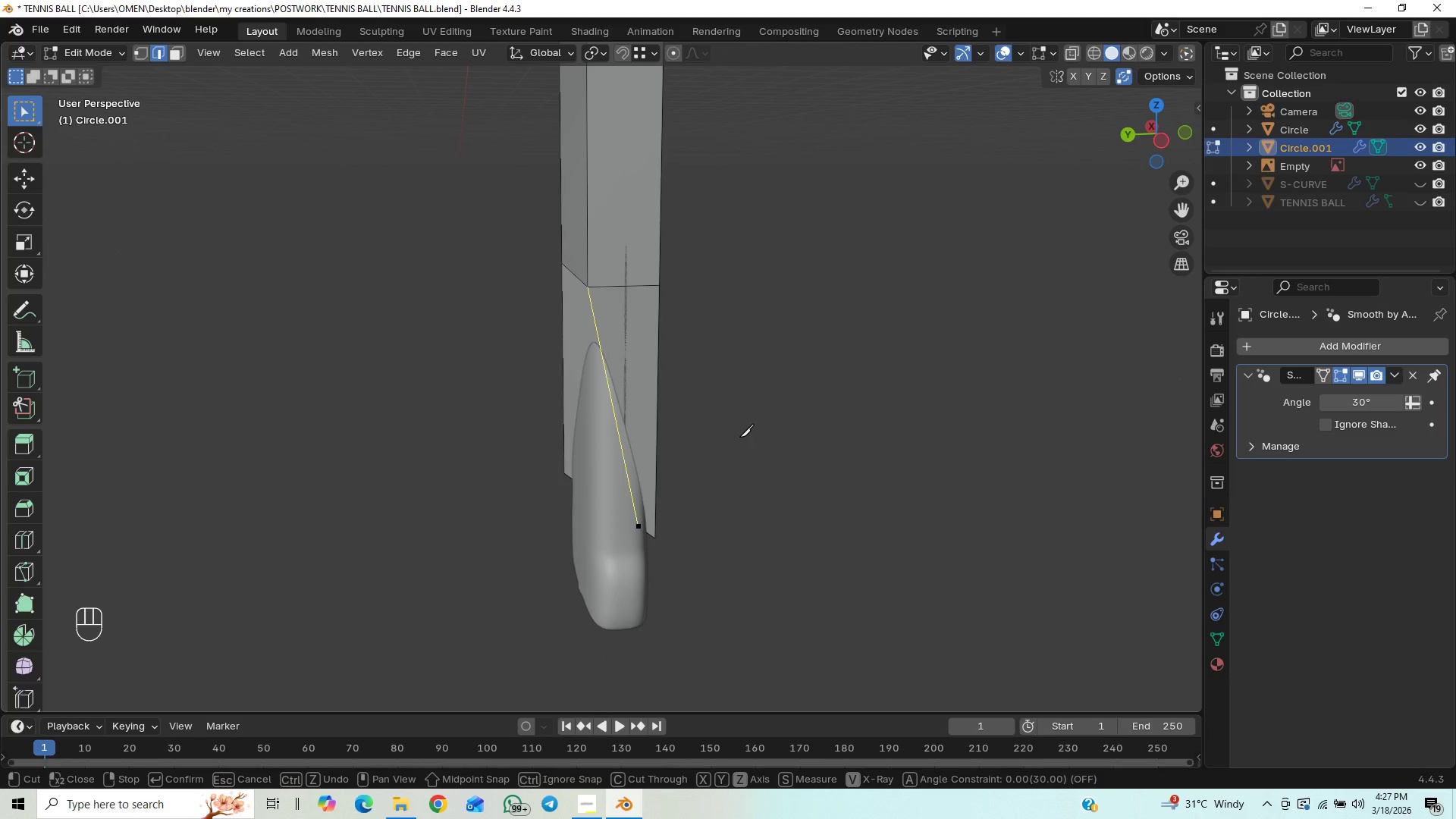 
key(Control+Z)
 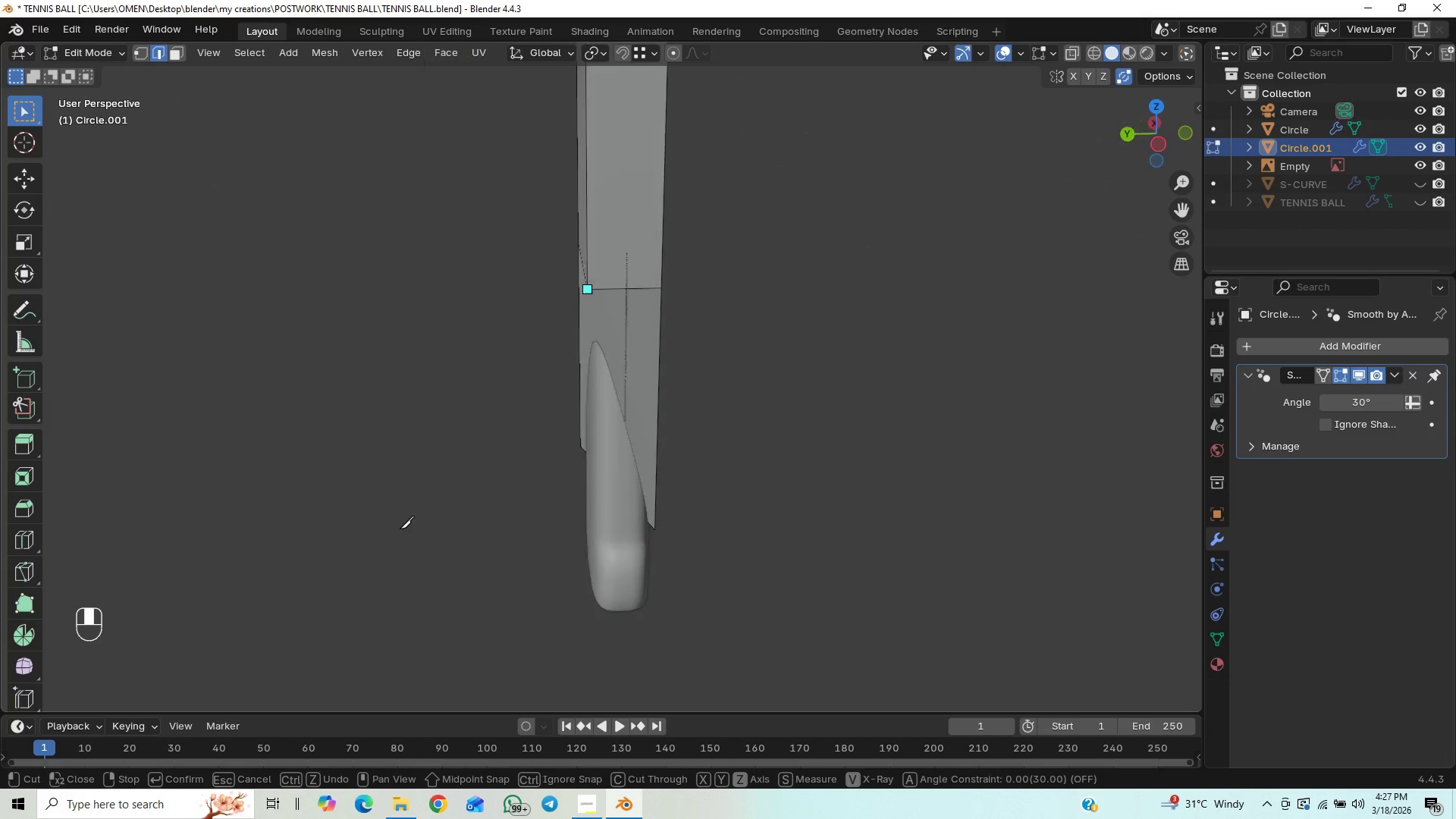 
wait(5.89)
 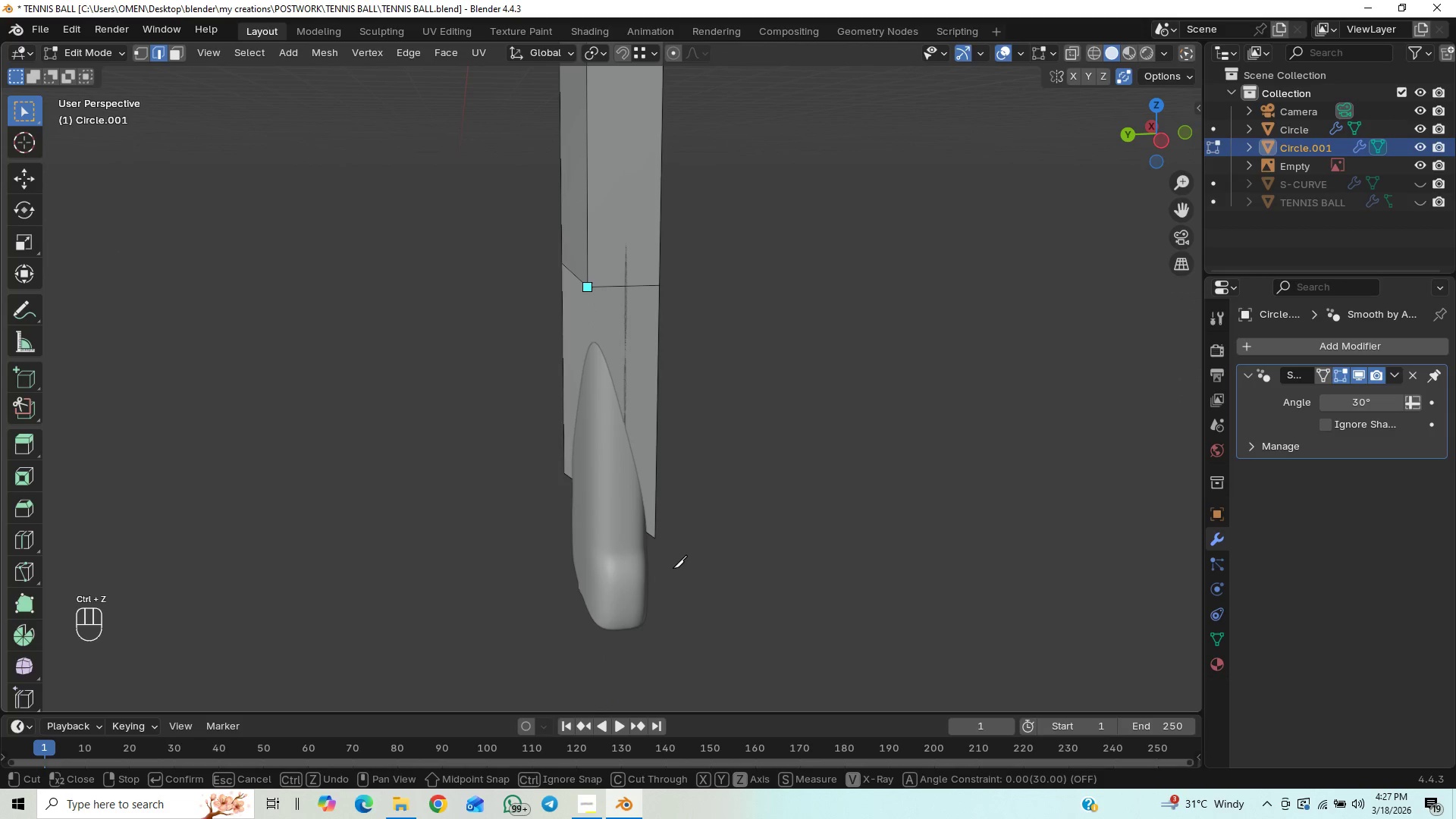 
key(Control+Z)
 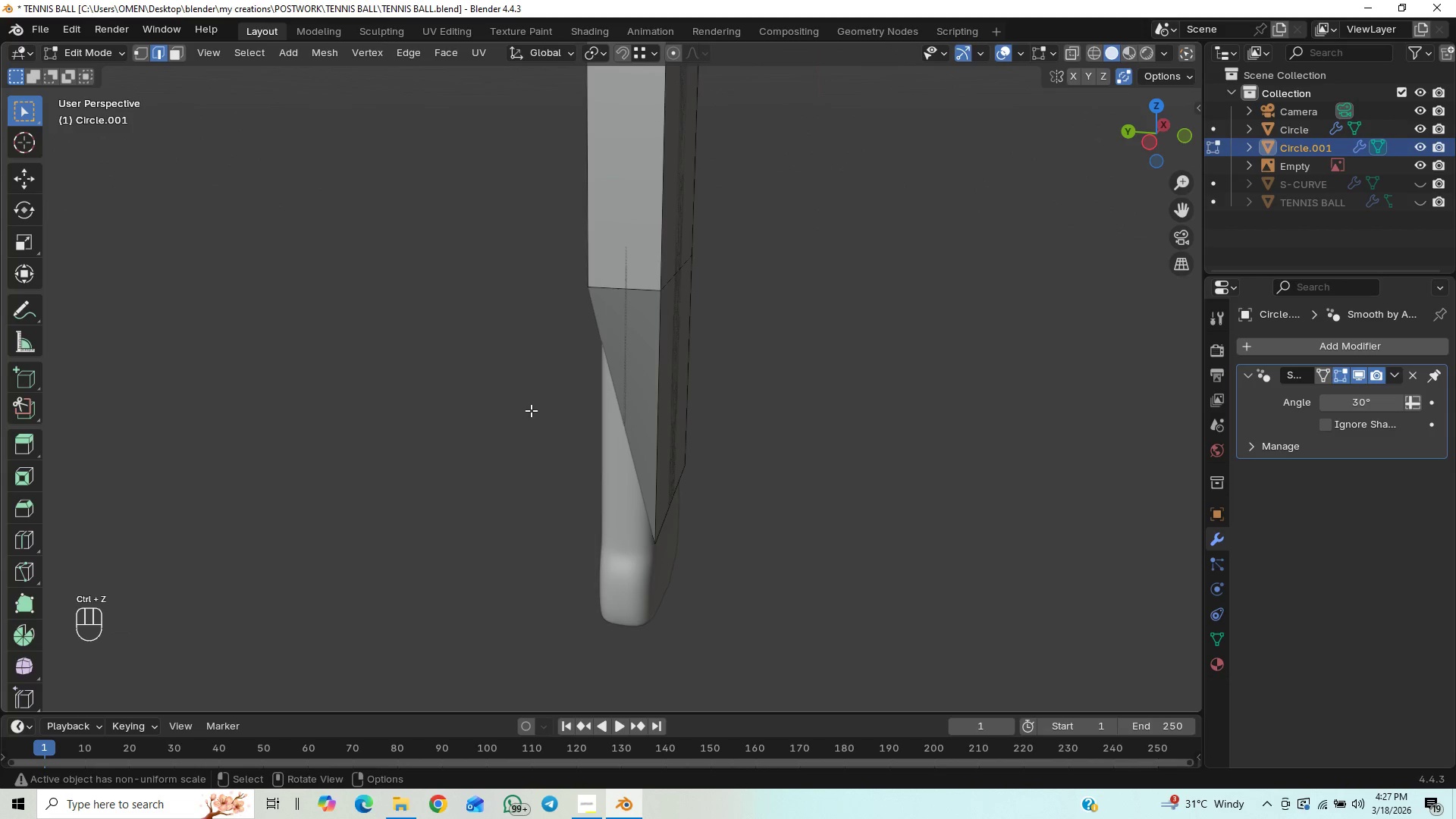 
key(1)
 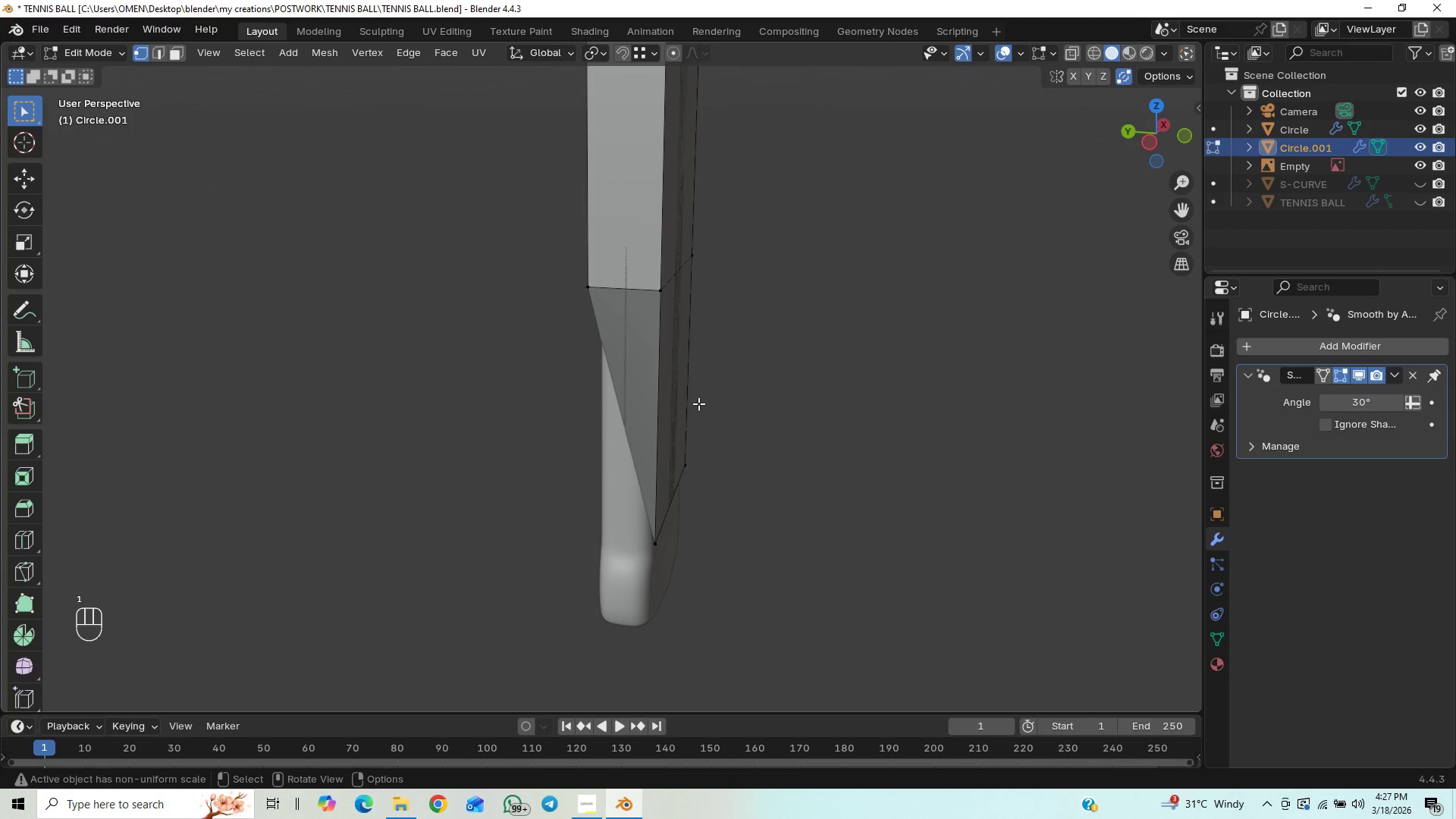 
scroll: coordinate [491, 334], scroll_direction: up, amount: 1.0
 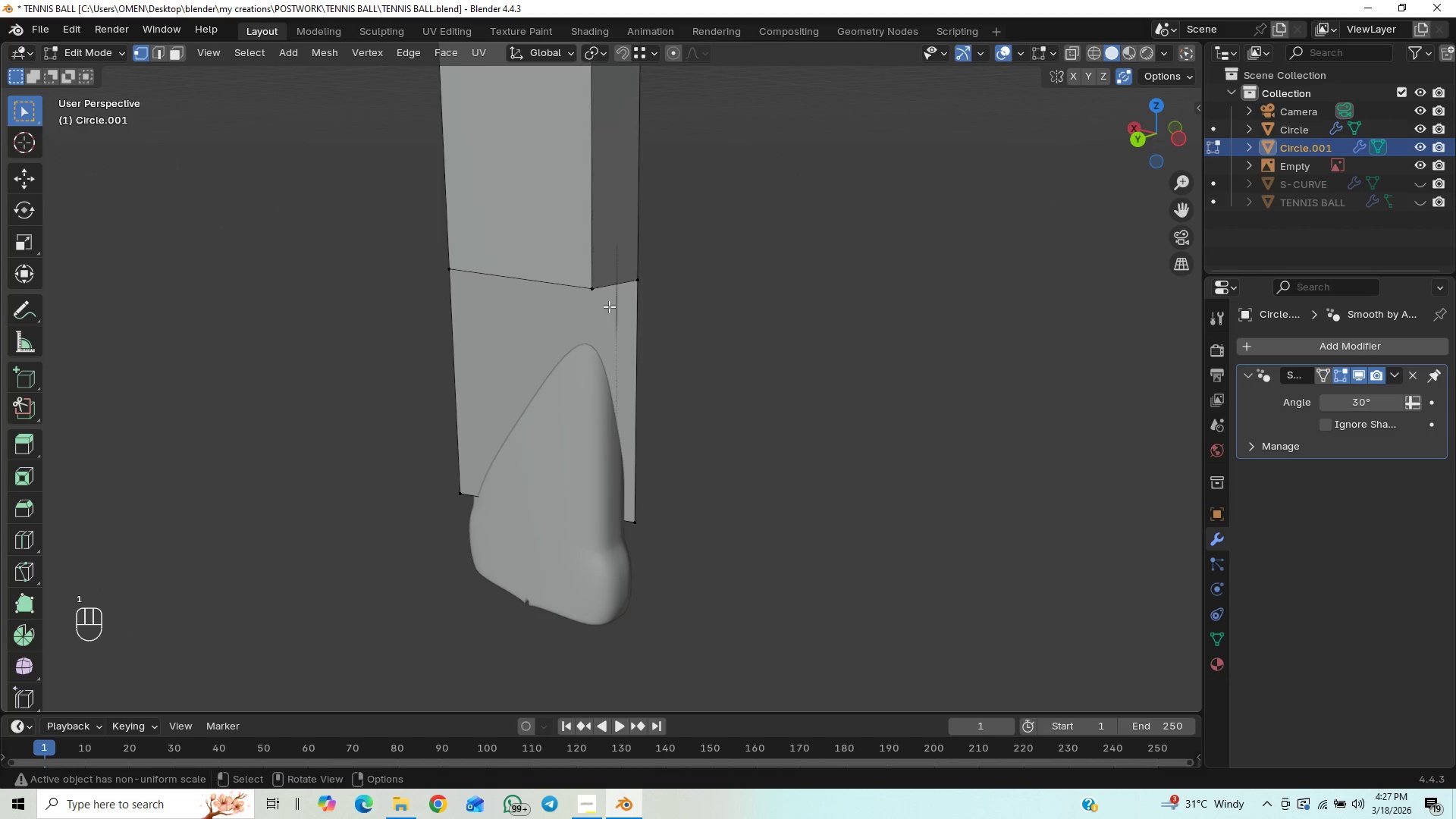 
left_click([593, 290])
 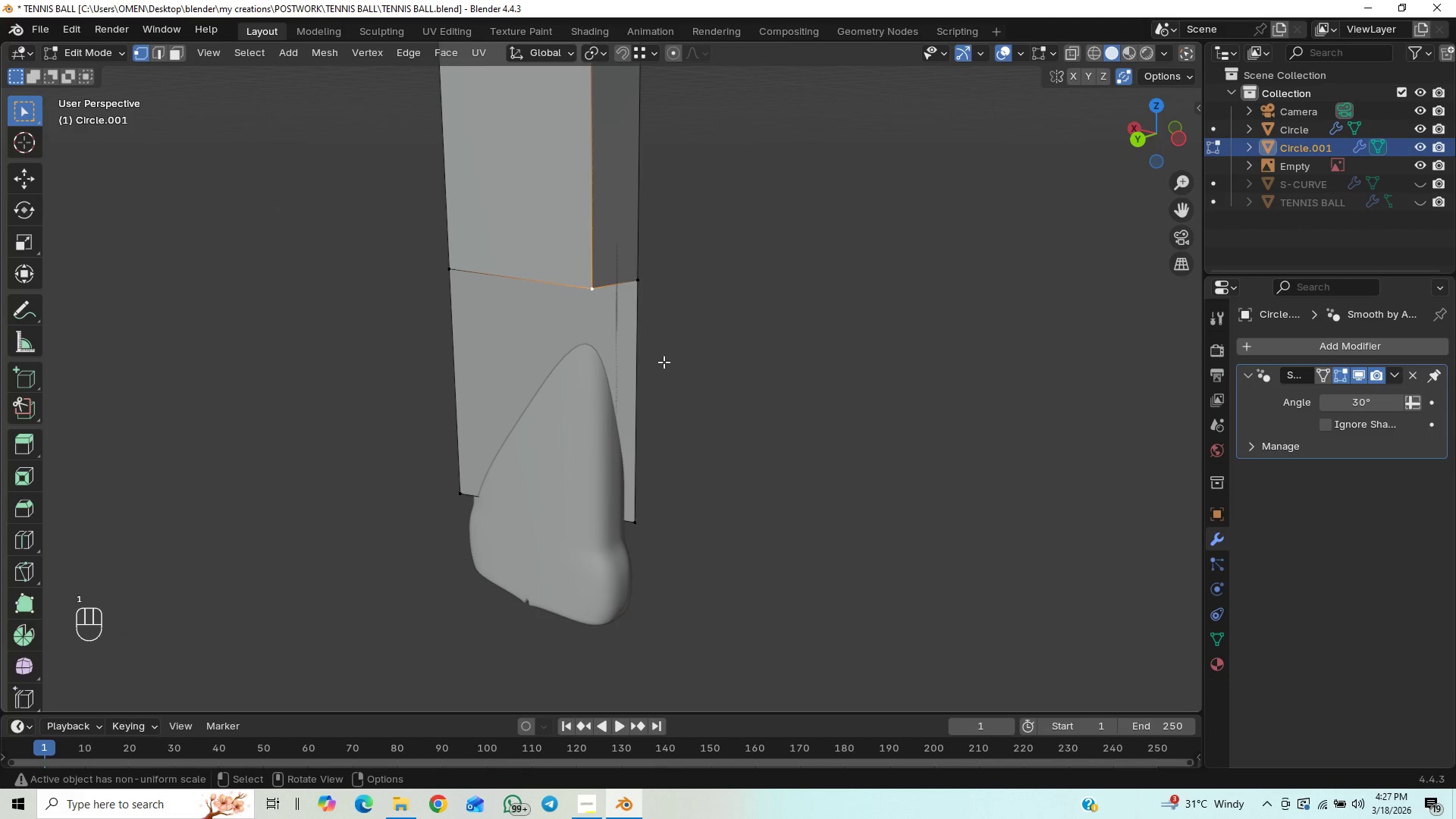 
type(gez)
 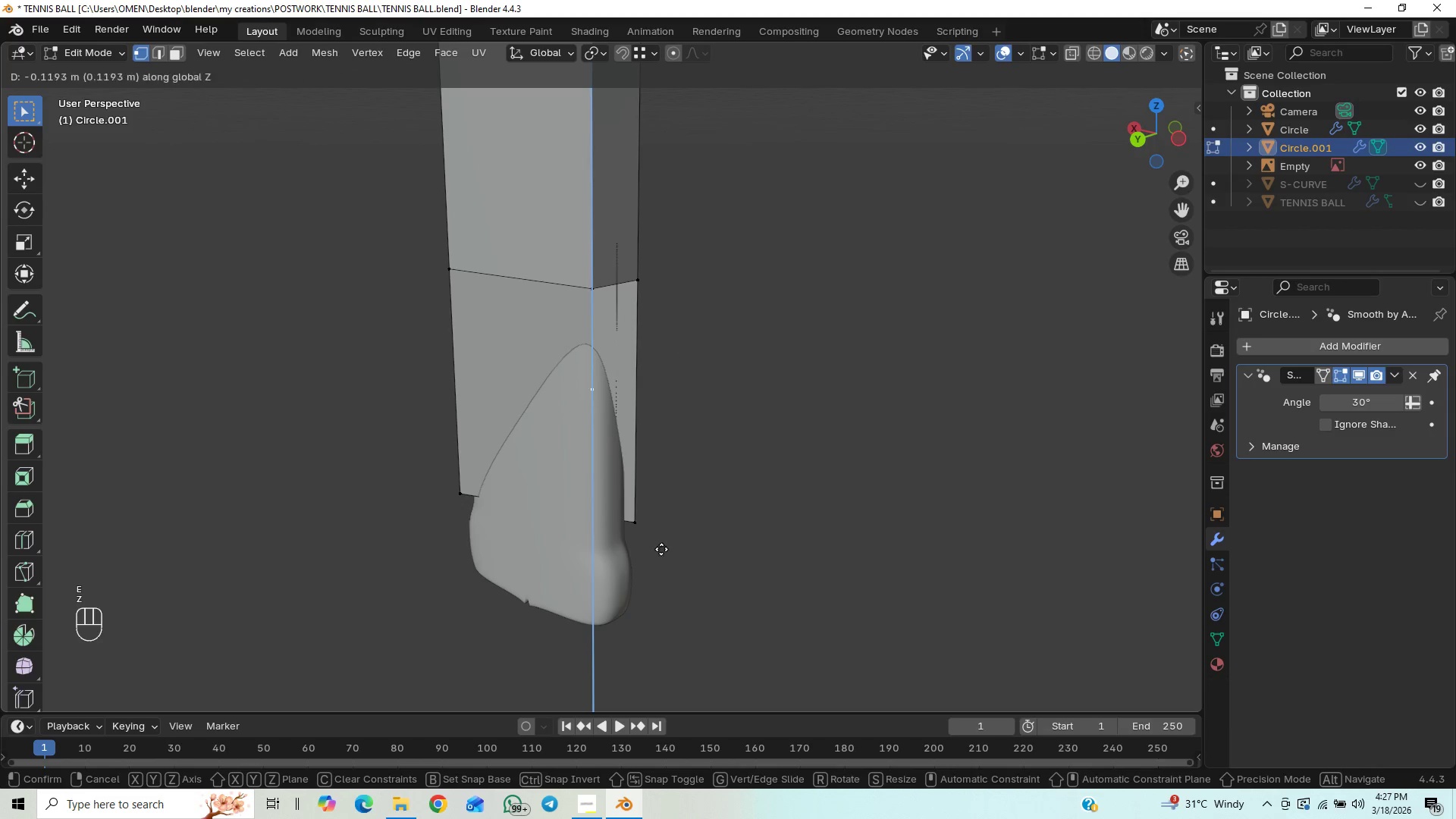 
hold_key(key=ControlLeft, duration=1.5)
left_click([643, 523])
 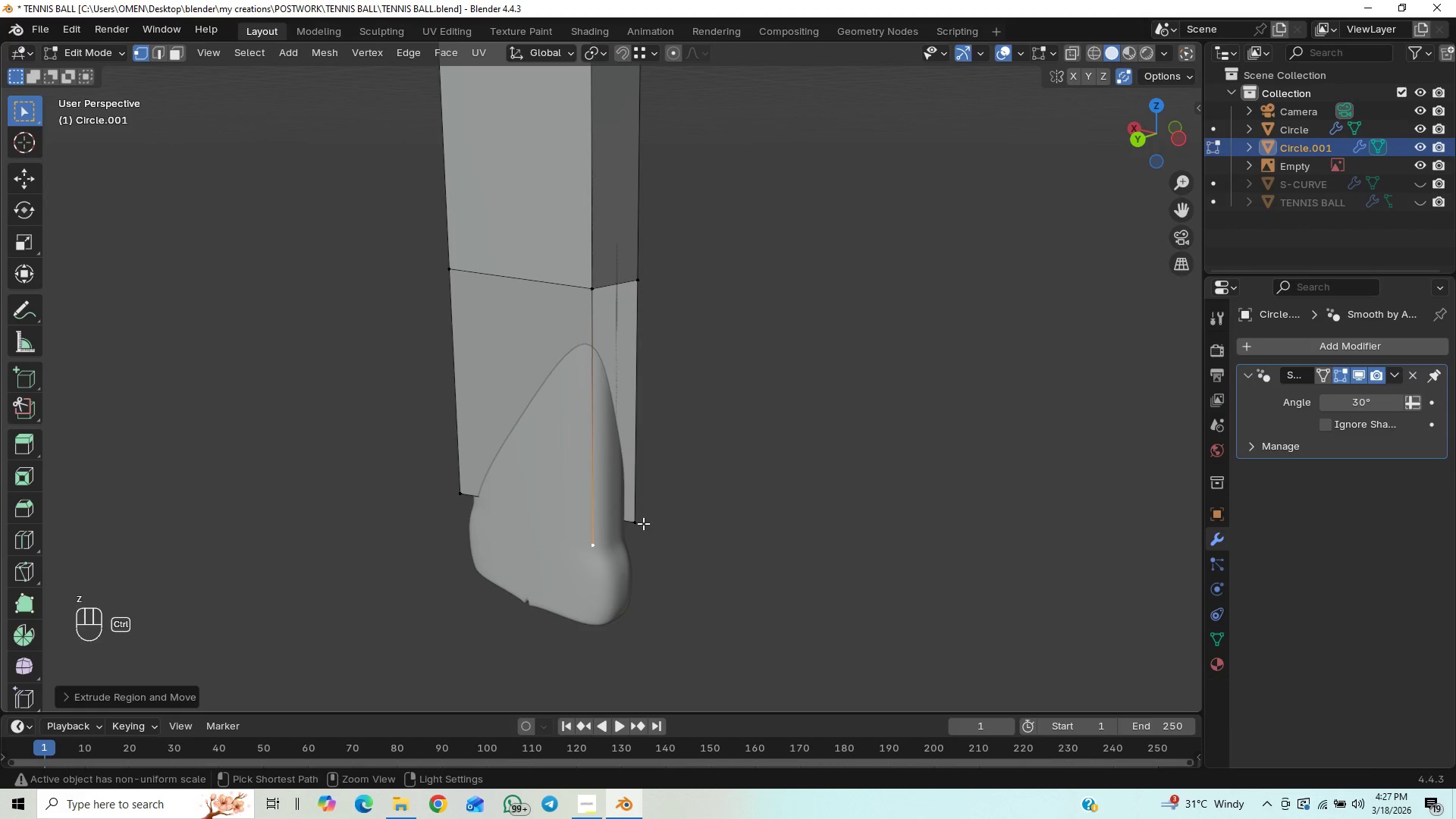 
key(Control+ControlLeft)
 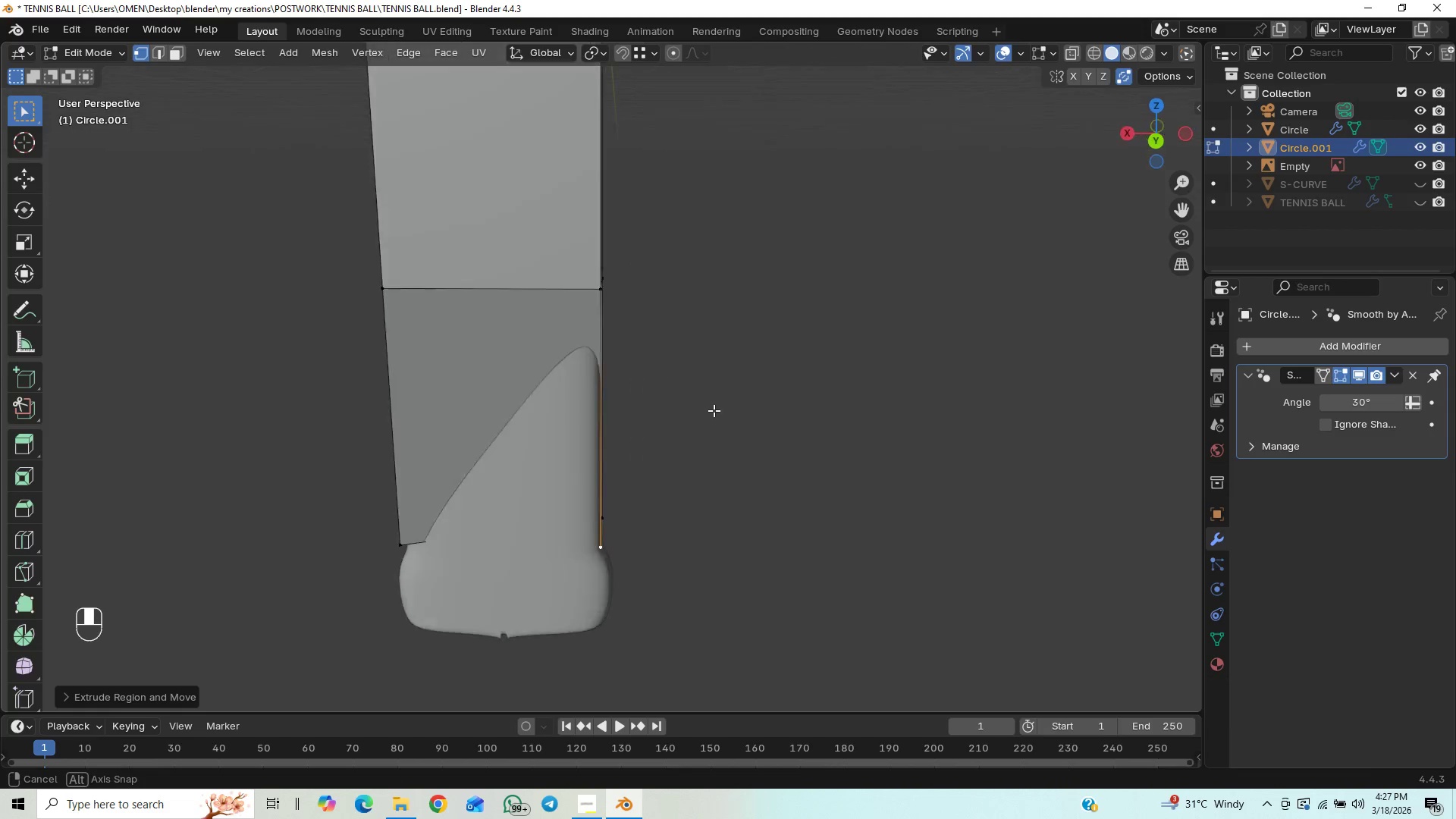 
wait(10.75)
 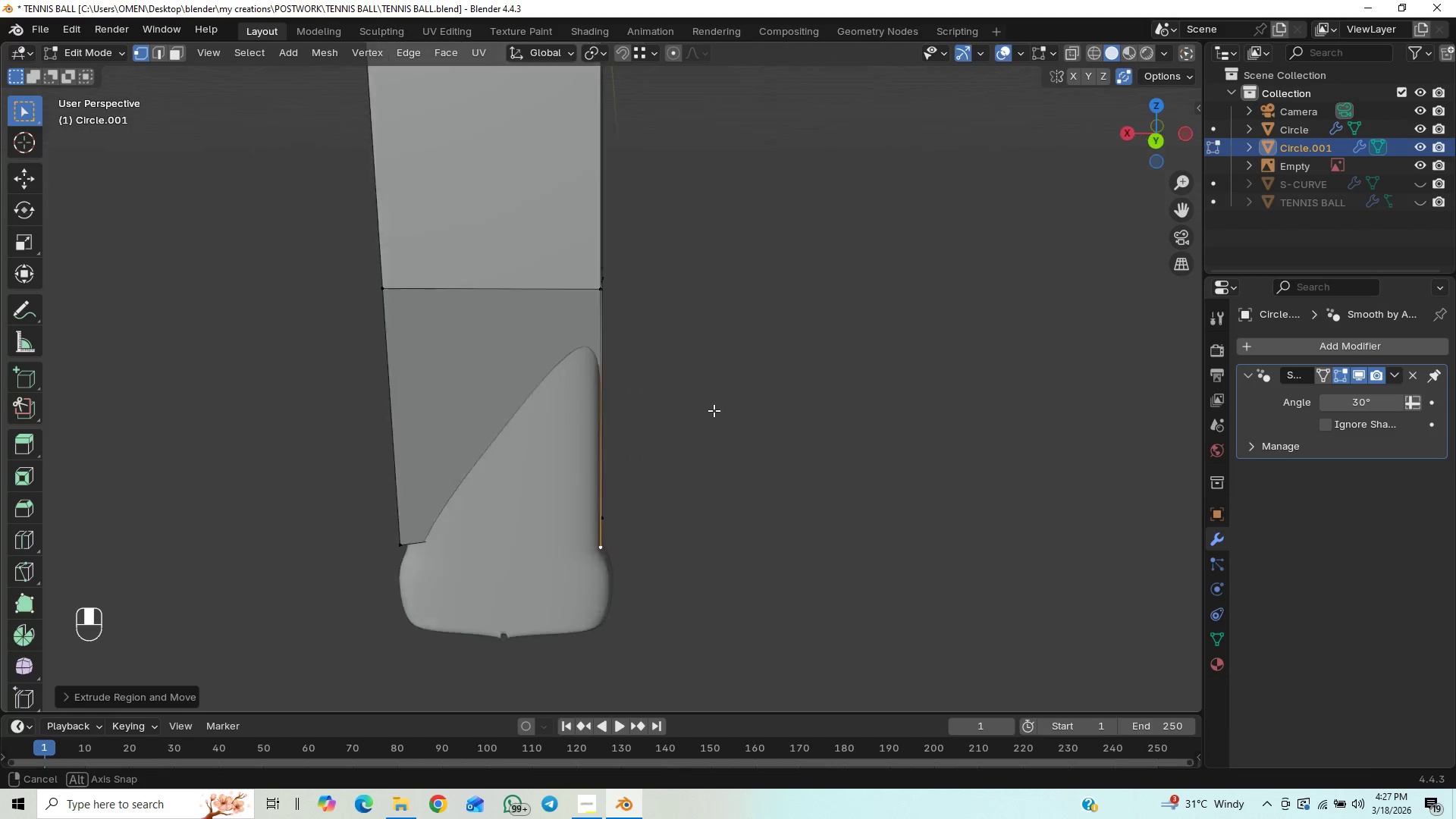 
key(K)
 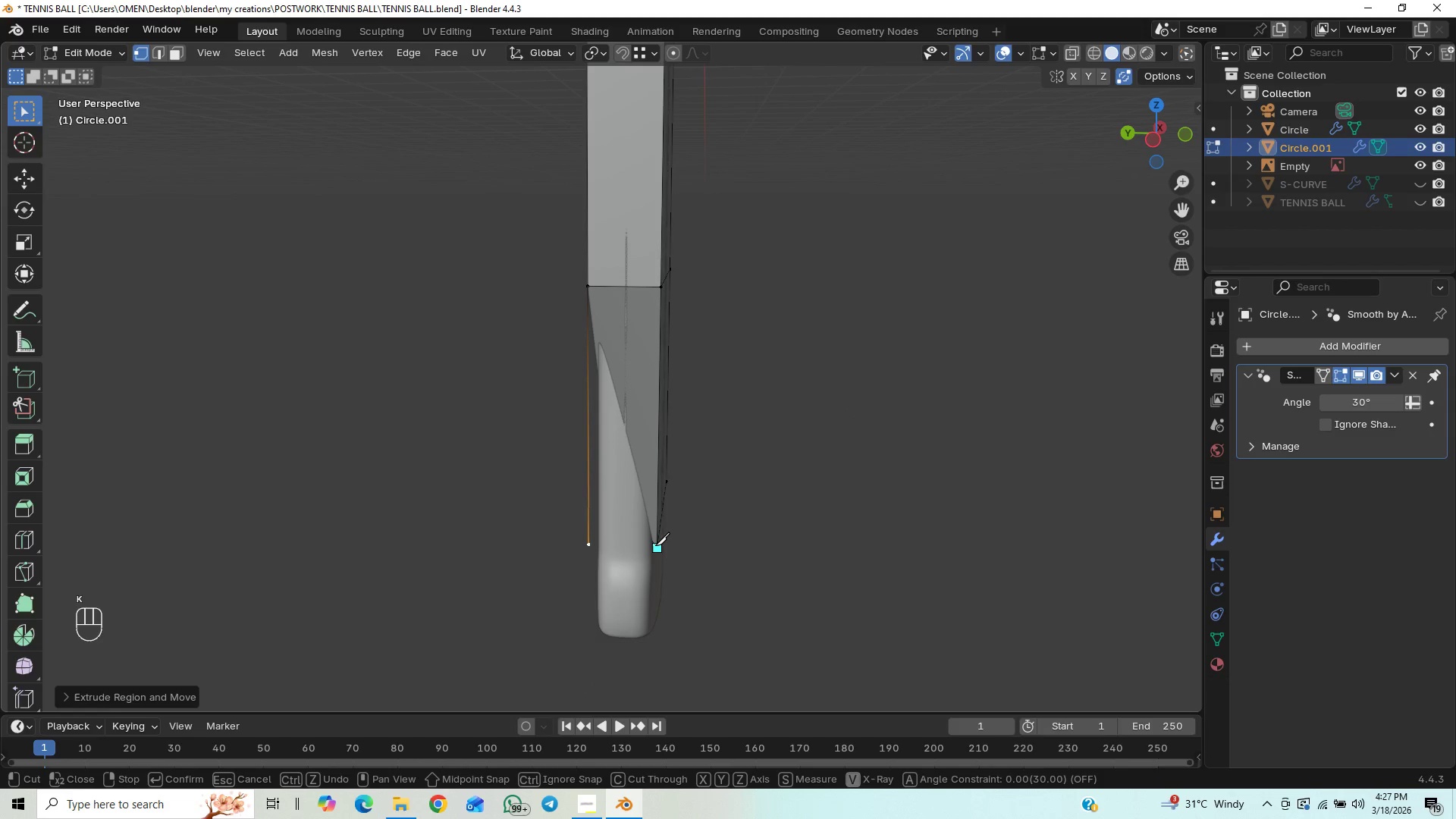 
left_click([655, 544])
 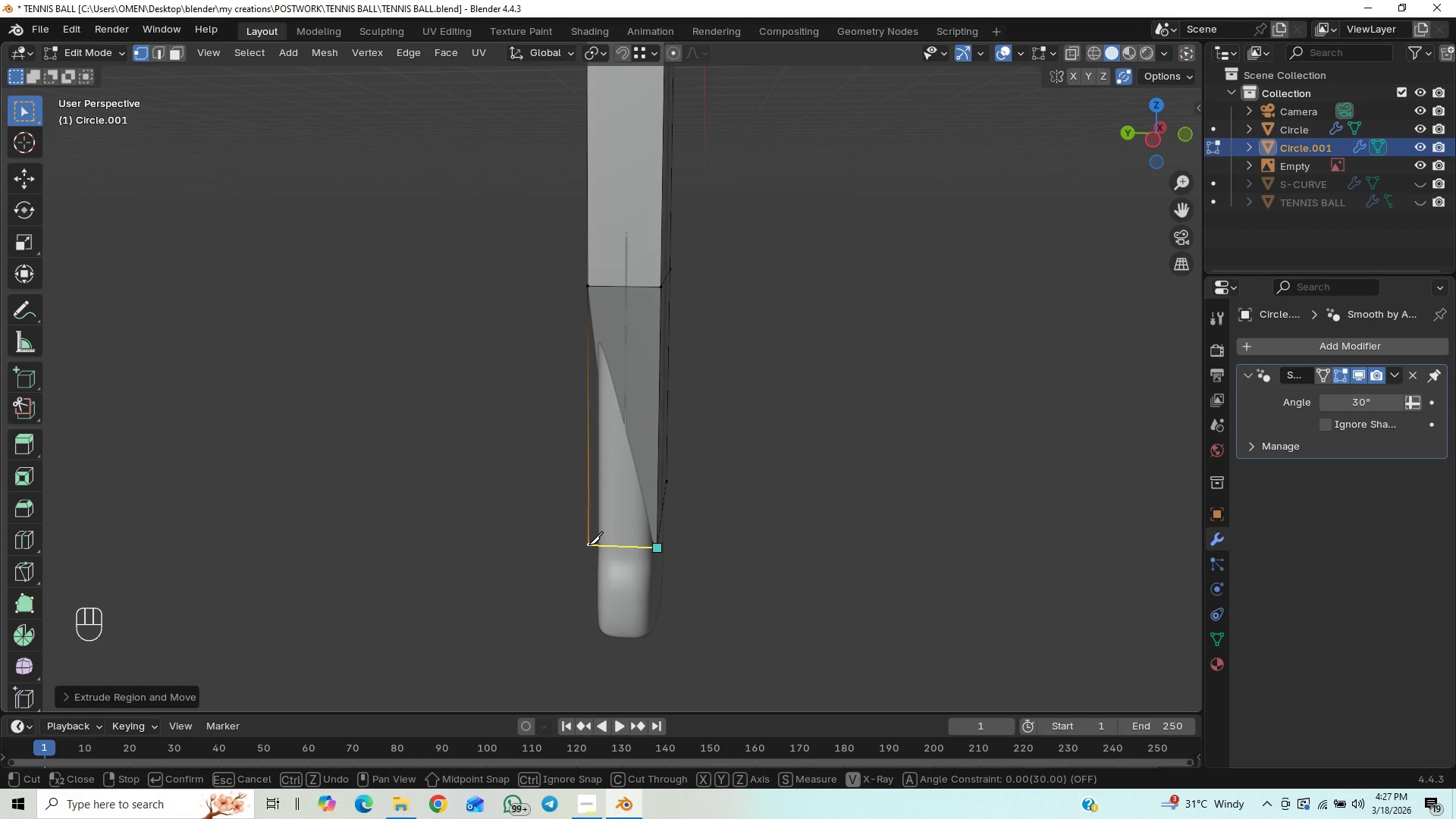 
key(Y)
 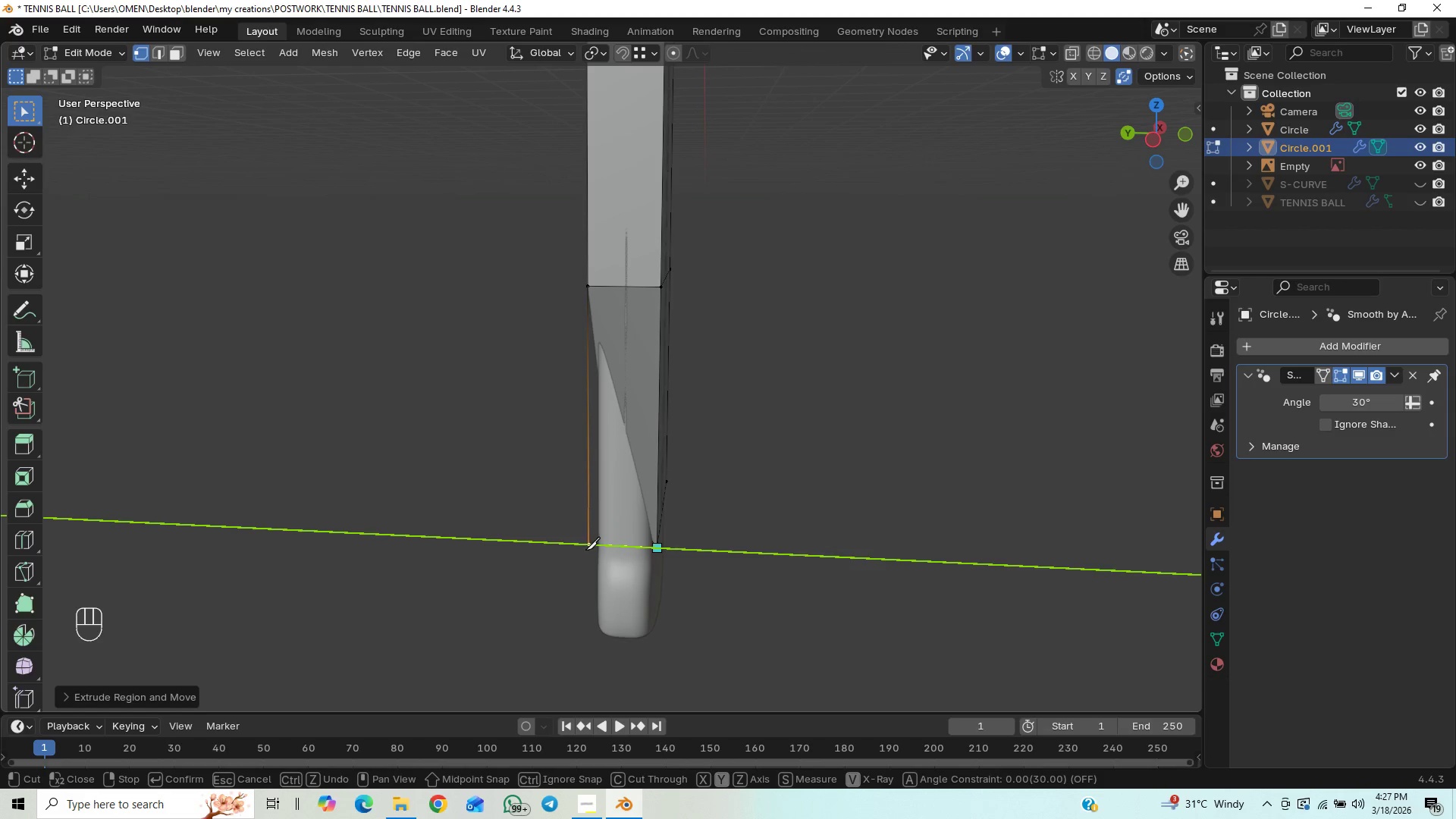 
wait(6.36)
 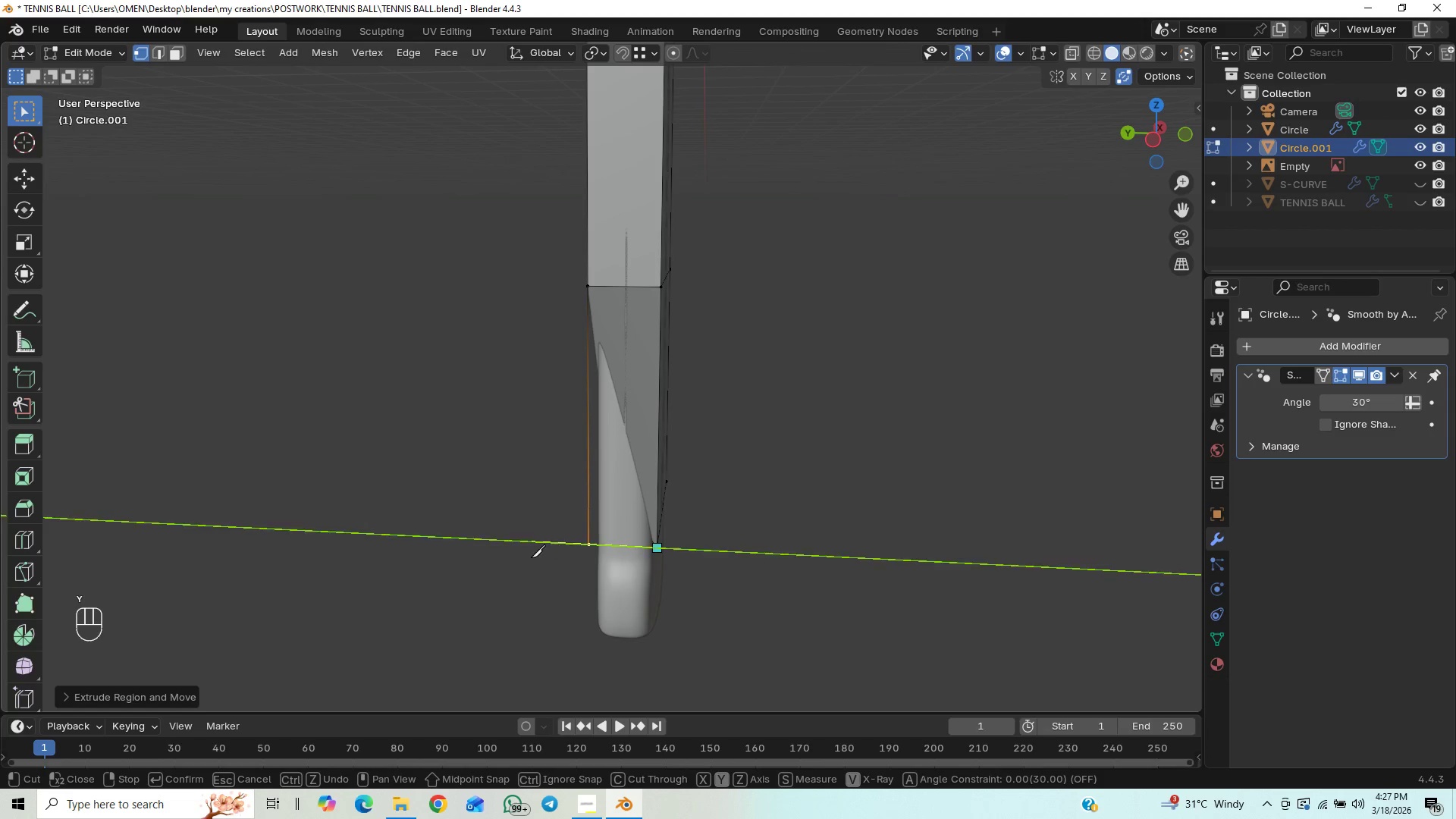 
key(Control+Z)
 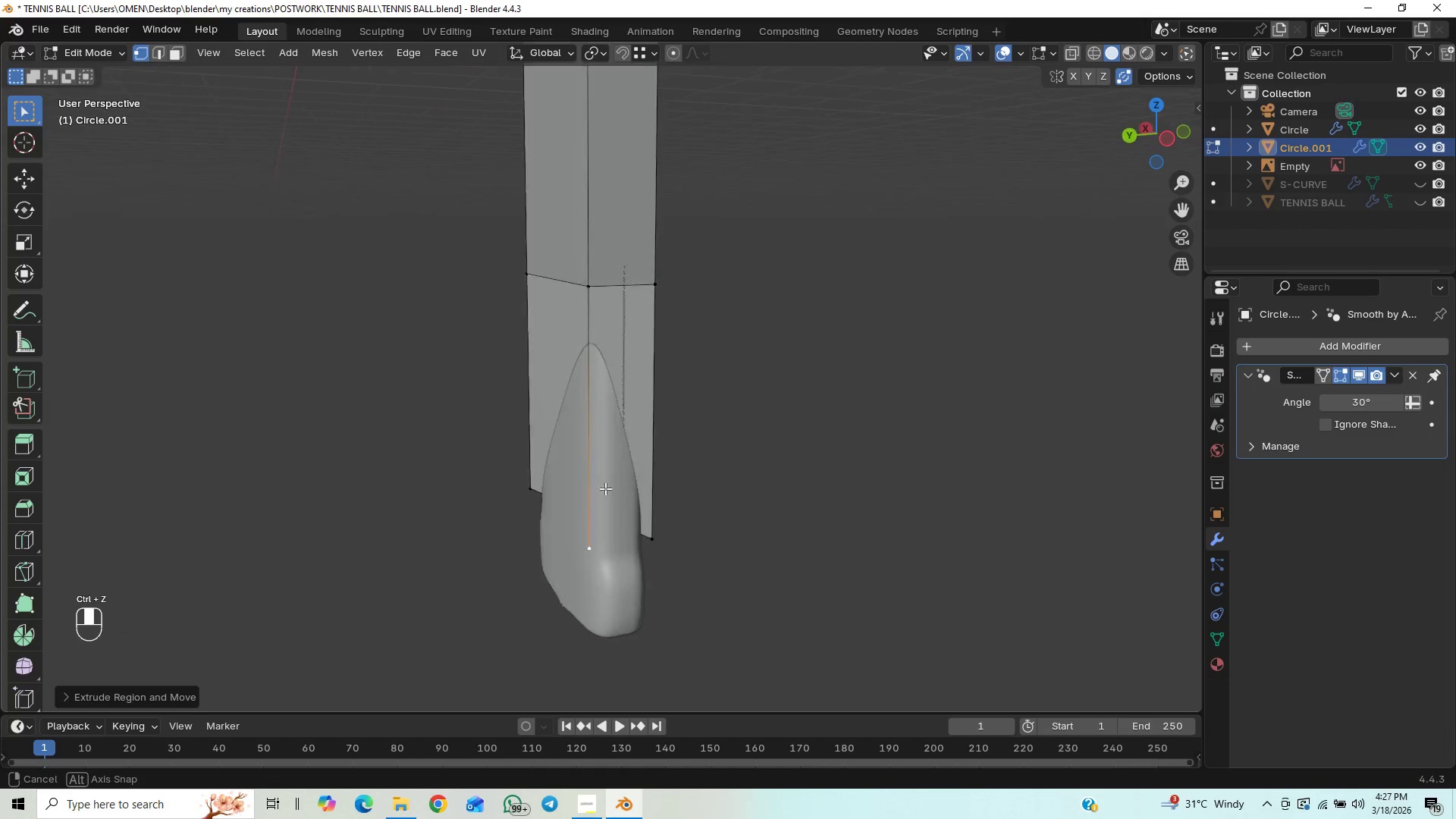 
scroll: coordinate [645, 494], scroll_direction: up, amount: 3.0
 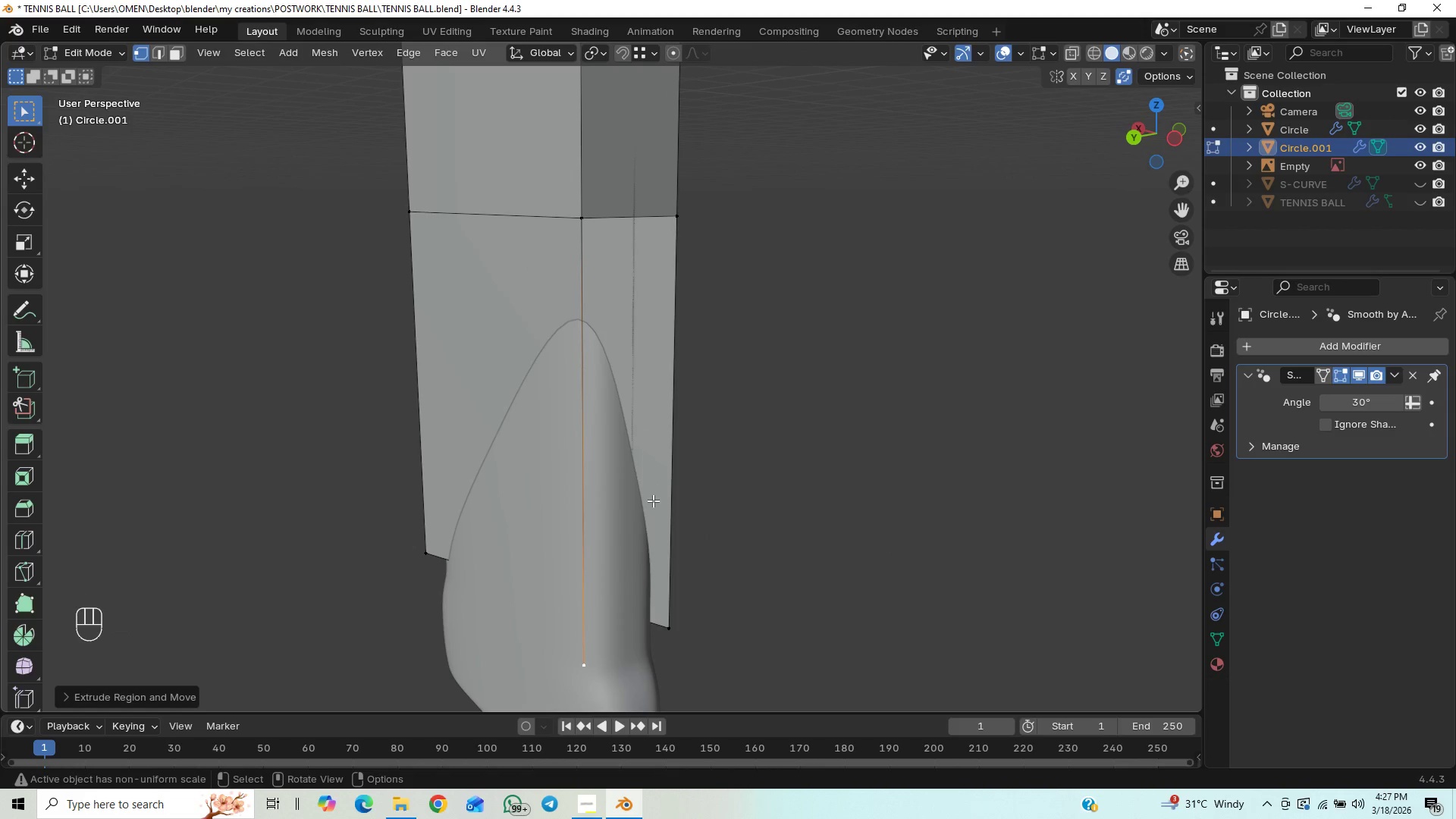 
key(2)
 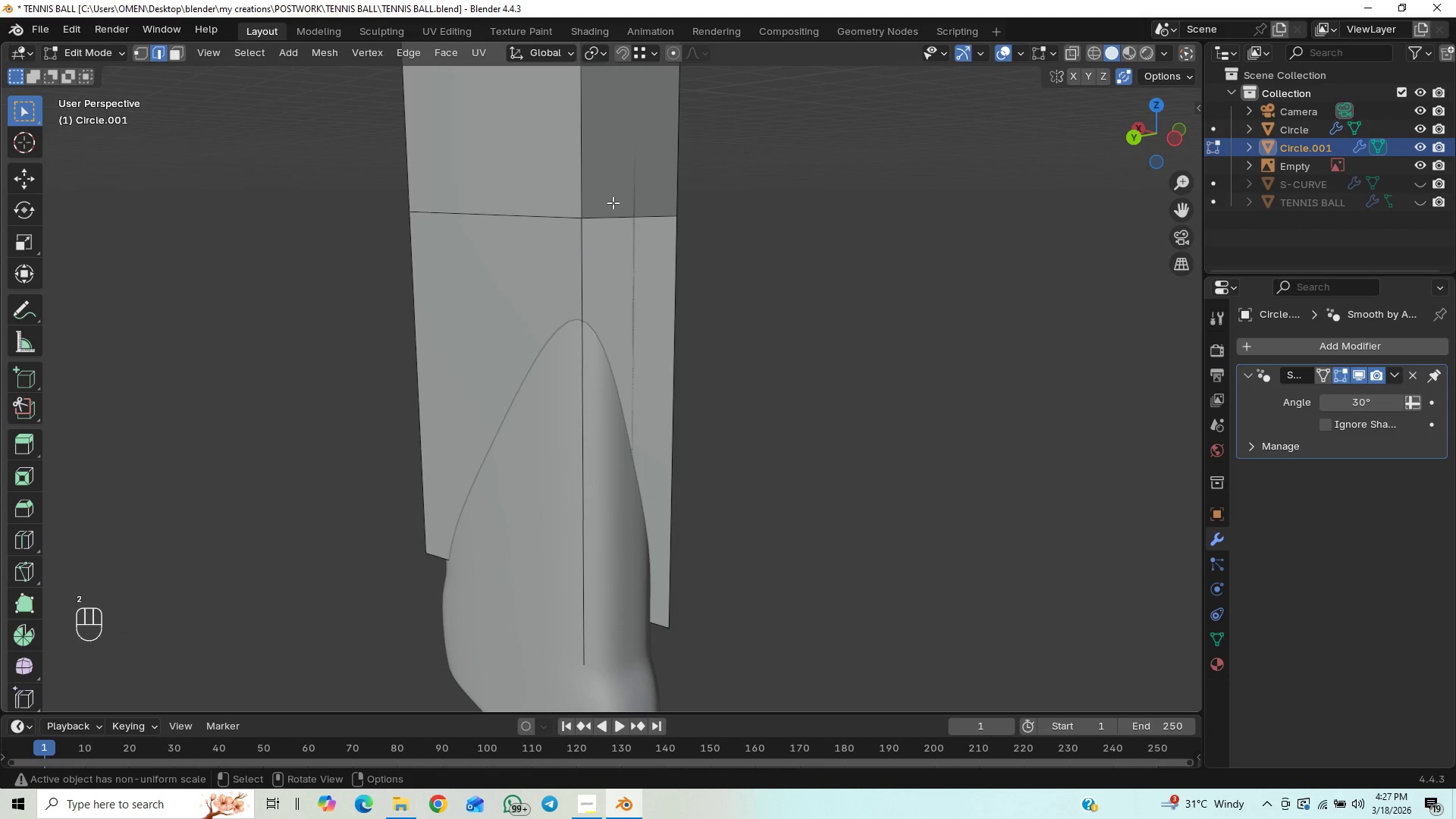 
left_click([616, 211])
 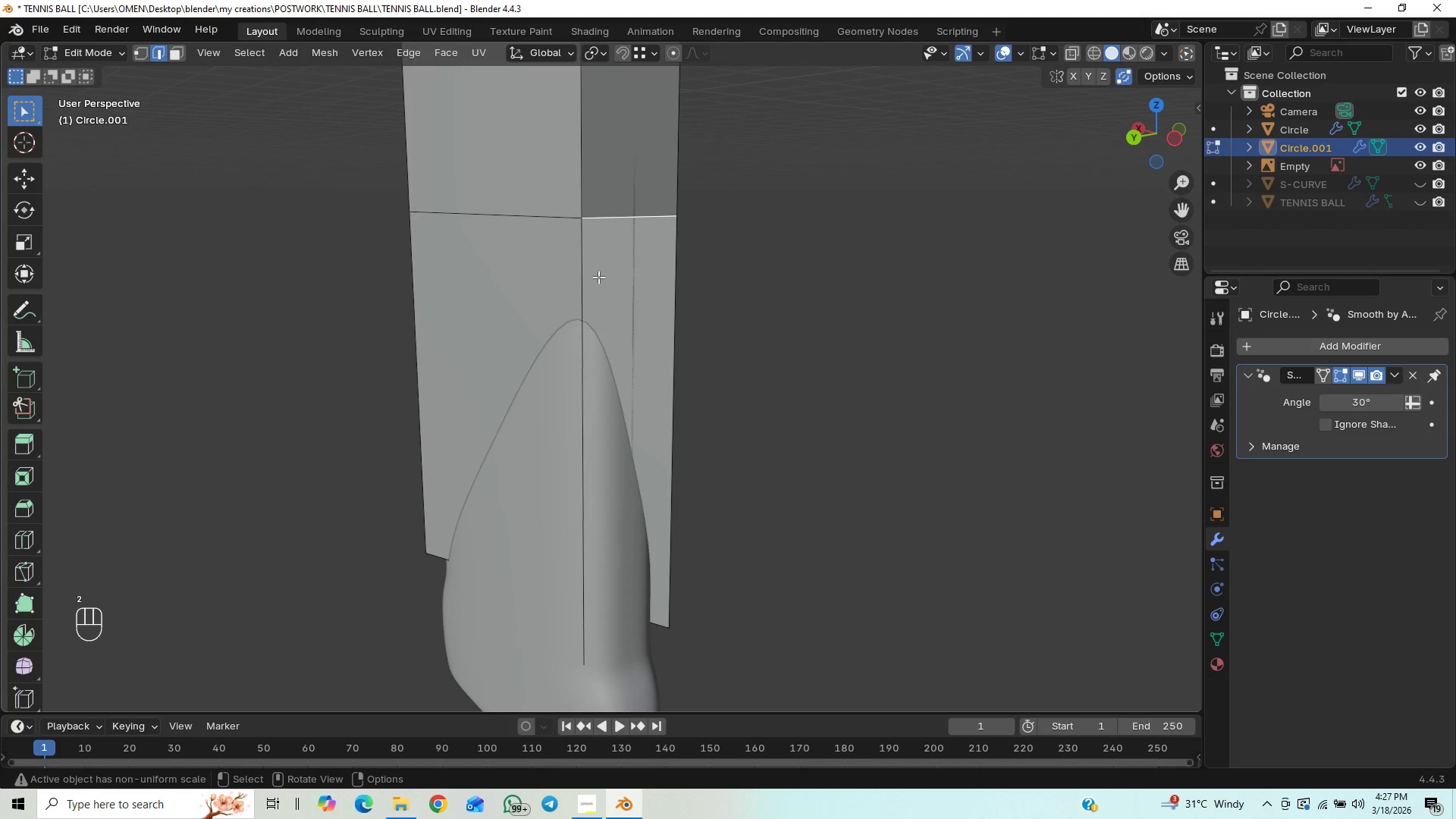 
hold_key(key=AltLeft, duration=1.7)
hold_key(key=ShiftLeft, duration=1.52)
left_click([577, 296])
 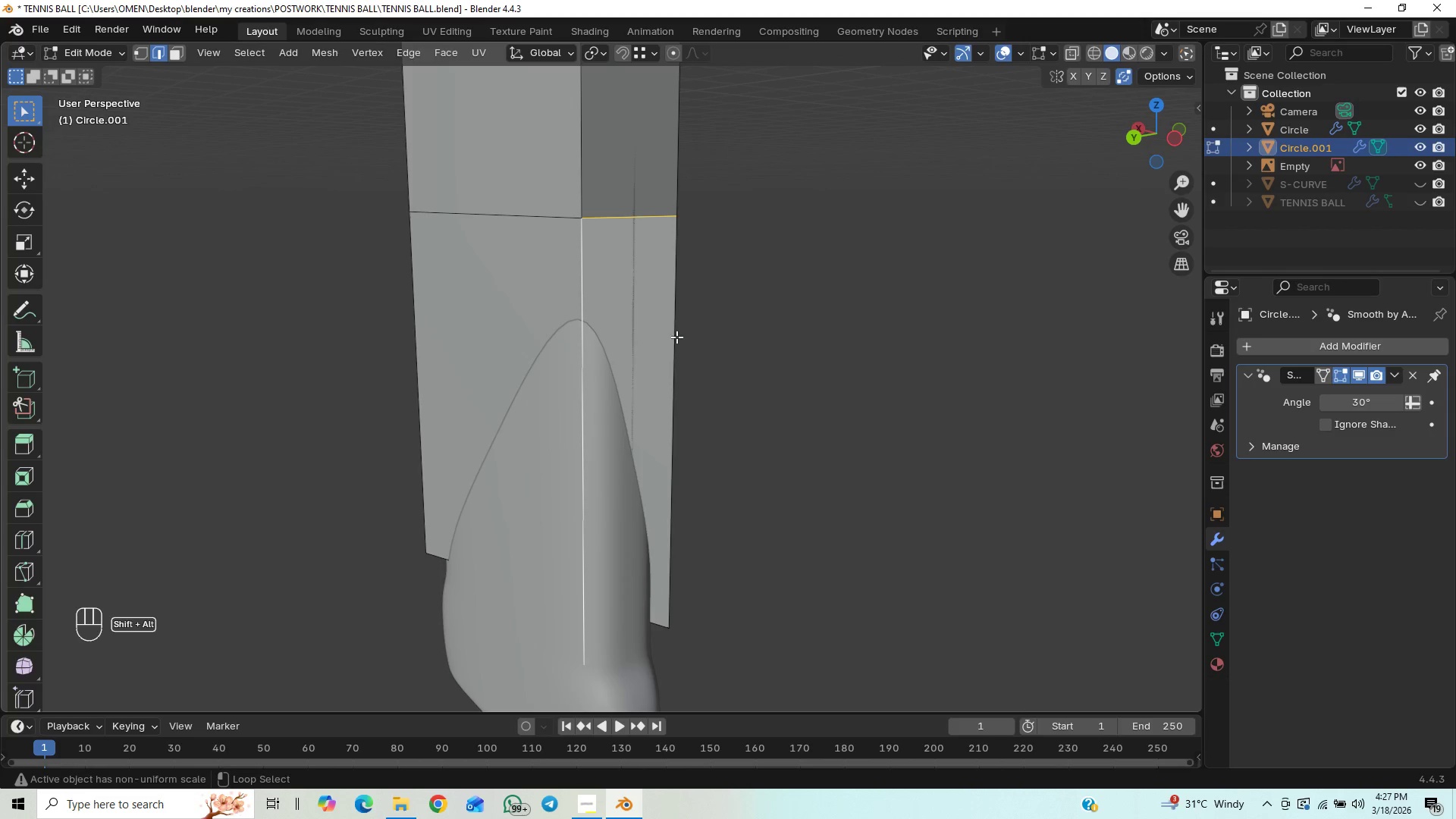 
hold_key(key=ShiftLeft, duration=0.52)
left_click([676, 348])
 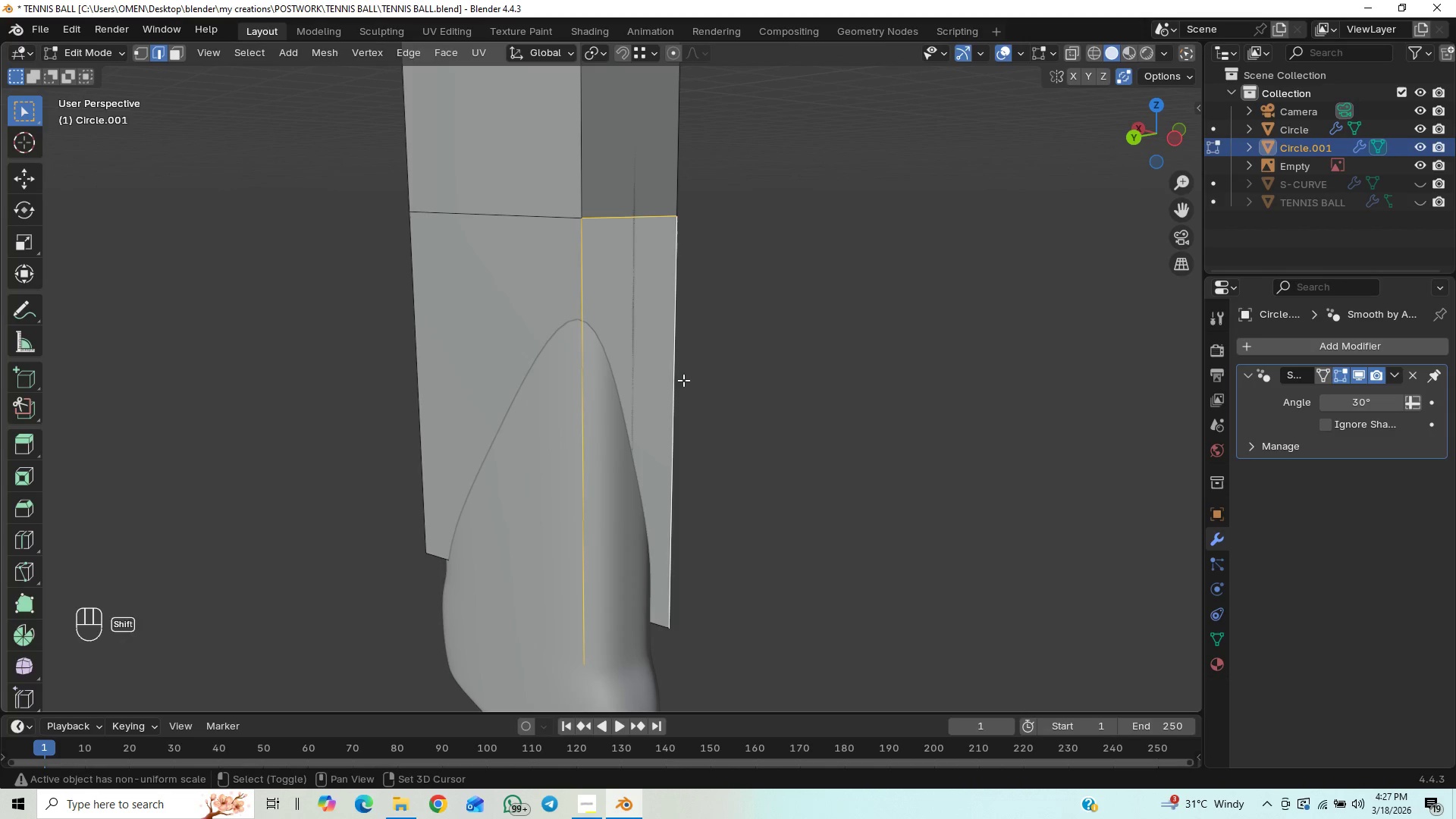 
hold_key(key=ShiftLeft, duration=11.59)
 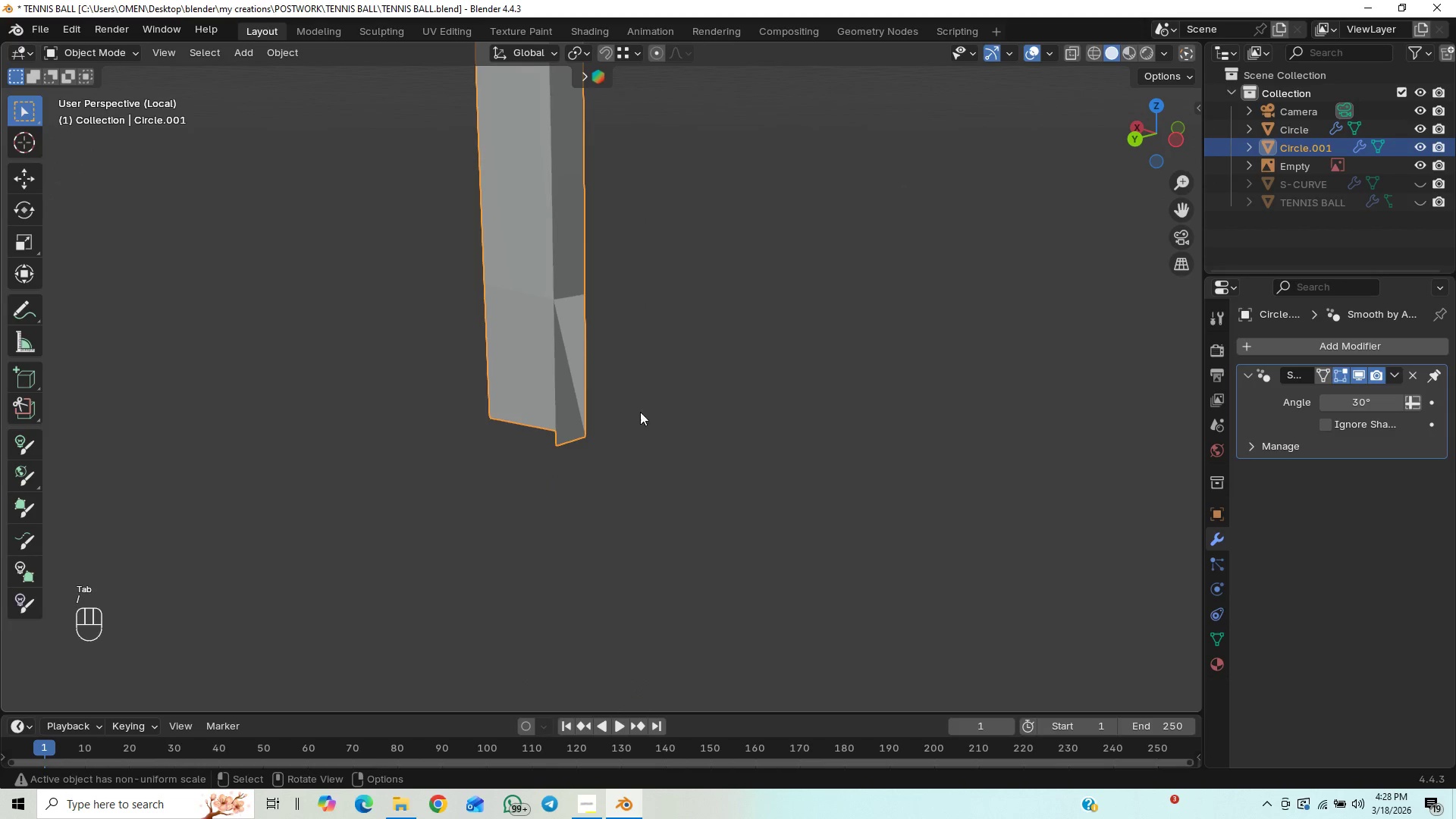 
key(F)
 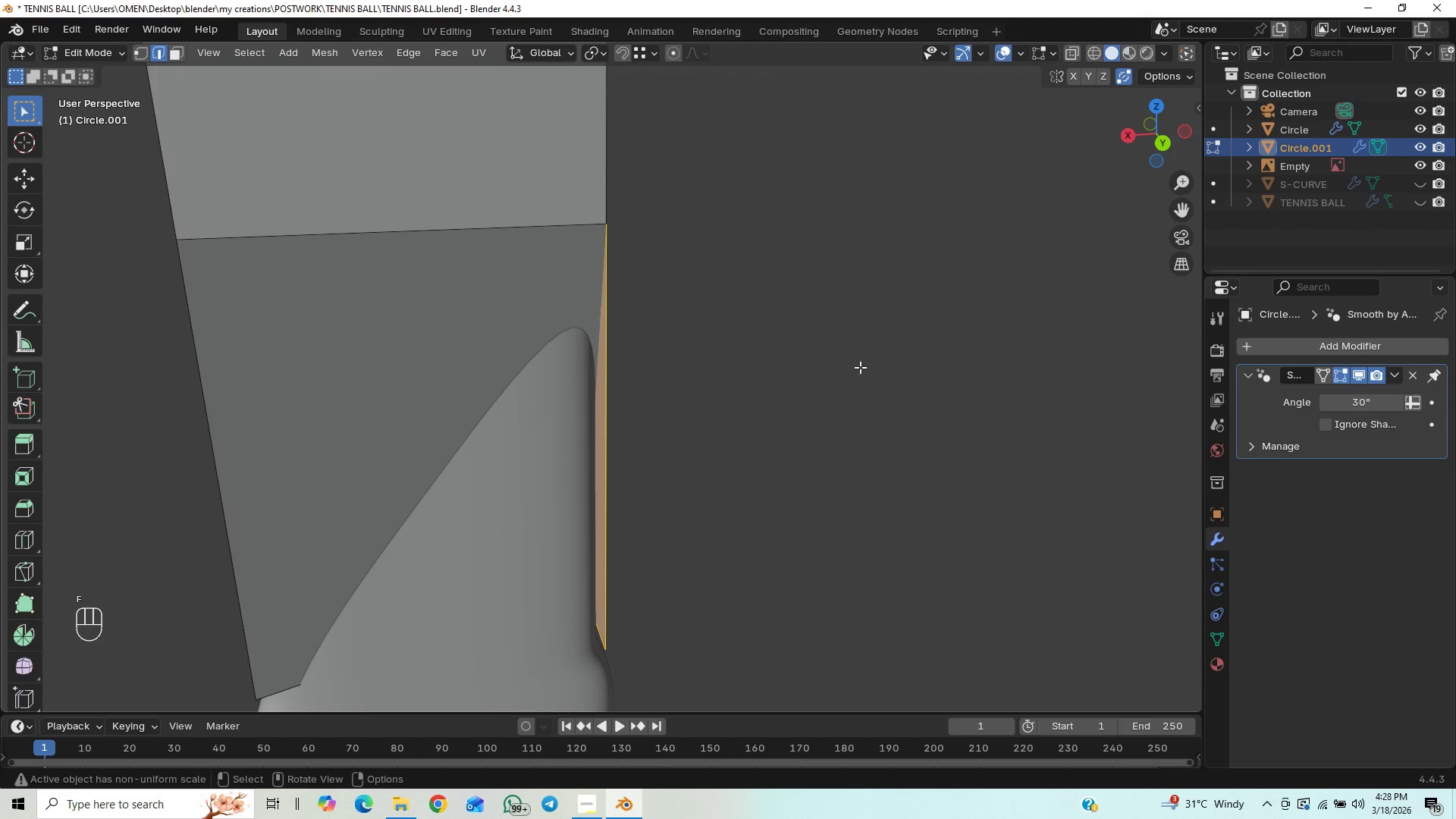 
left_click([795, 410])
 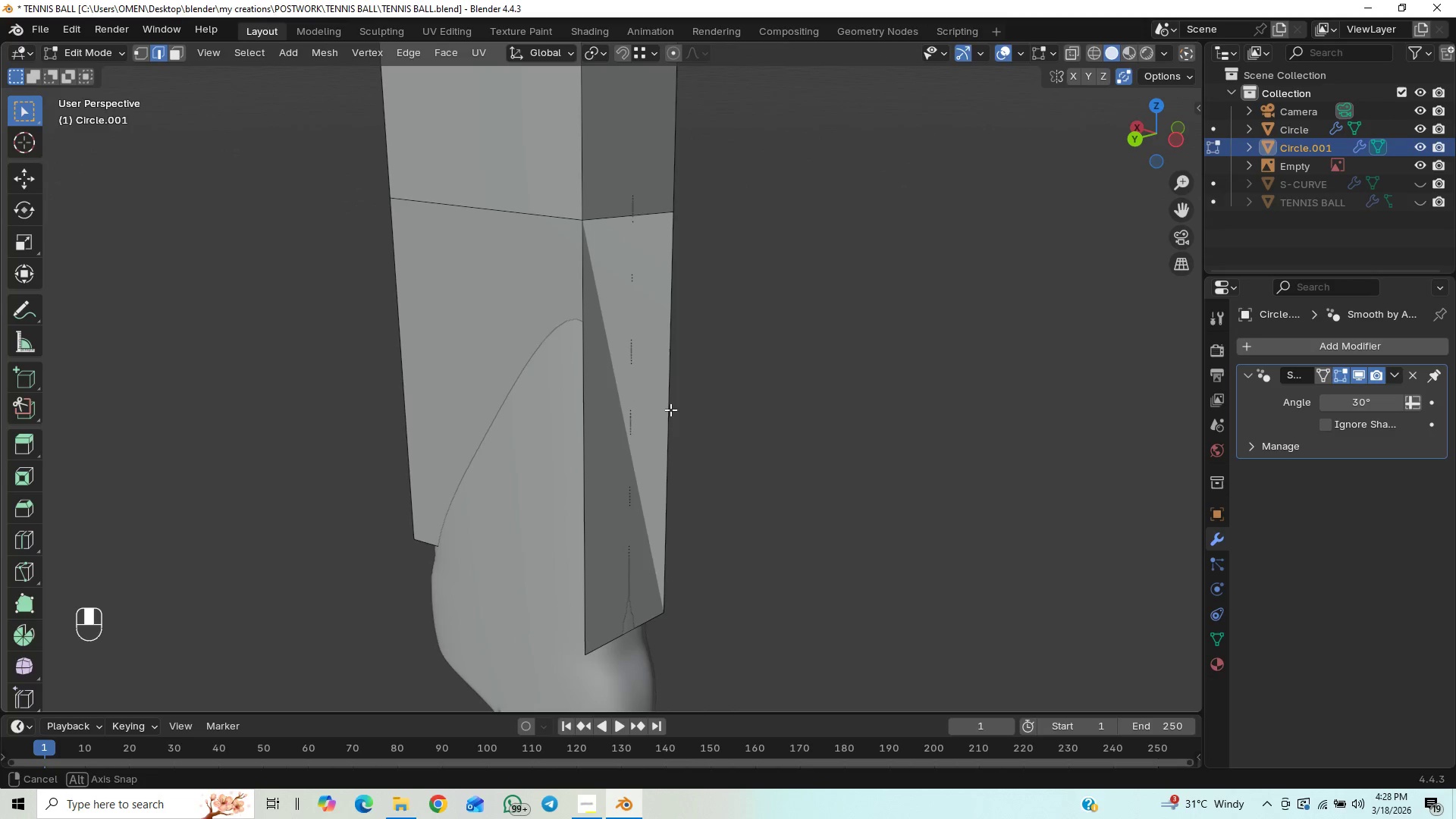 
scroll: coordinate [672, 415], scroll_direction: down, amount: 1.0
 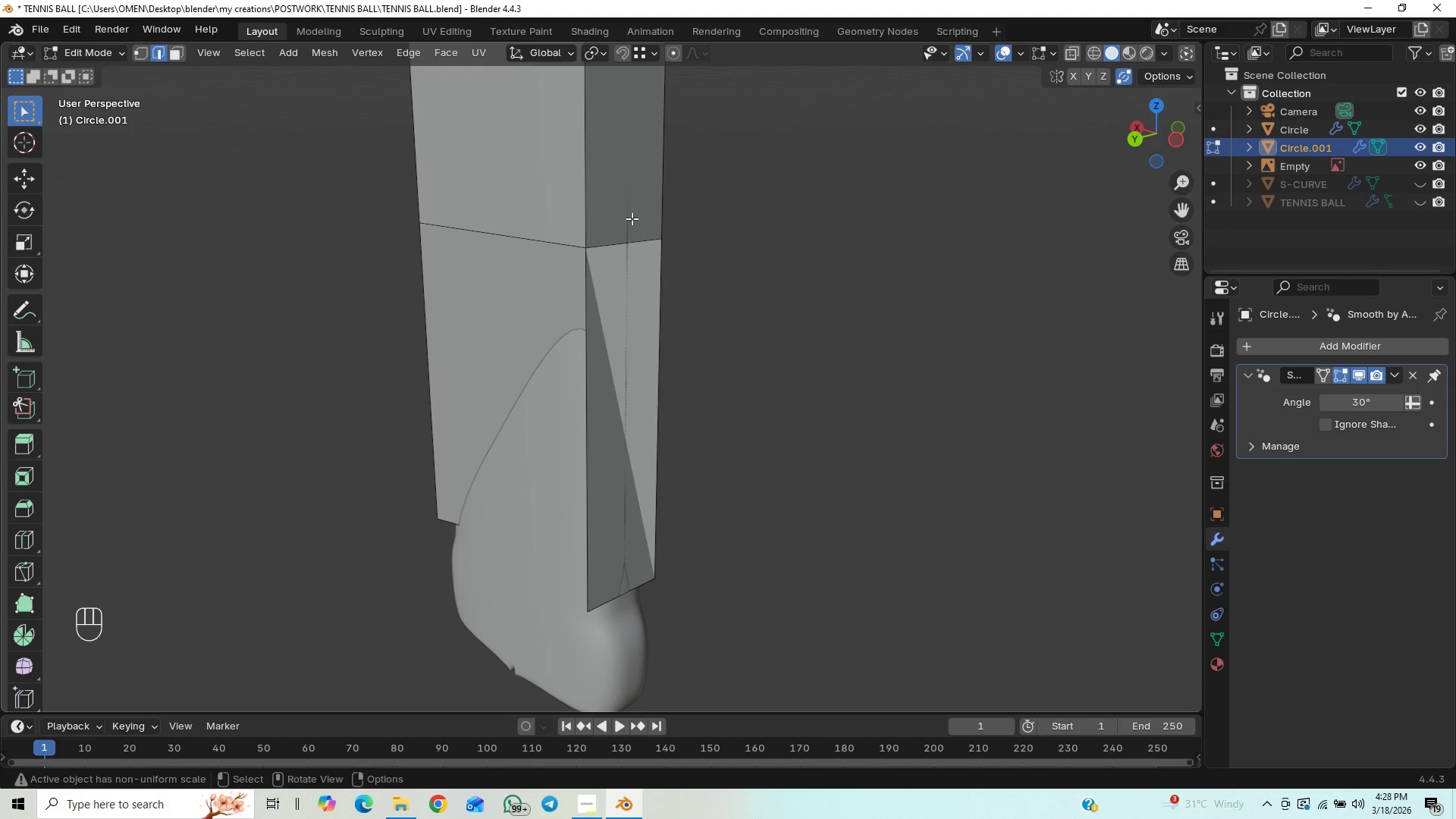 
key(Tab)
 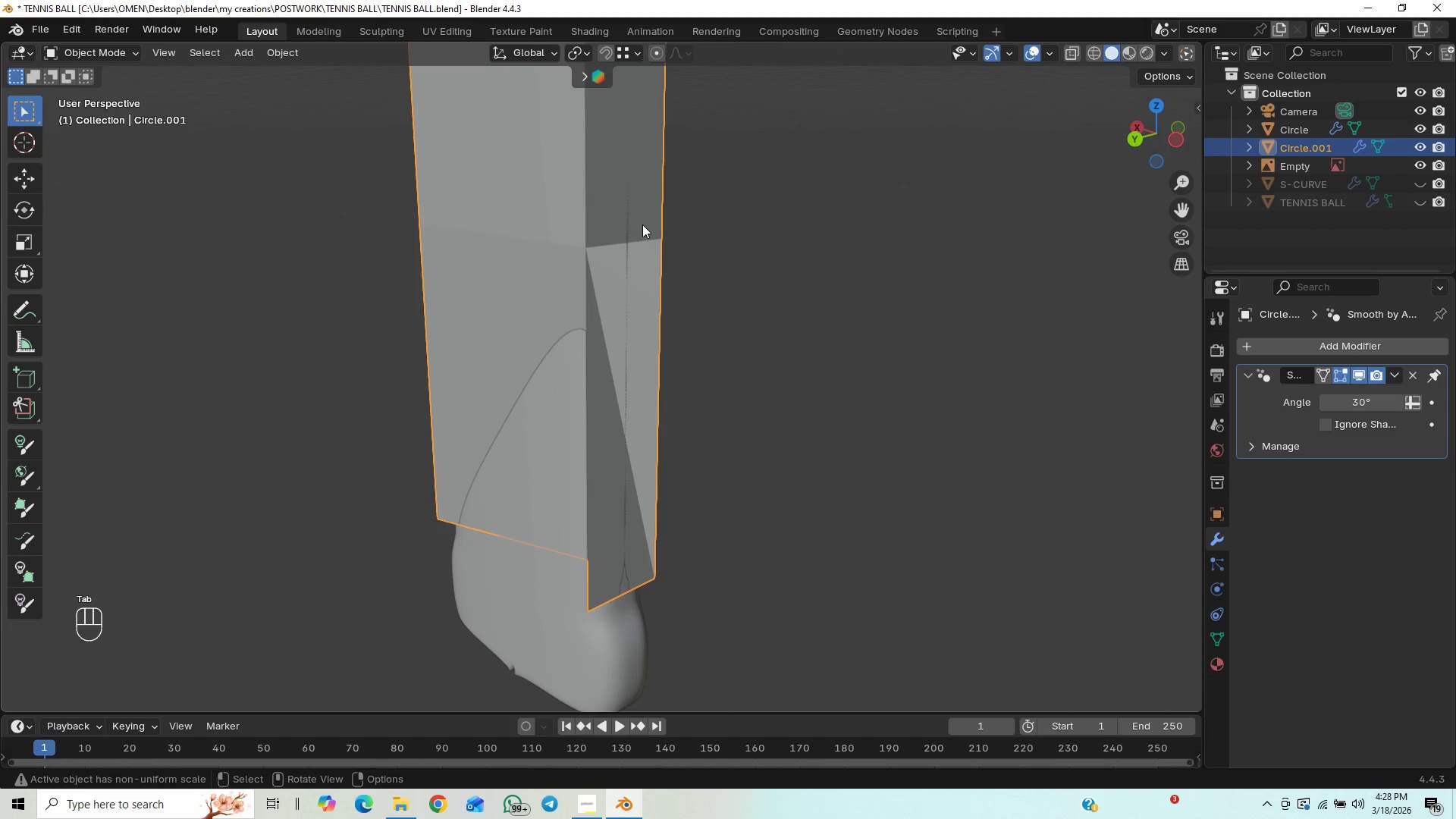 
key(Slash)
 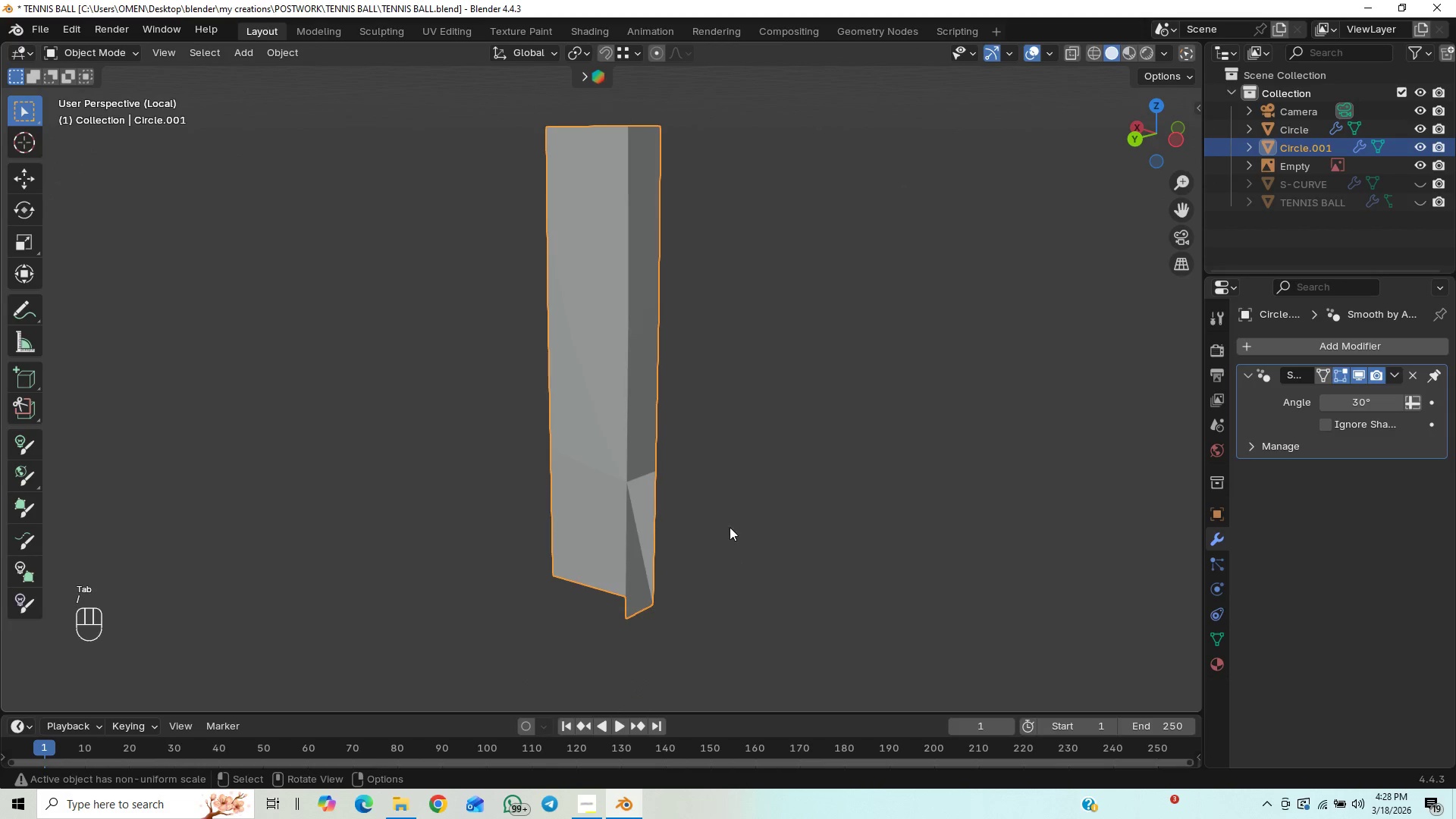 
hold_key(key=ShiftLeft, duration=0.31)
 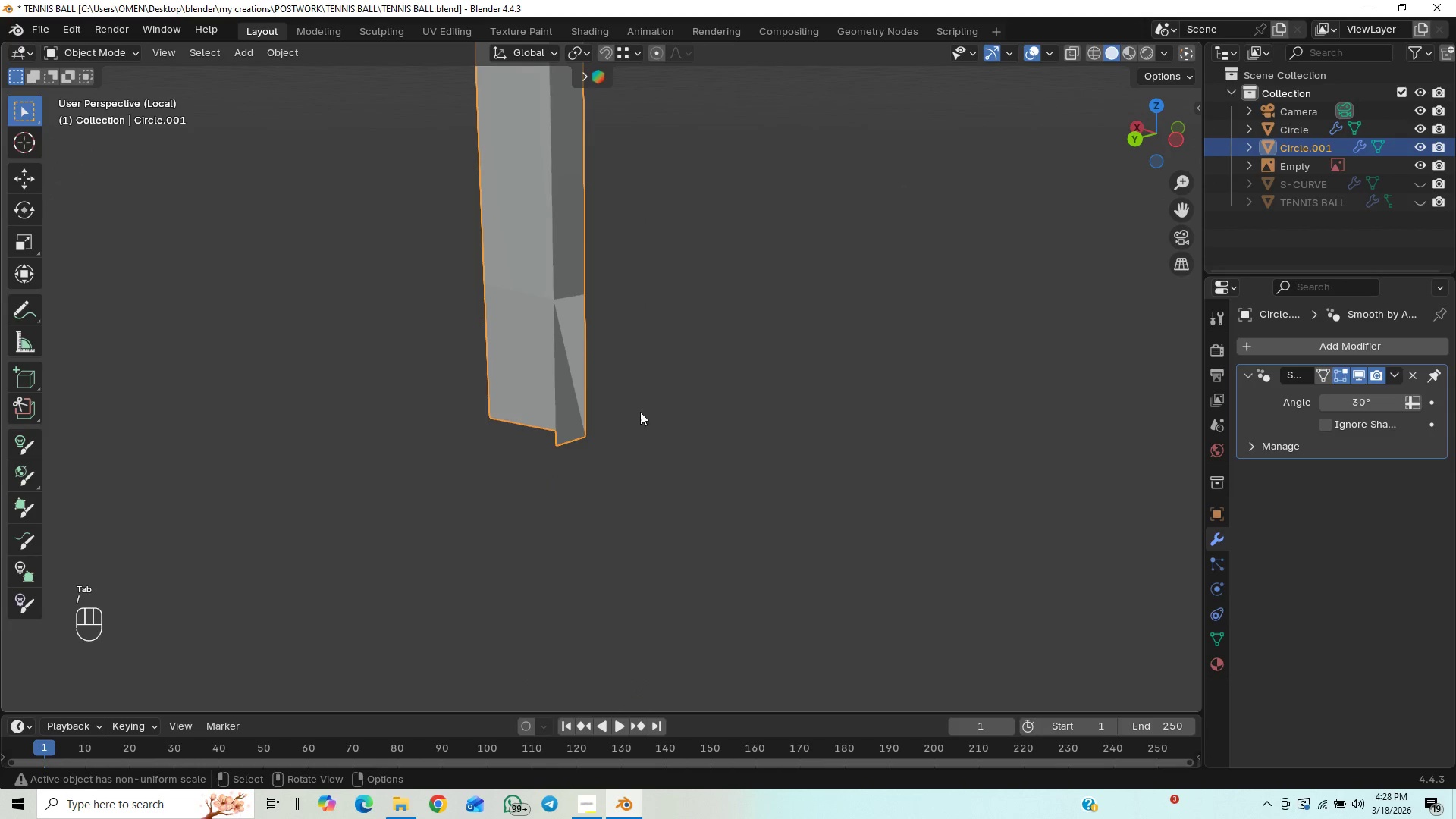 
scroll: coordinate [642, 425], scroll_direction: up, amount: 3.0
 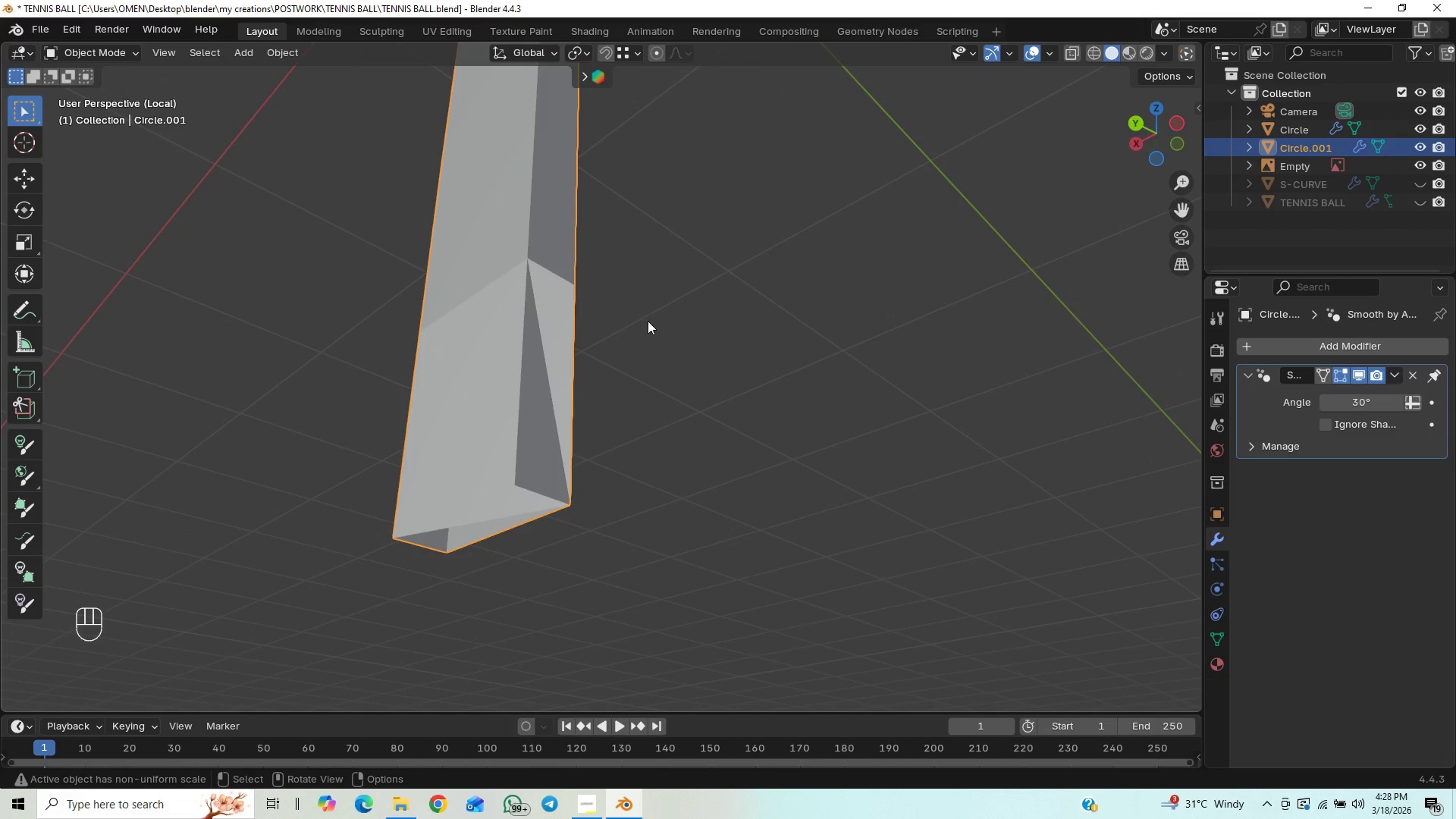 
key(Control+Z)
 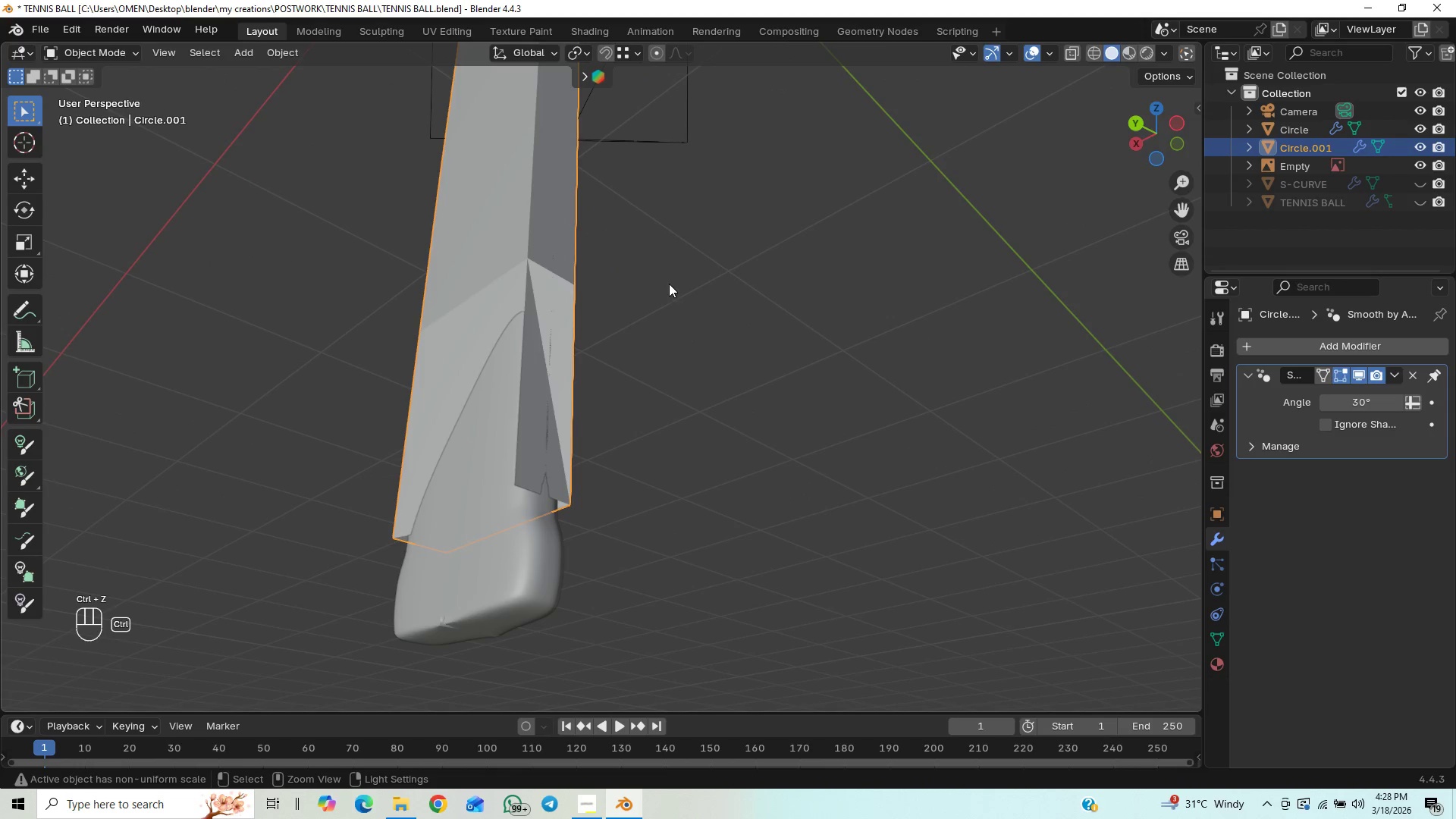 
key(Control+Z)
 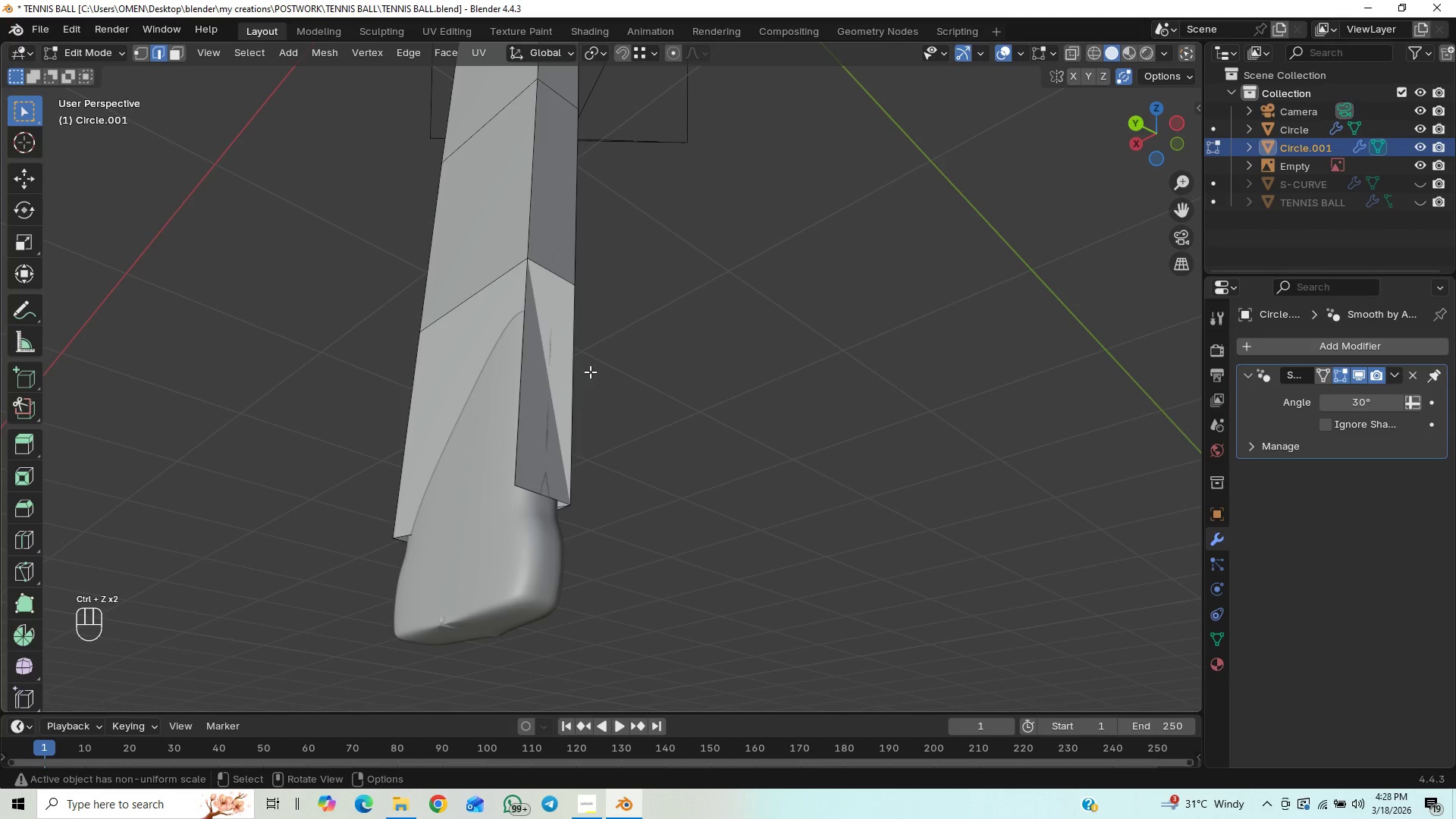 
key(Control+Z)
 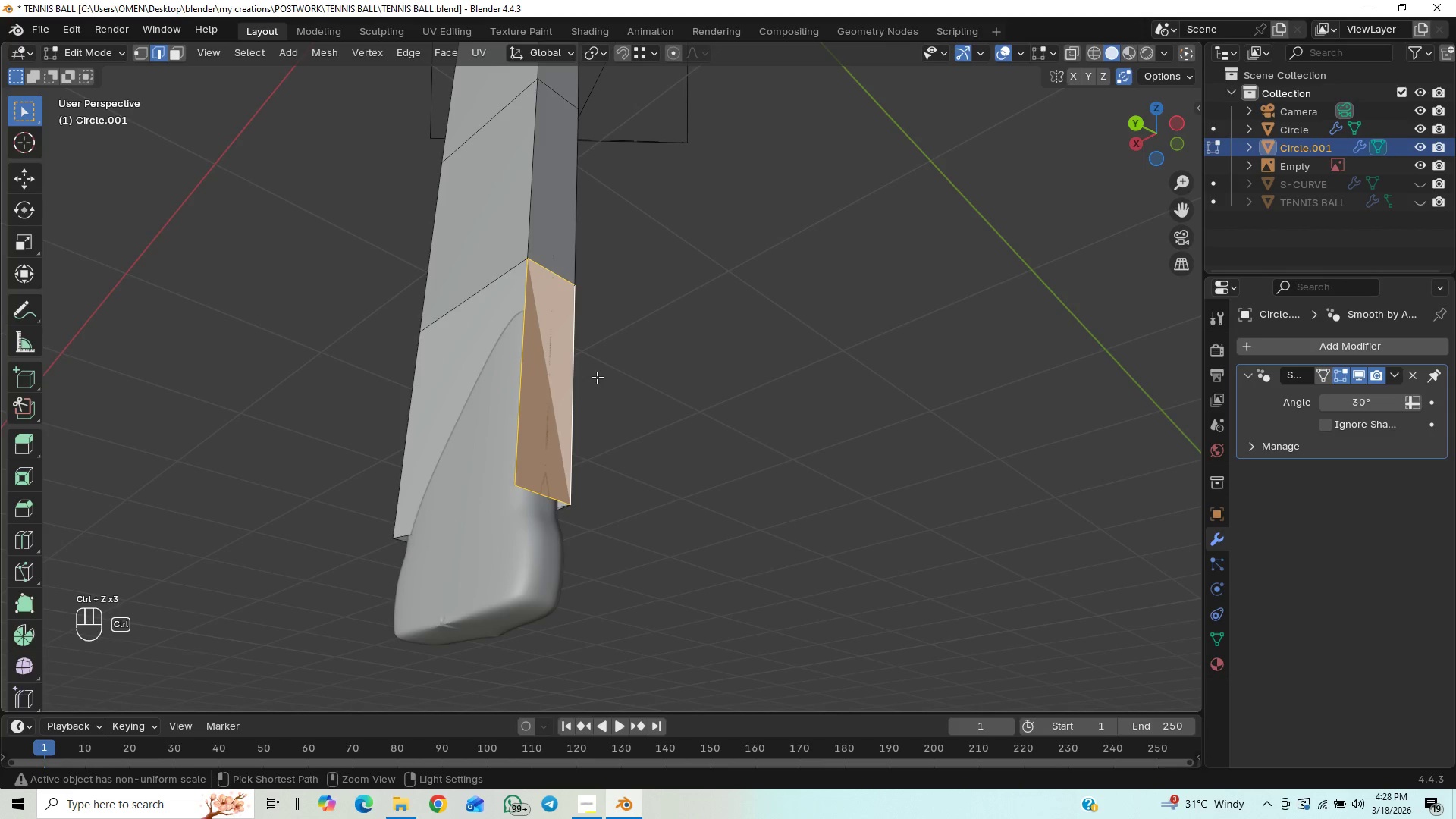 
key(Control+Z)
 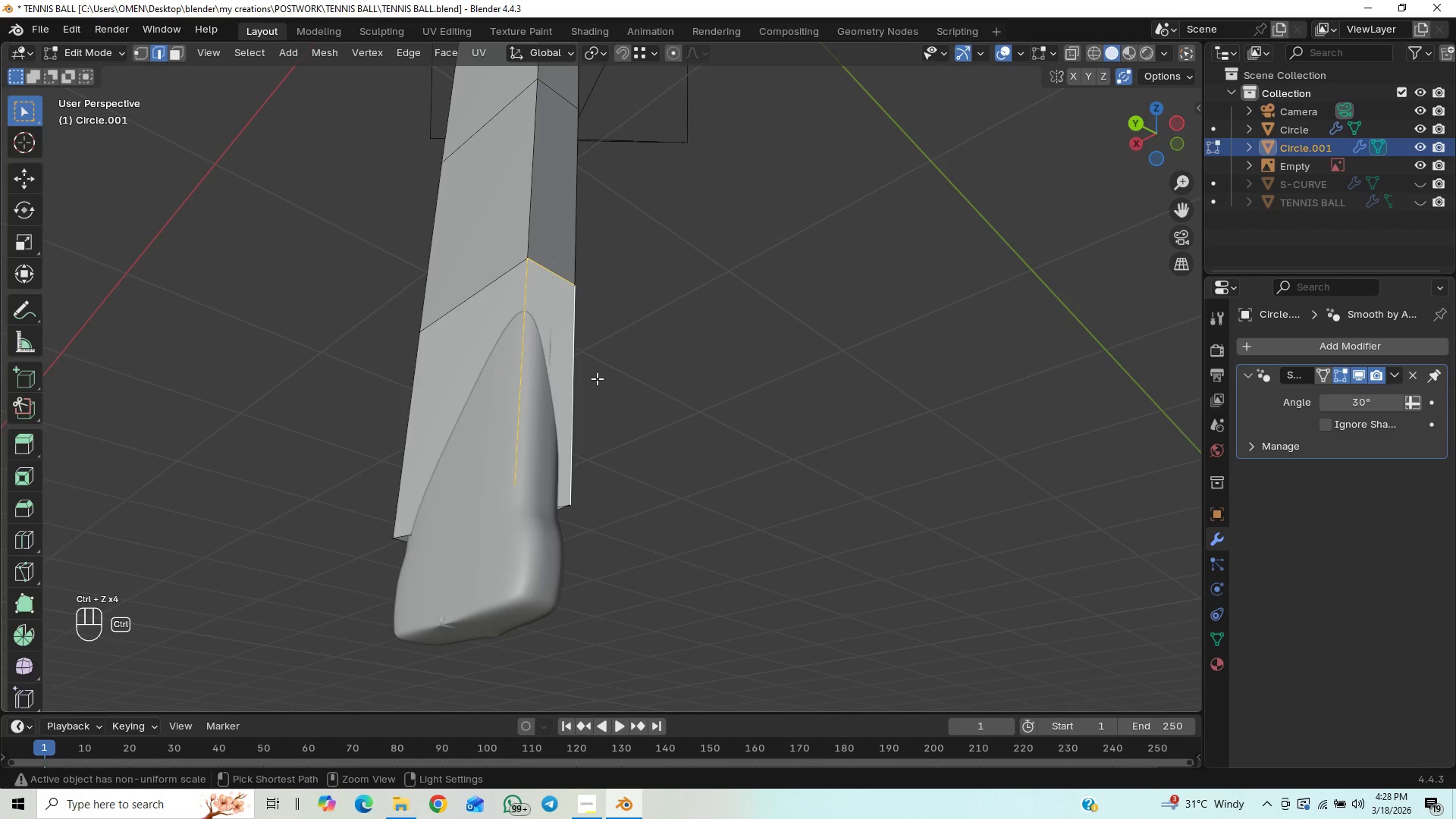 
key(Control+Z)
 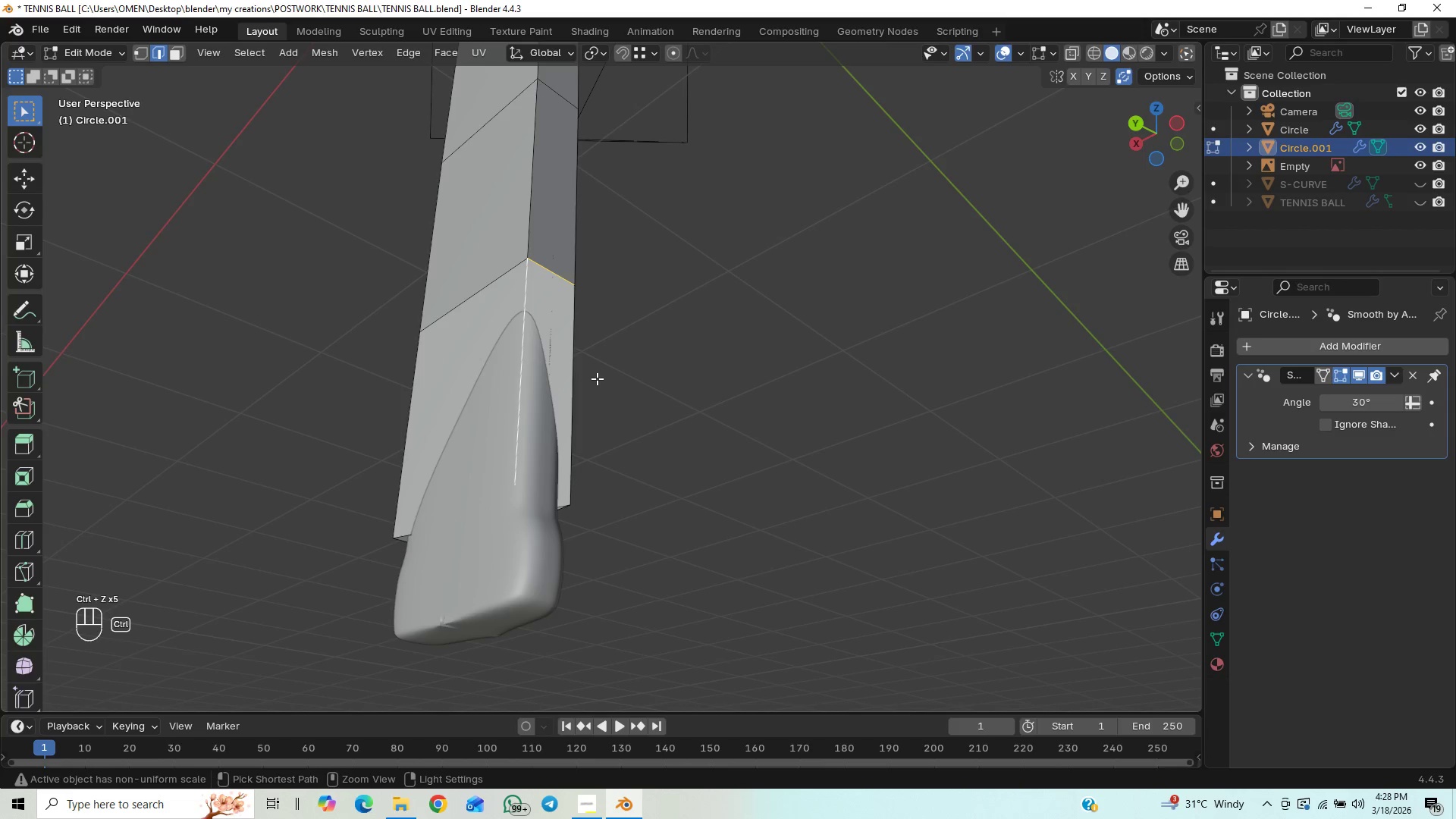 
key(Control+Z)
 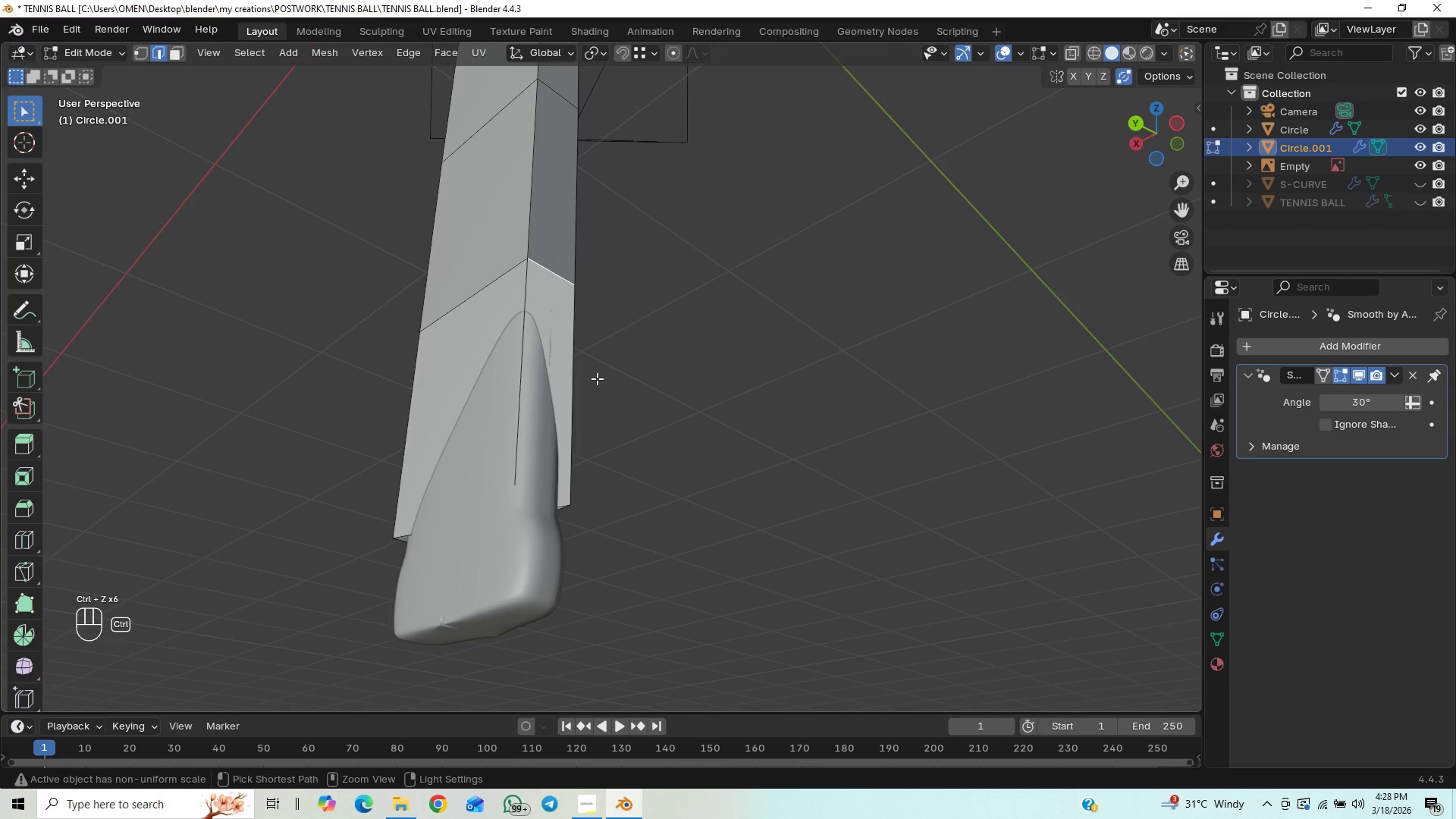 
key(Control+Z)
 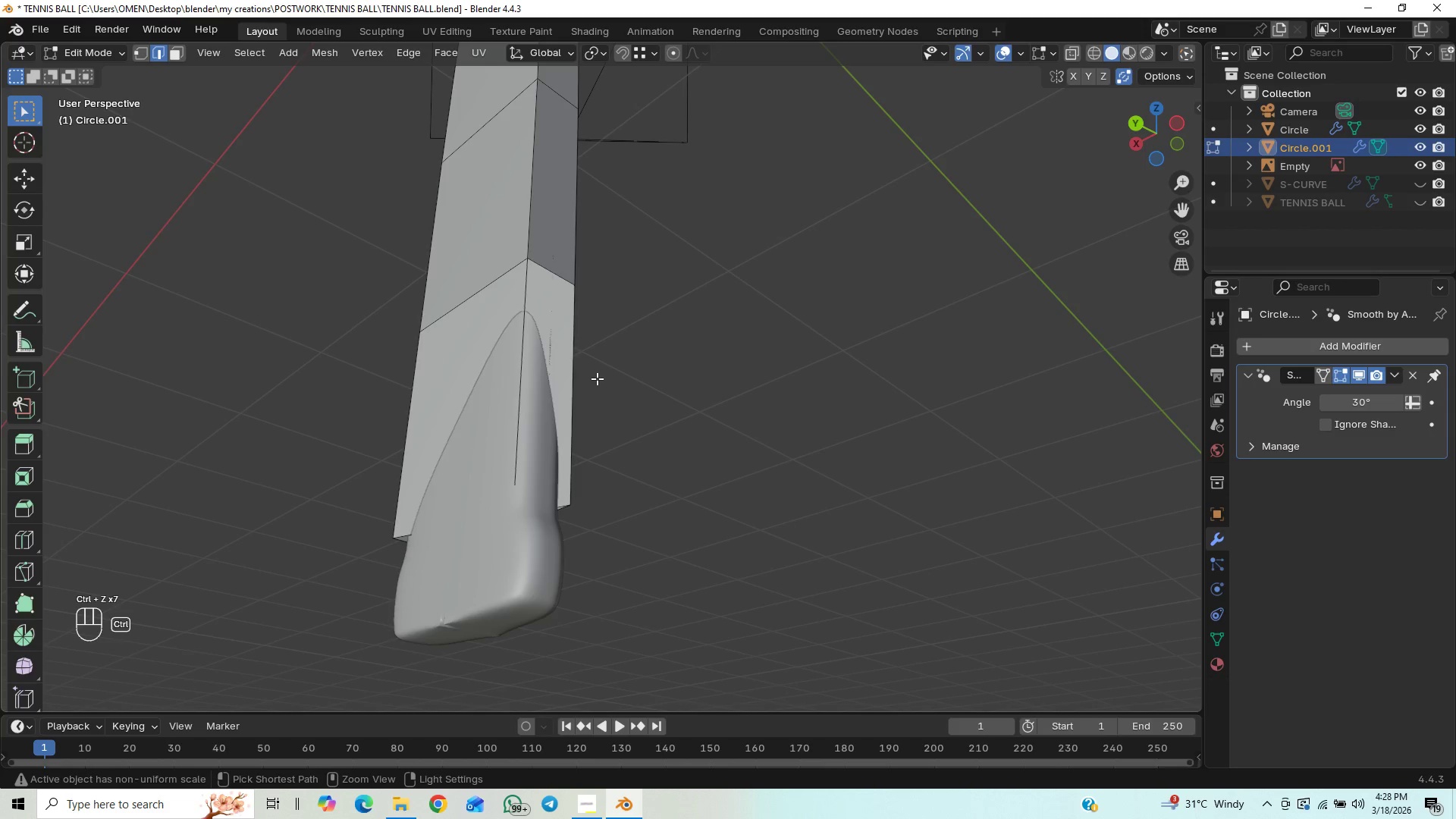 
key(Control+Z)
 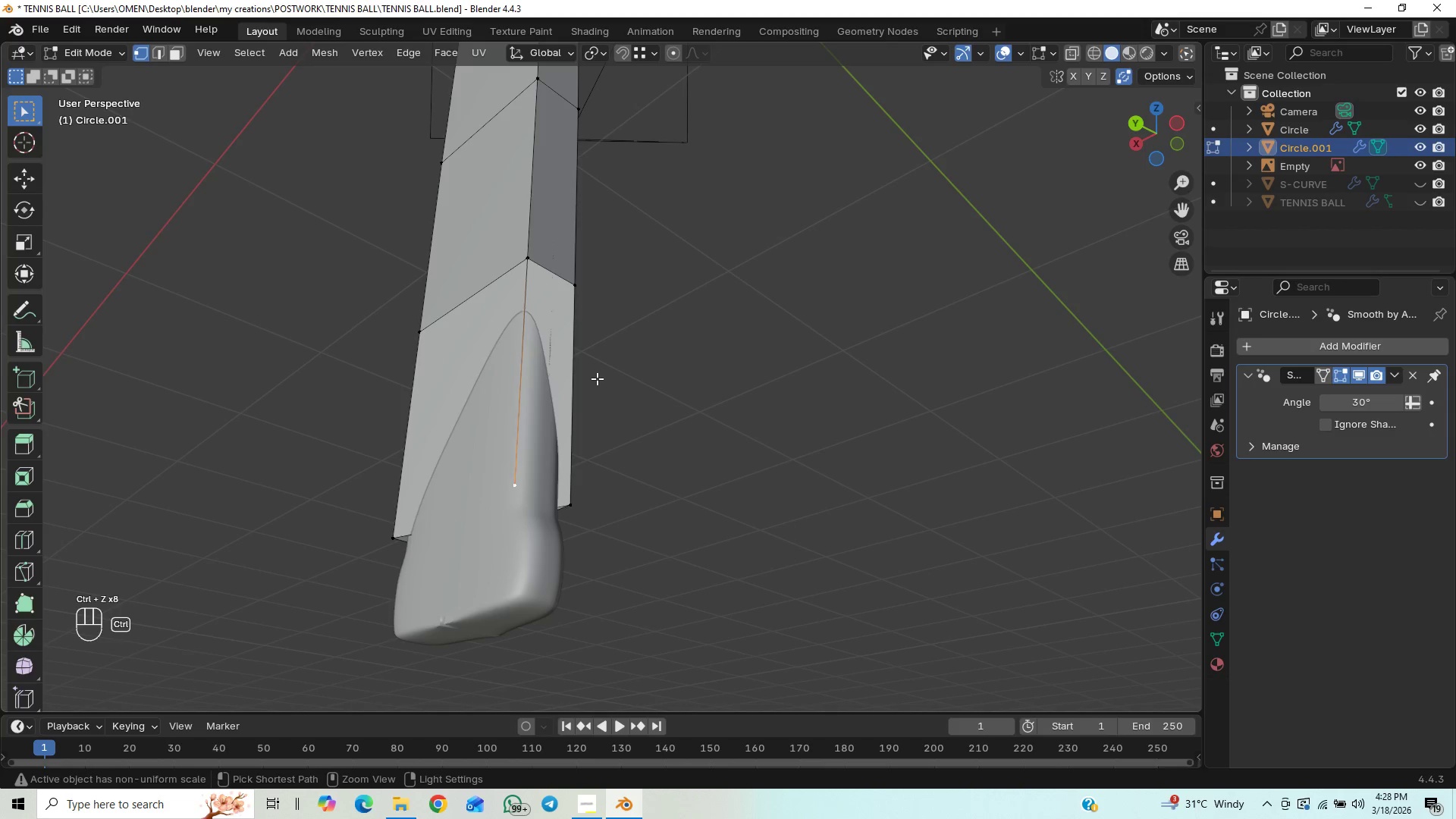 
key(Control+Z)
 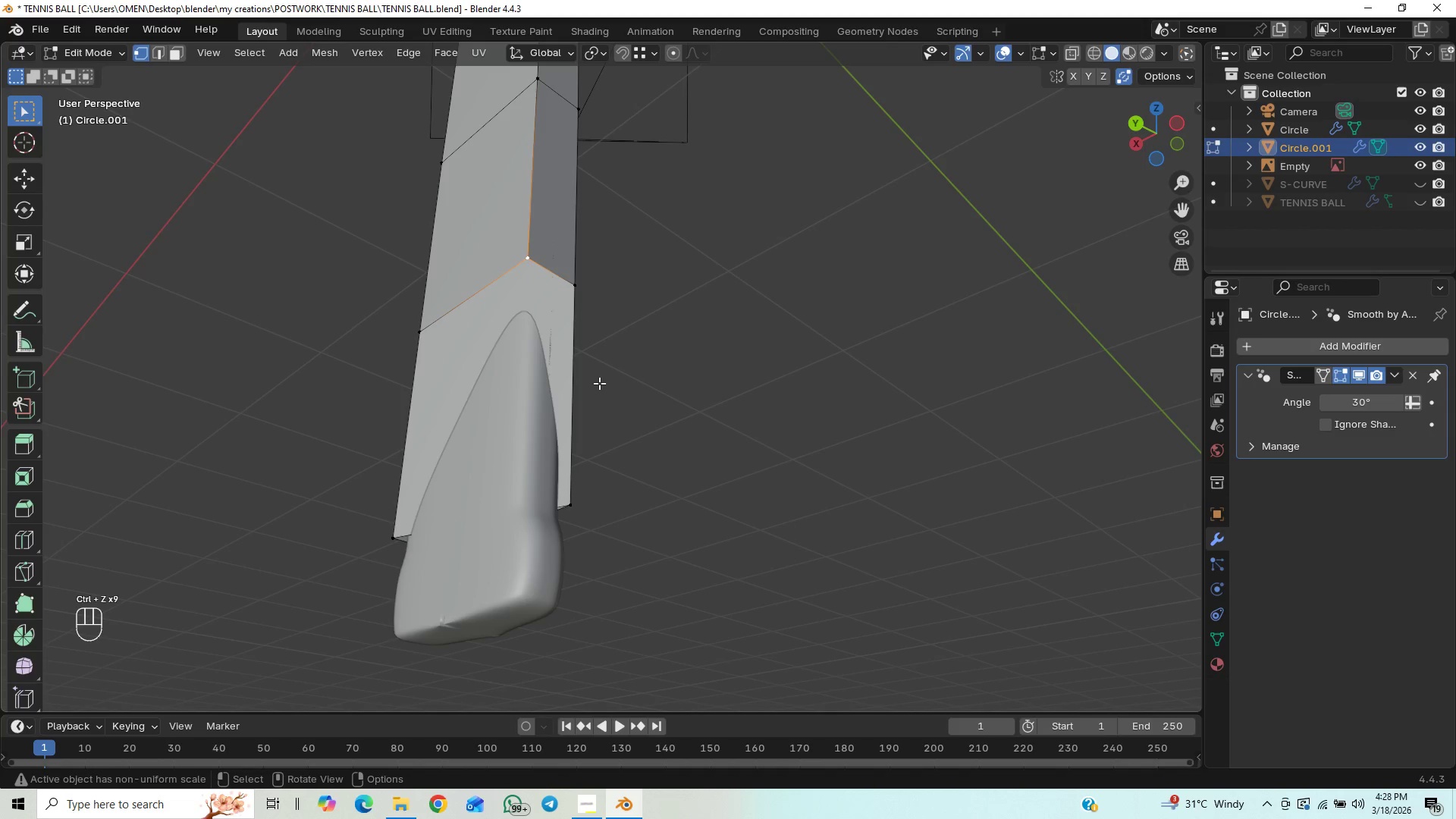 
key(Slash)
 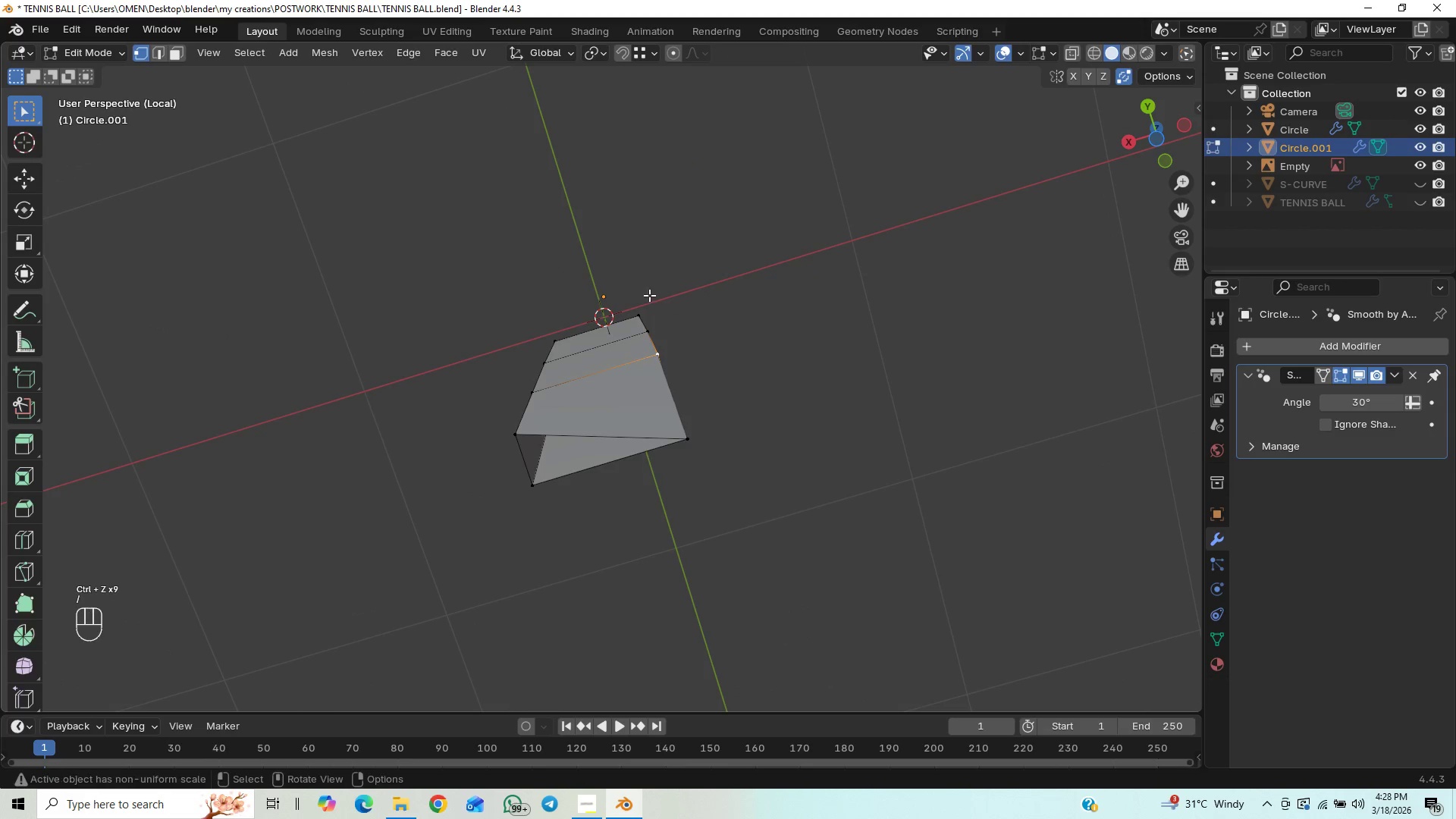 
scroll: coordinate [676, 504], scroll_direction: up, amount: 1.0
 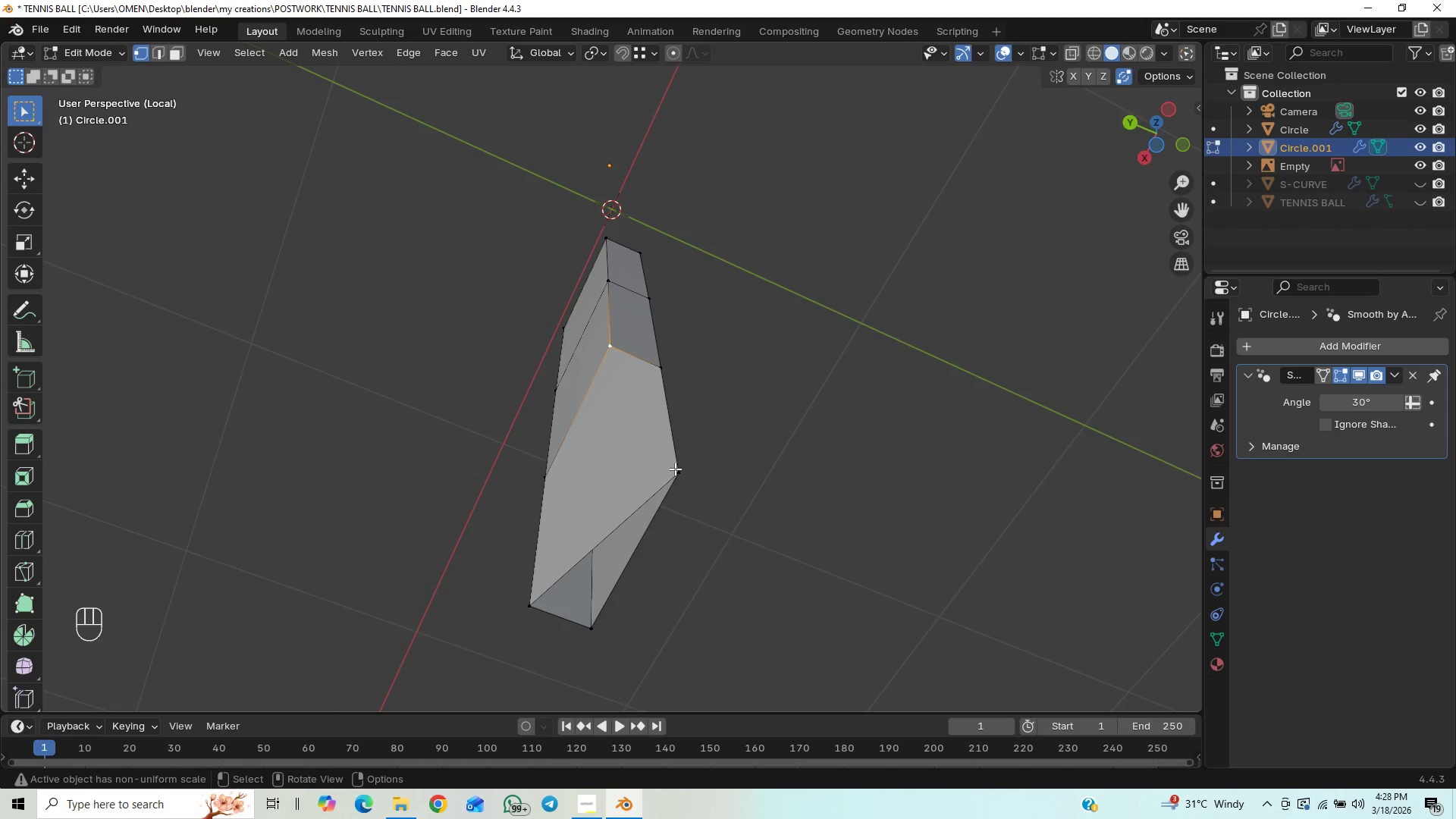 
left_click_drag(start_coordinate=[682, 491], to_coordinate=[686, 491])
 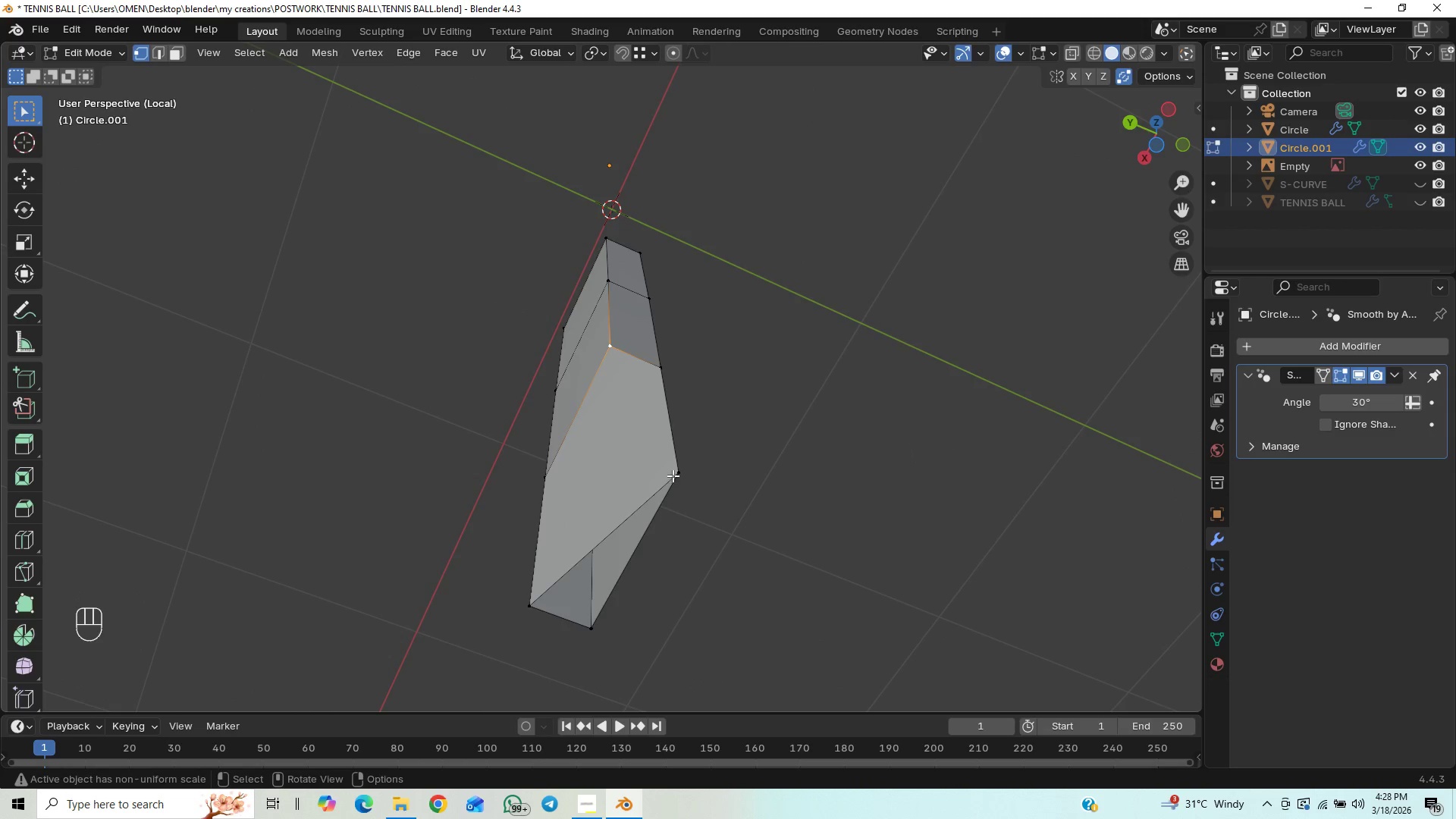 
left_click([678, 470])
 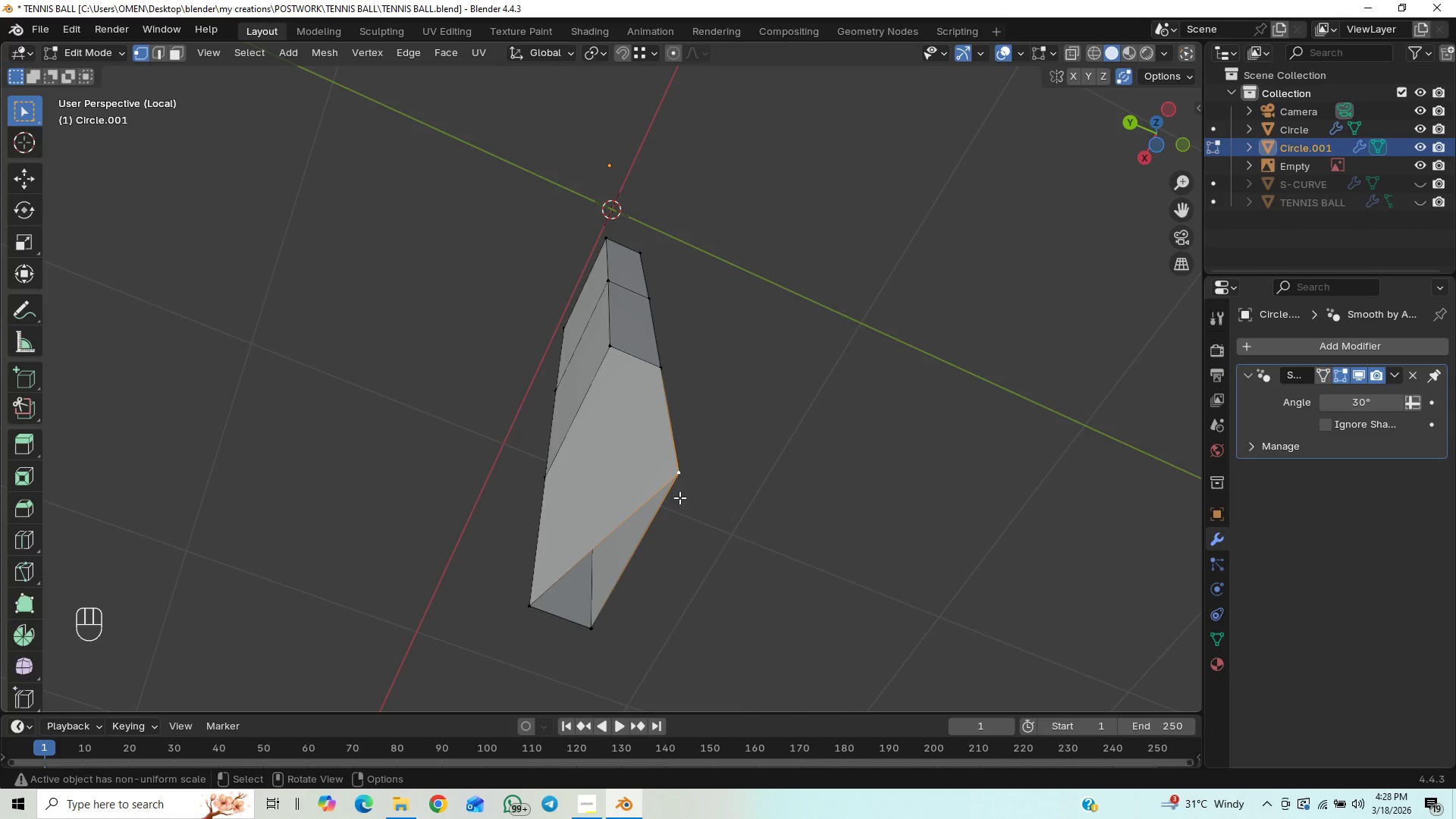 
key(G)
 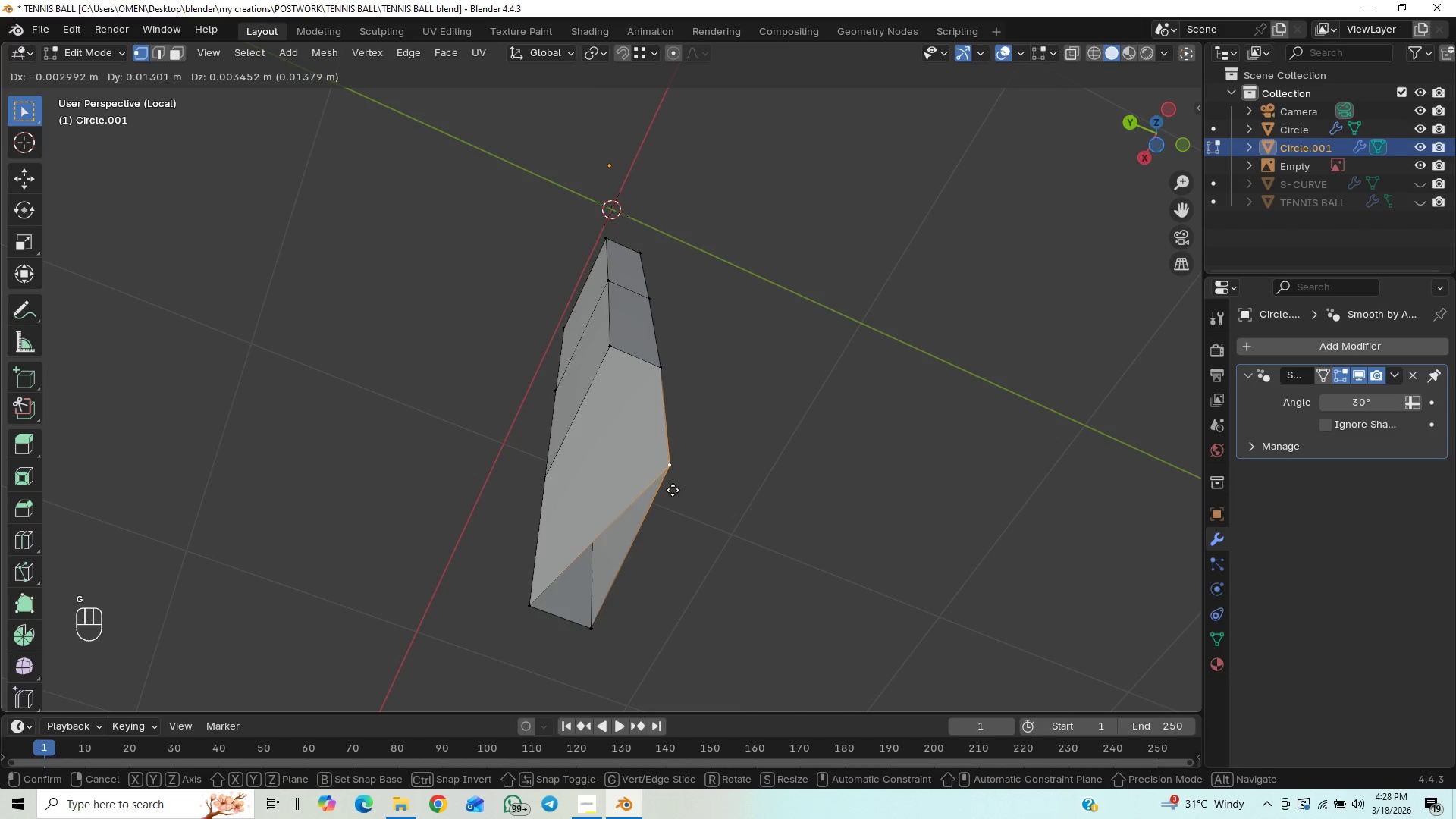 
right_click([680, 490])
 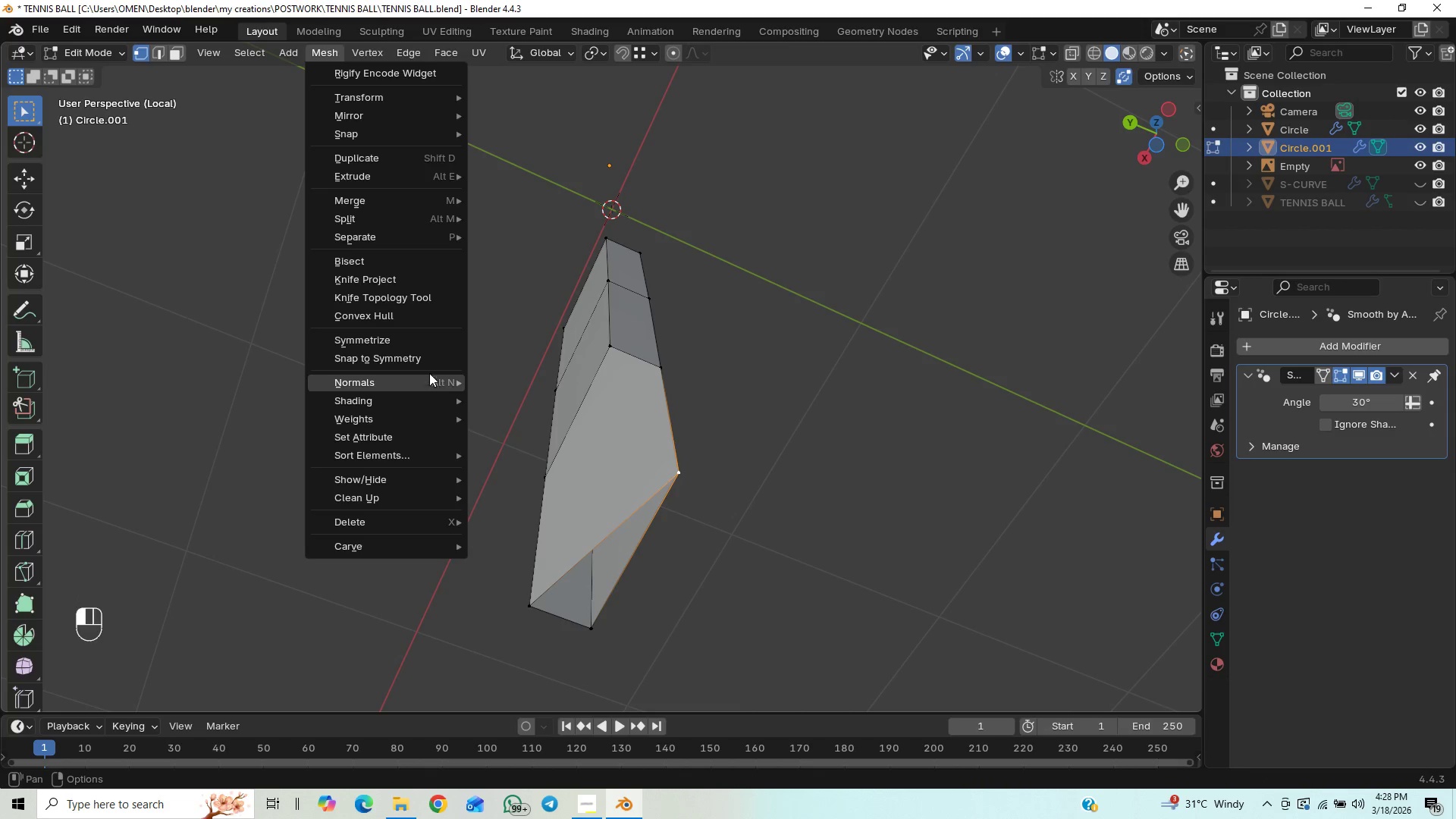 
mouse_move([431, 231])
 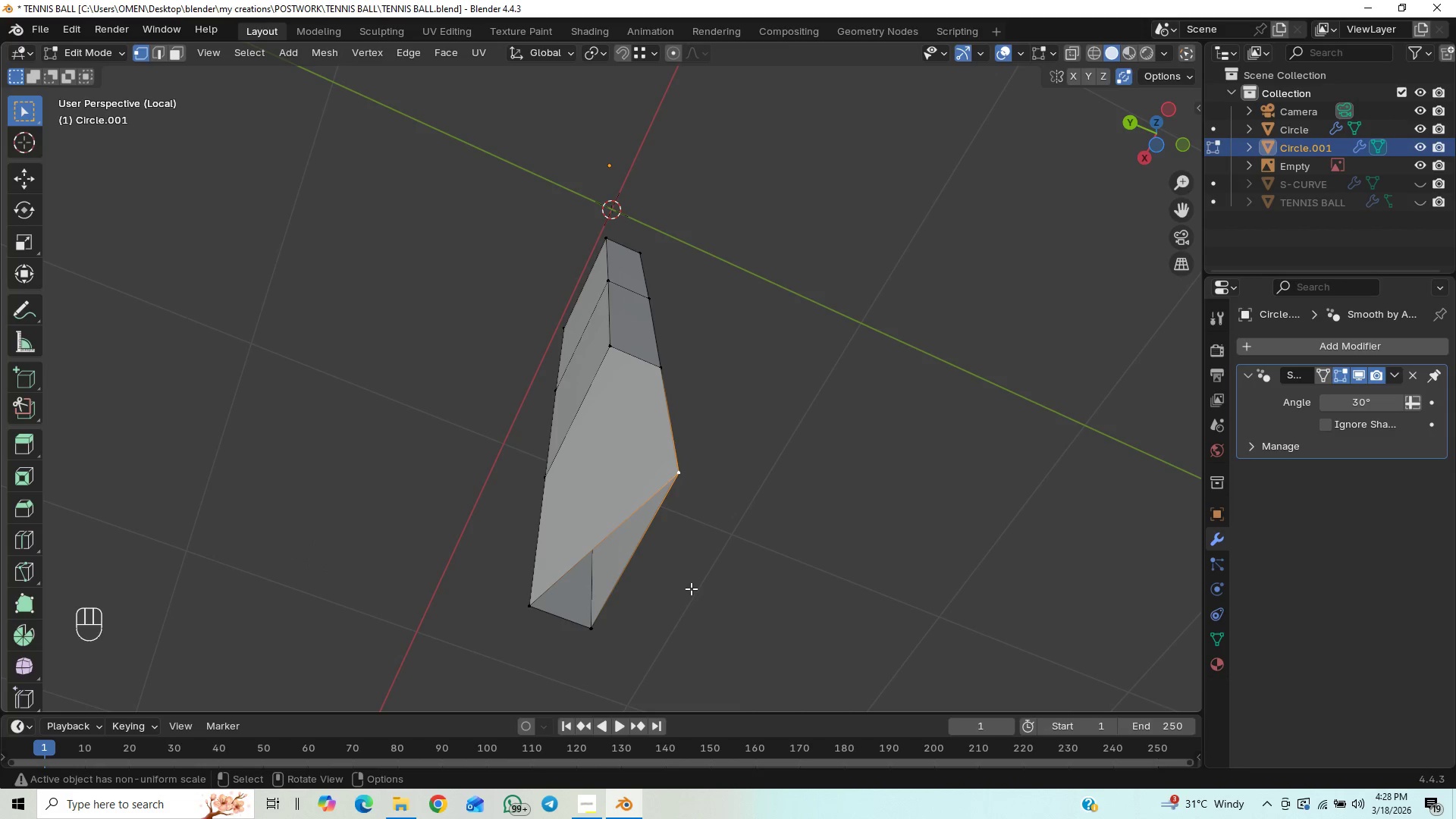 
scroll: coordinate [711, 561], scroll_direction: up, amount: 1.0
 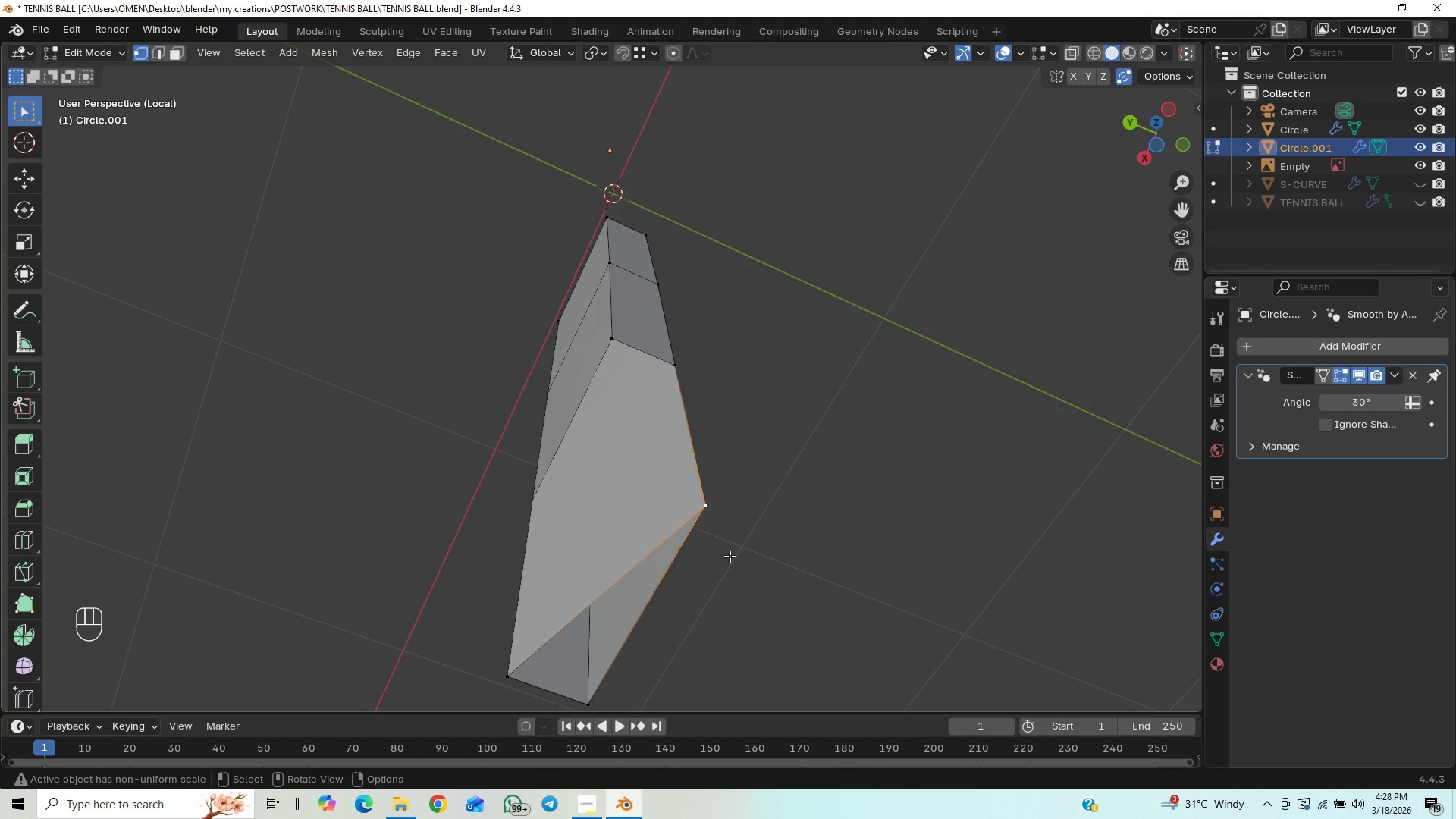 
key(Control+X)
 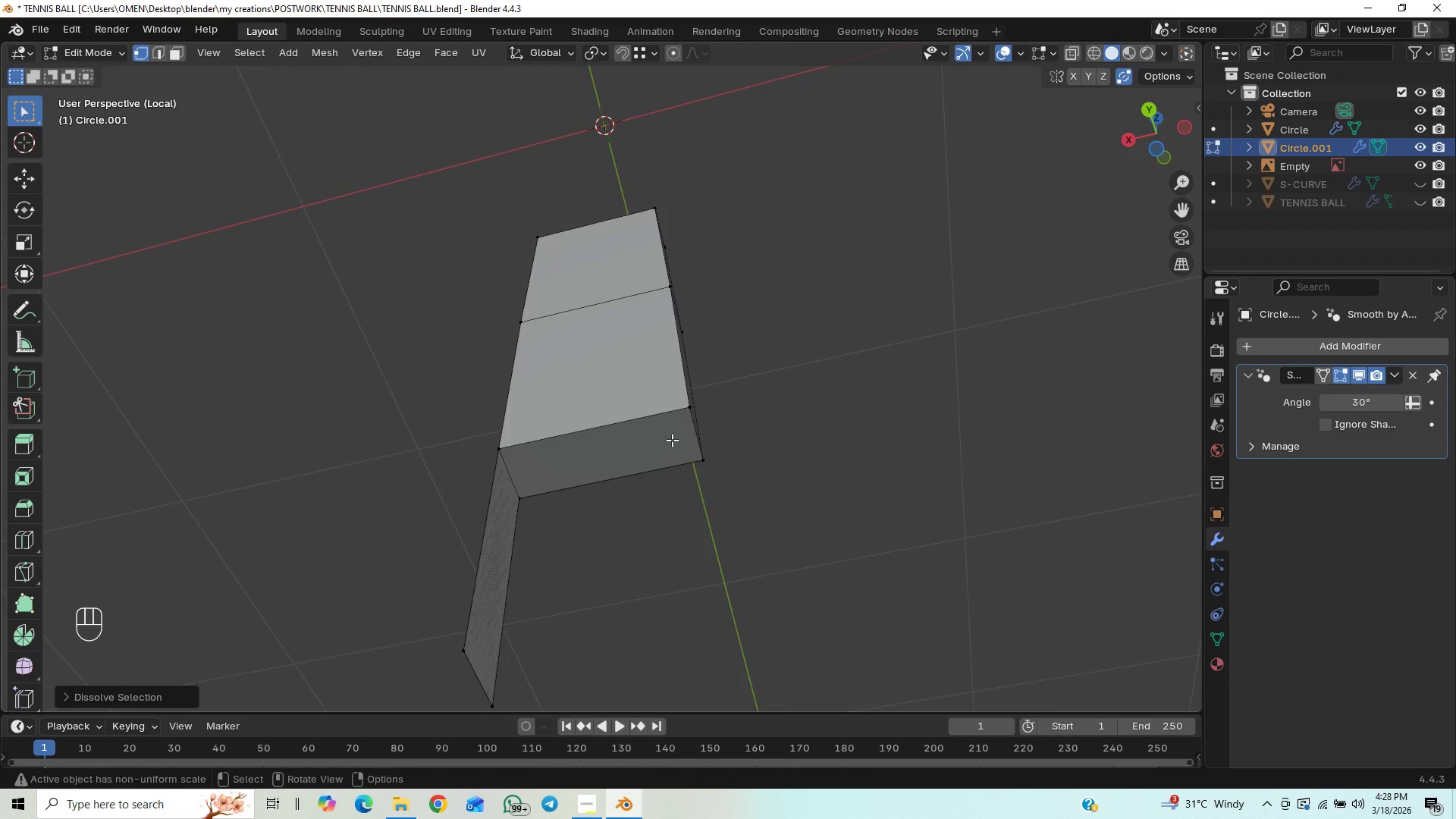 
wait(7.34)
 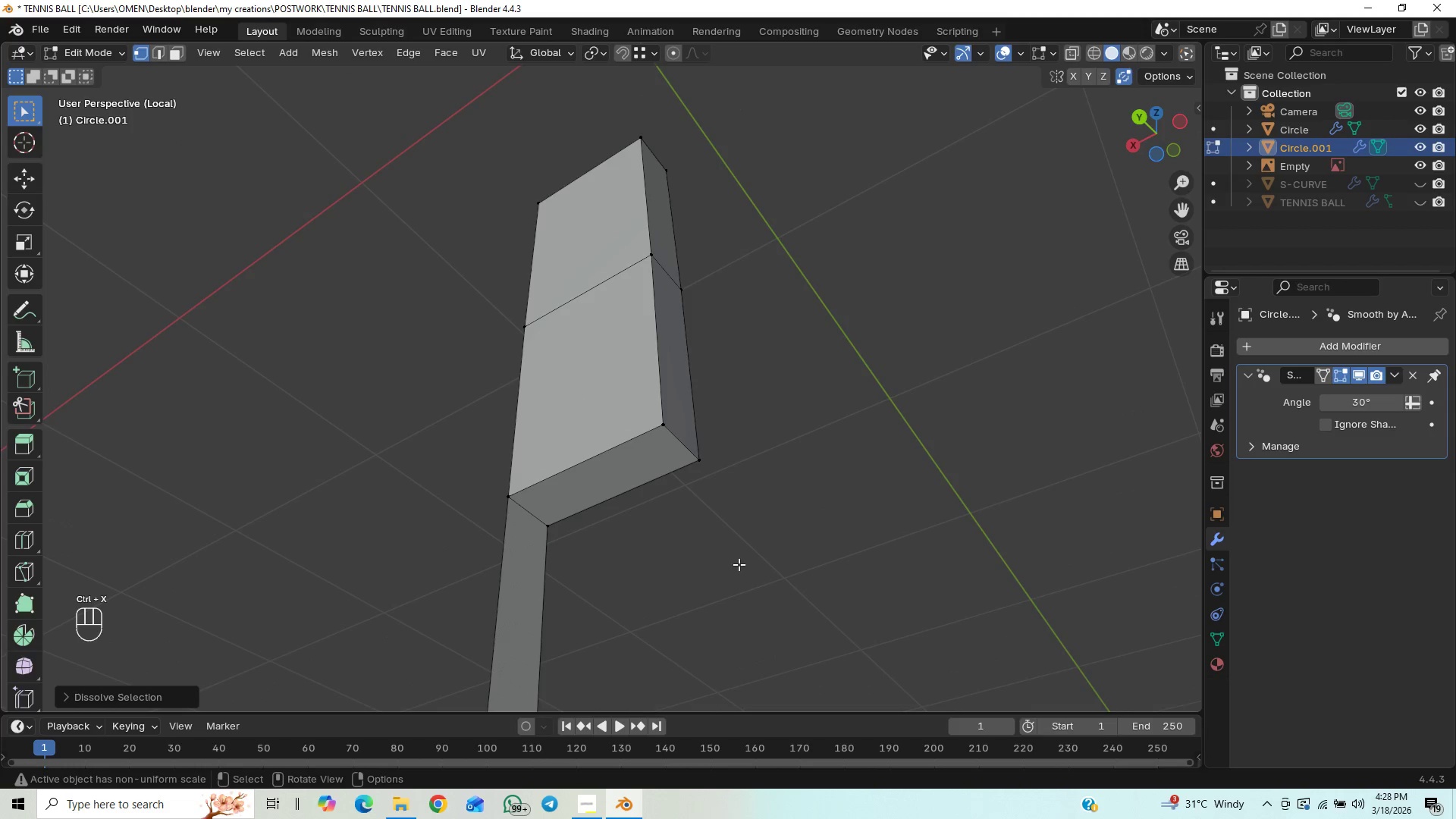 
left_click([473, 652])
 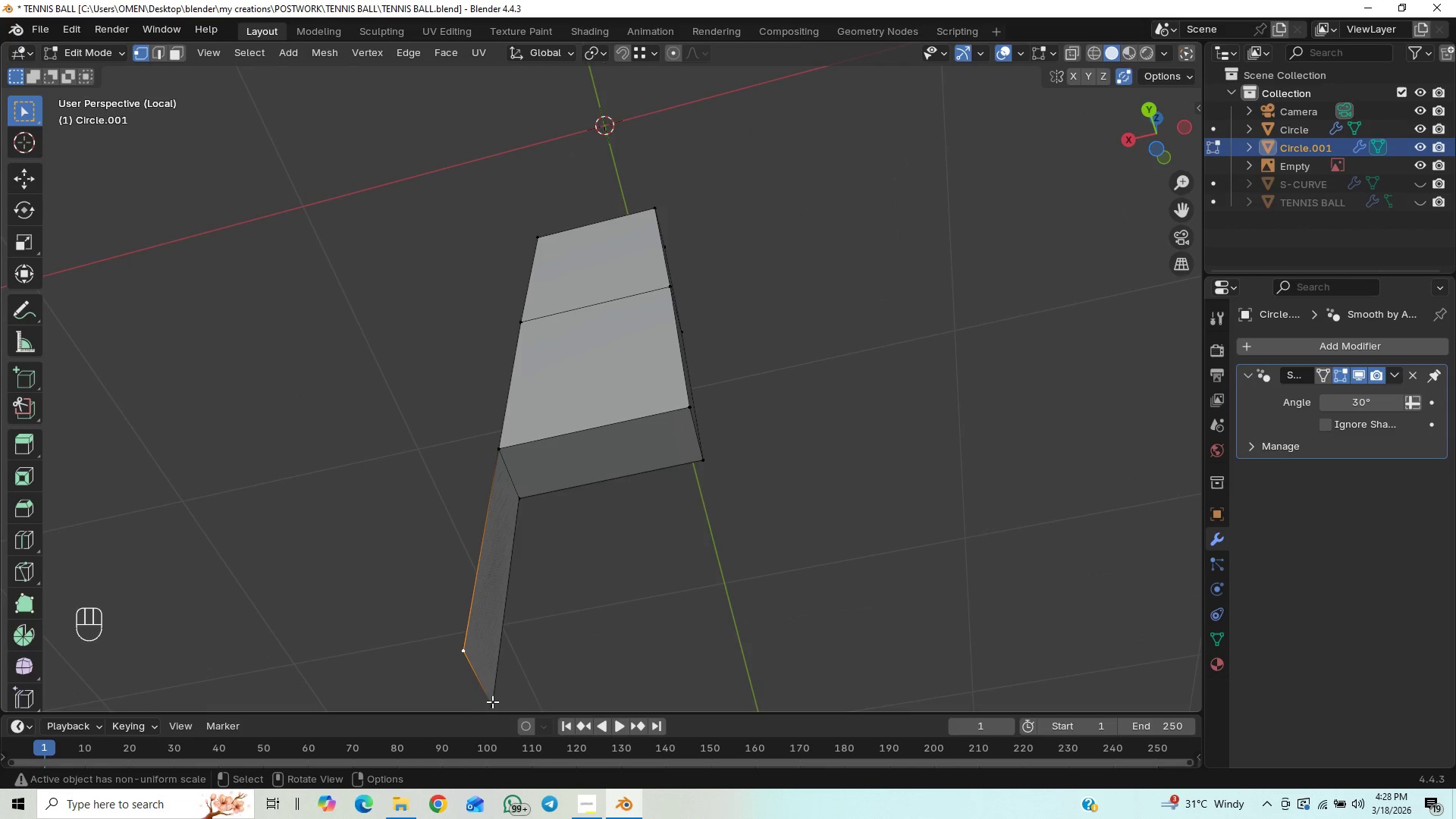 
hold_key(key=ShiftLeft, duration=0.72)
left_click([492, 703])
 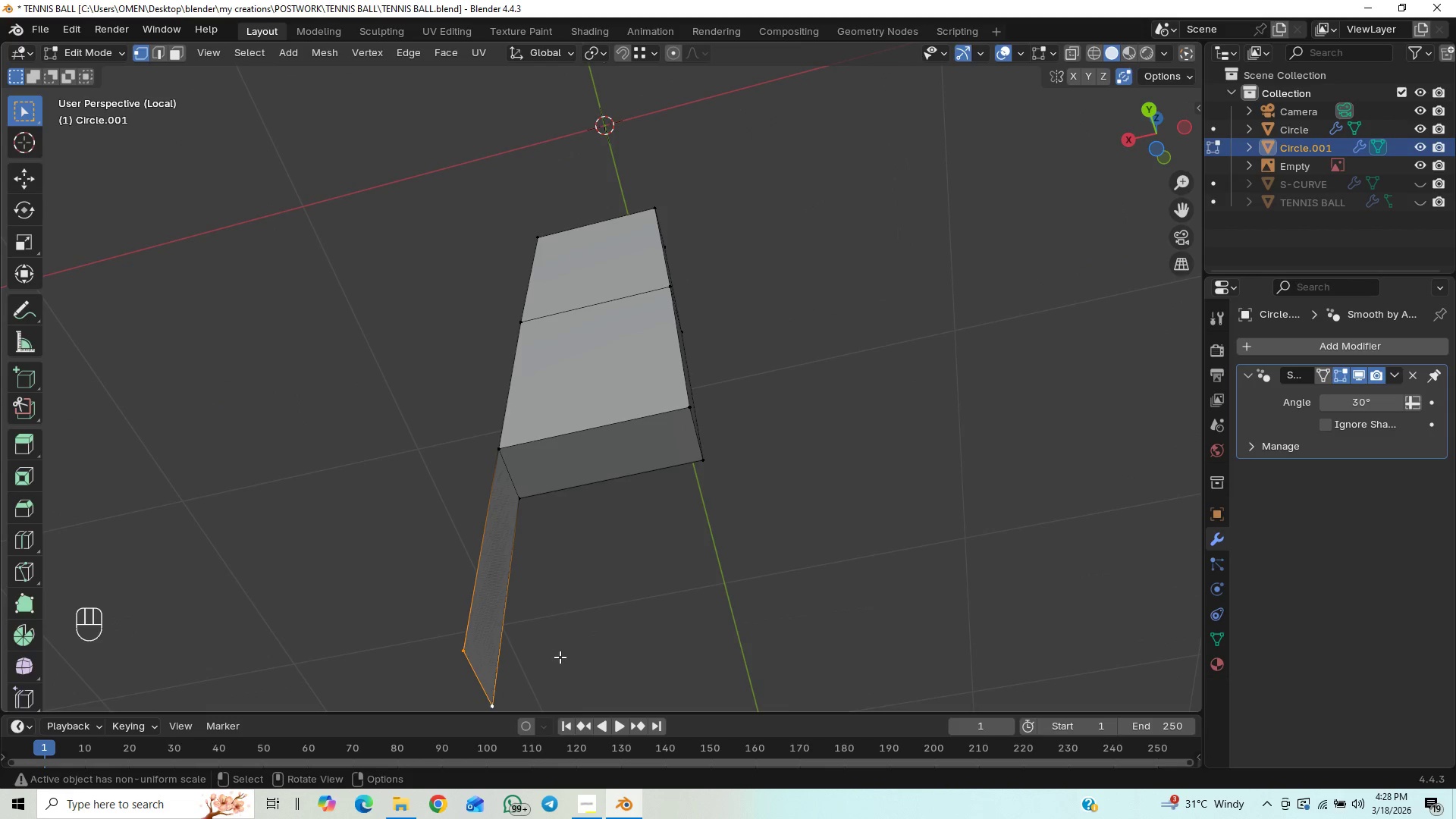 
key(Control+X)
 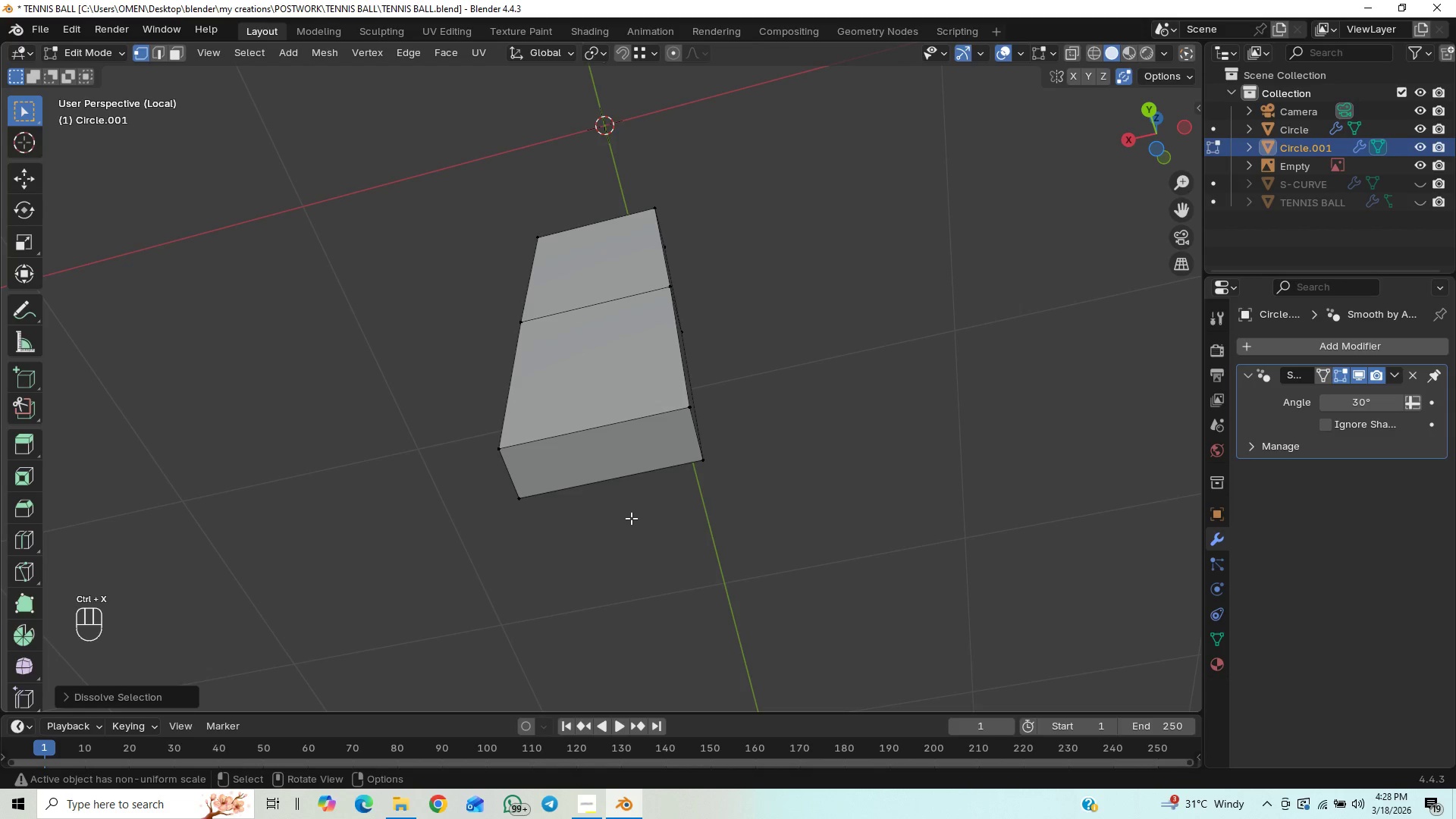 
key(Numpad1)
 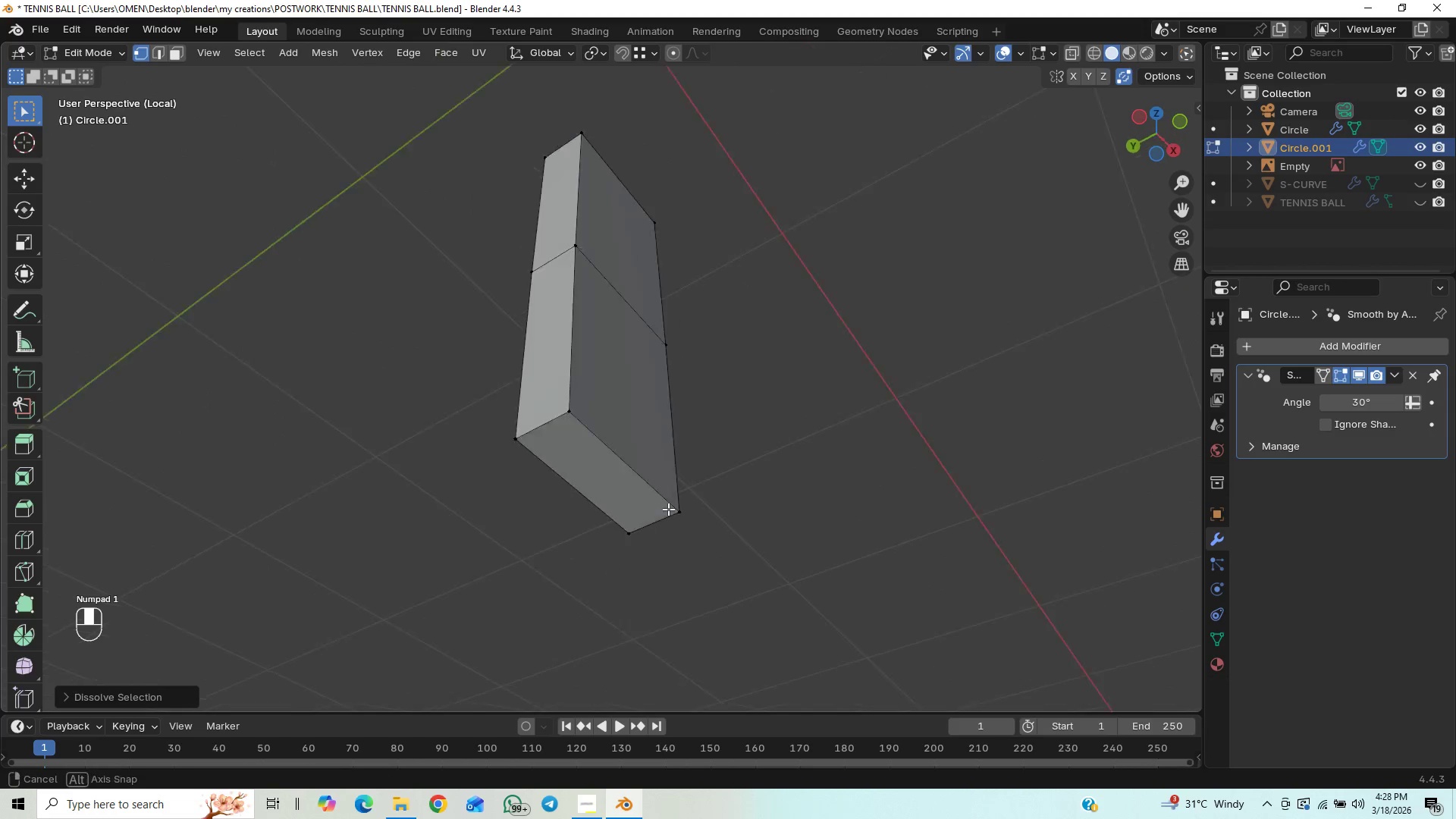 
left_click([629, 475])
 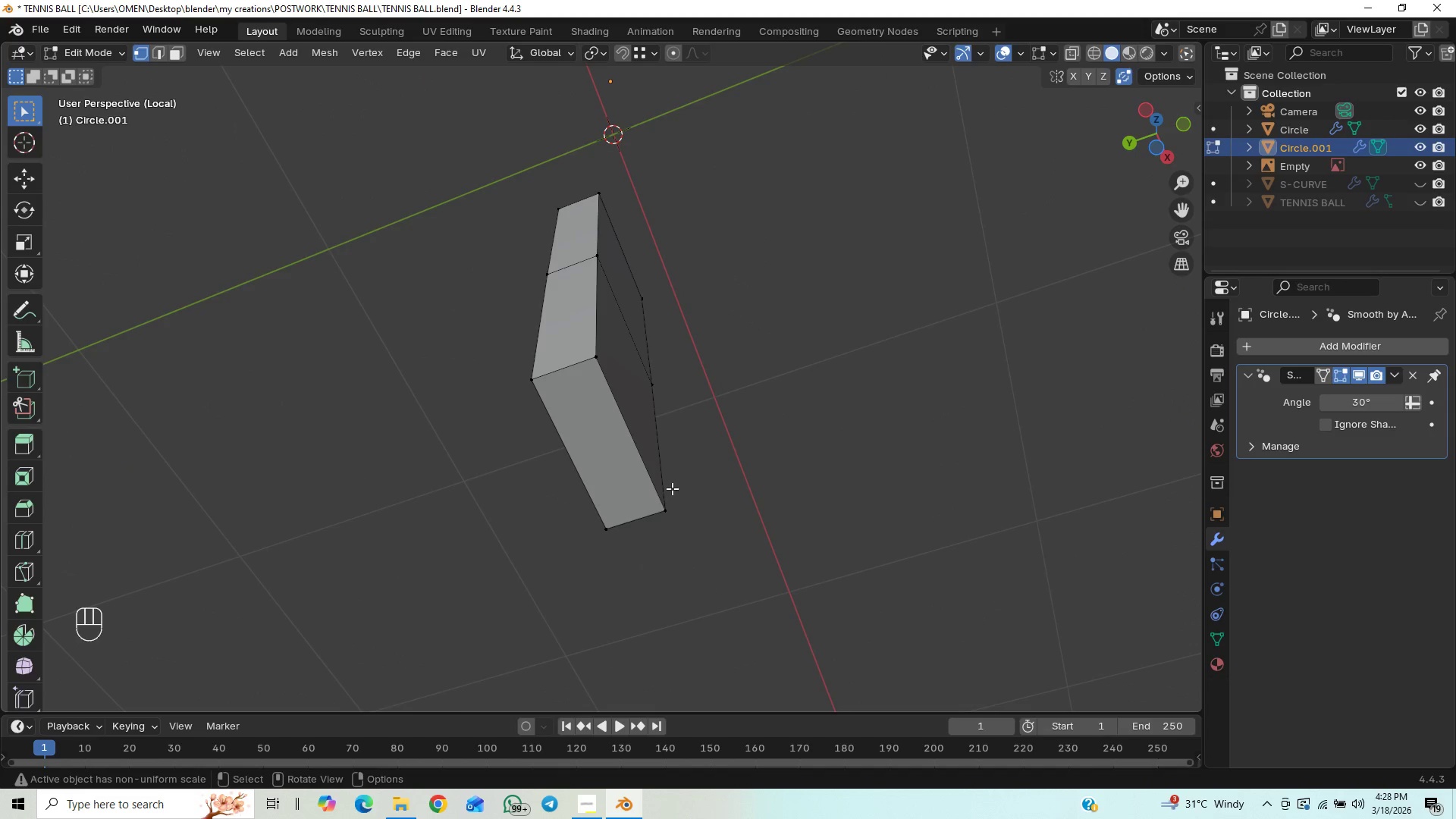 
key(3)
 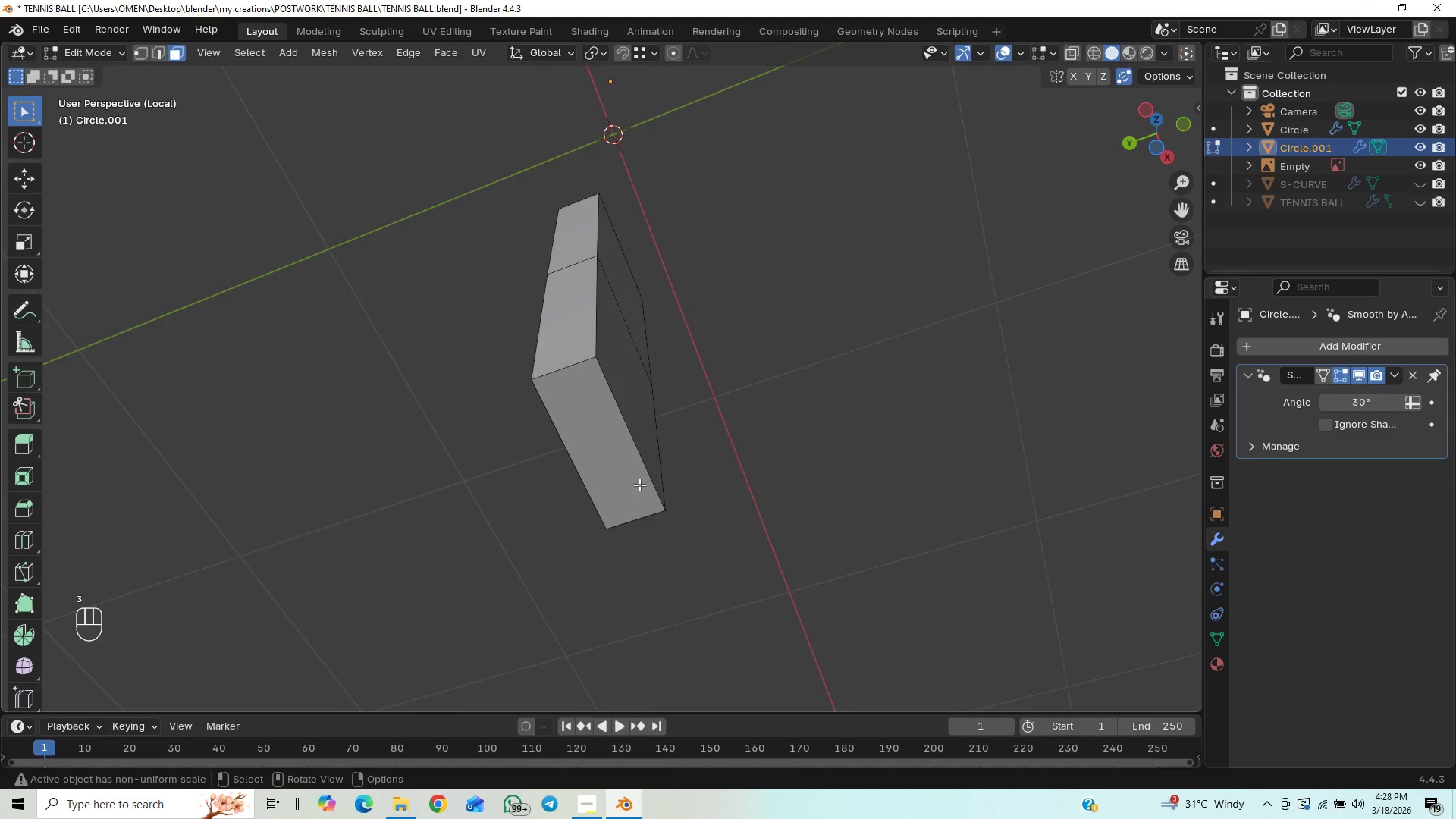 
left_click([623, 475])
 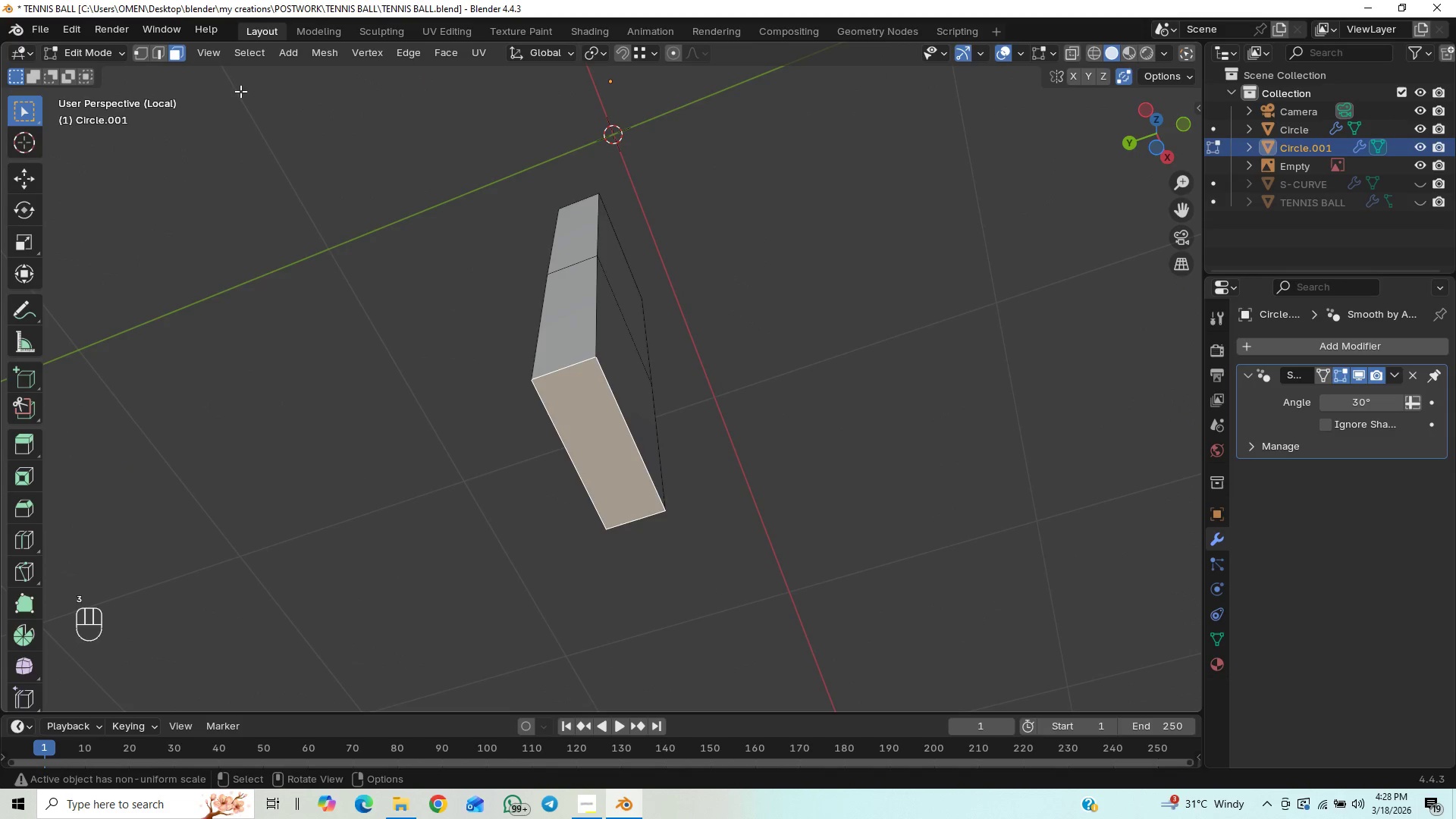 
key(Slash)
 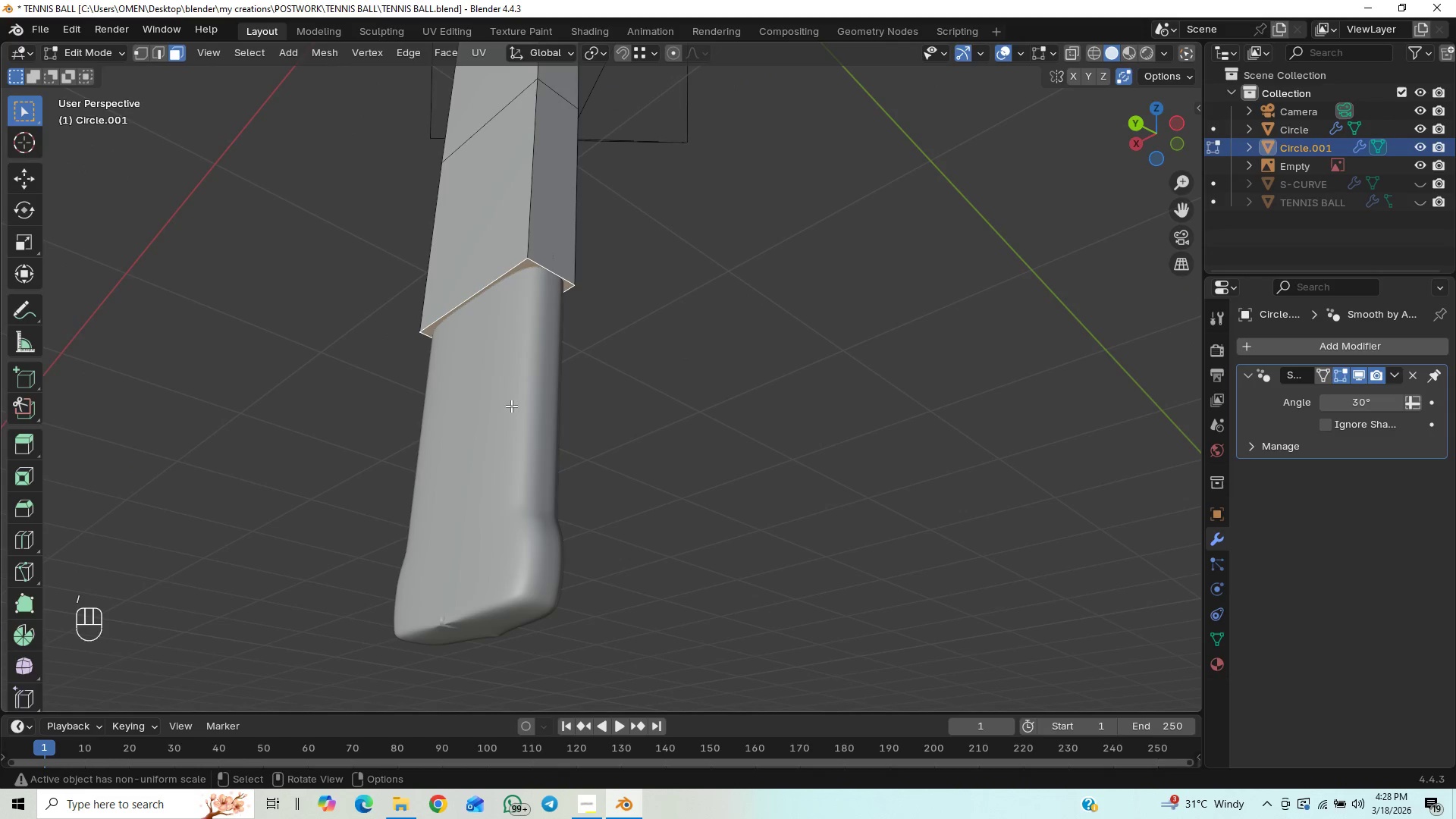 
key(Numpad1)
 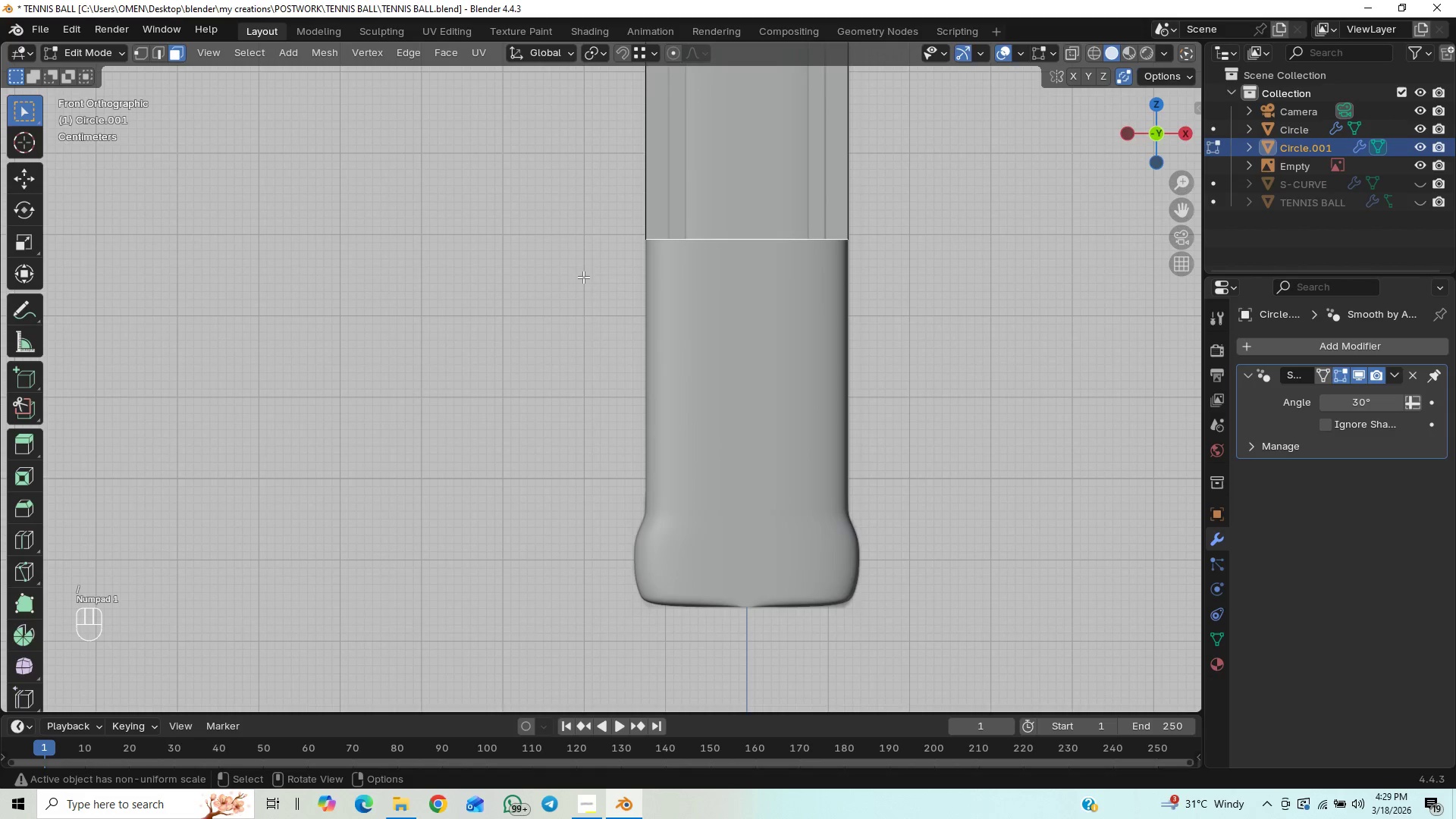 
scroll: coordinate [676, 388], scroll_direction: down, amount: 10.0
 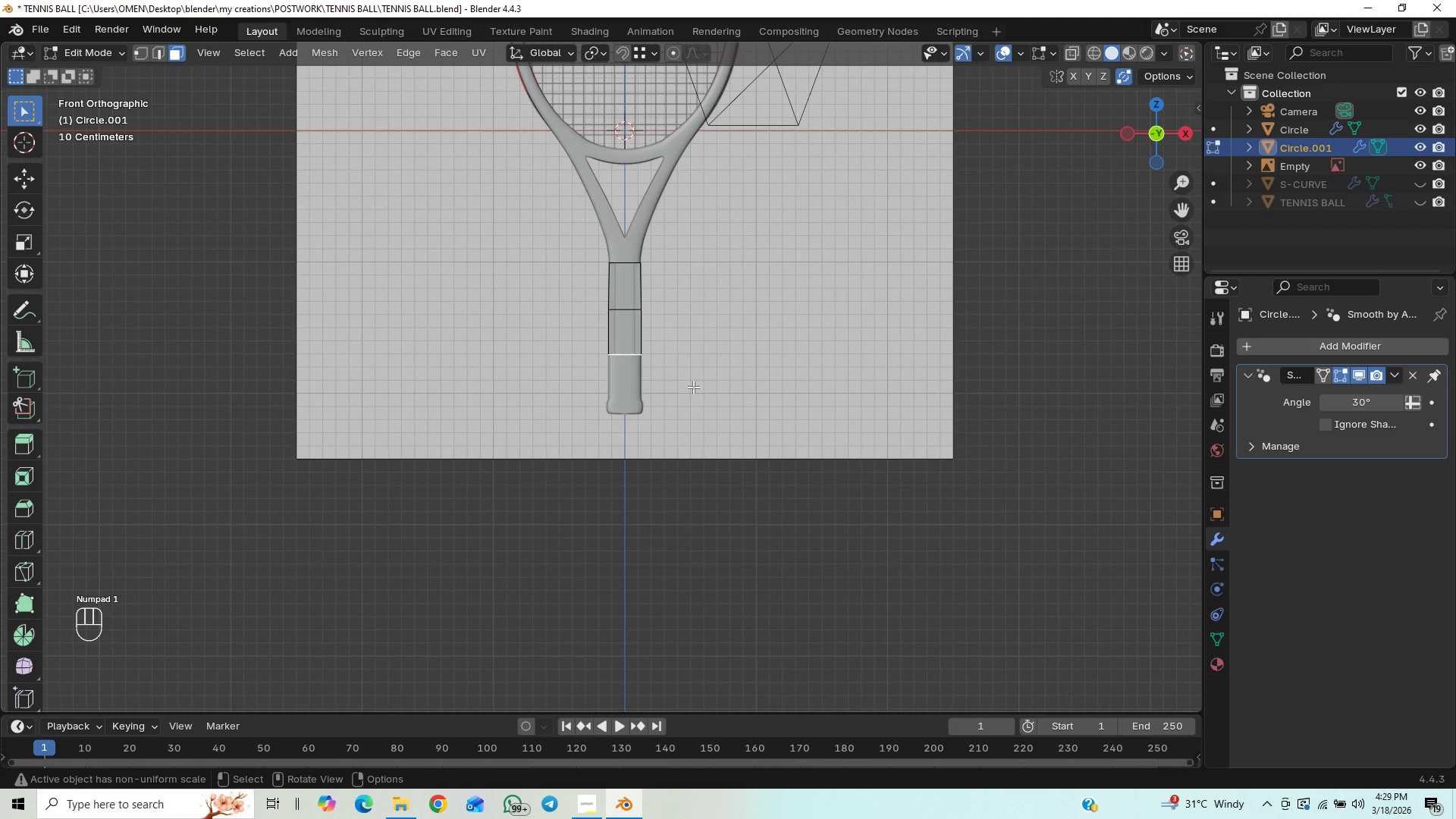 
scroll: coordinate [691, 401], scroll_direction: up, amount: 4.0
 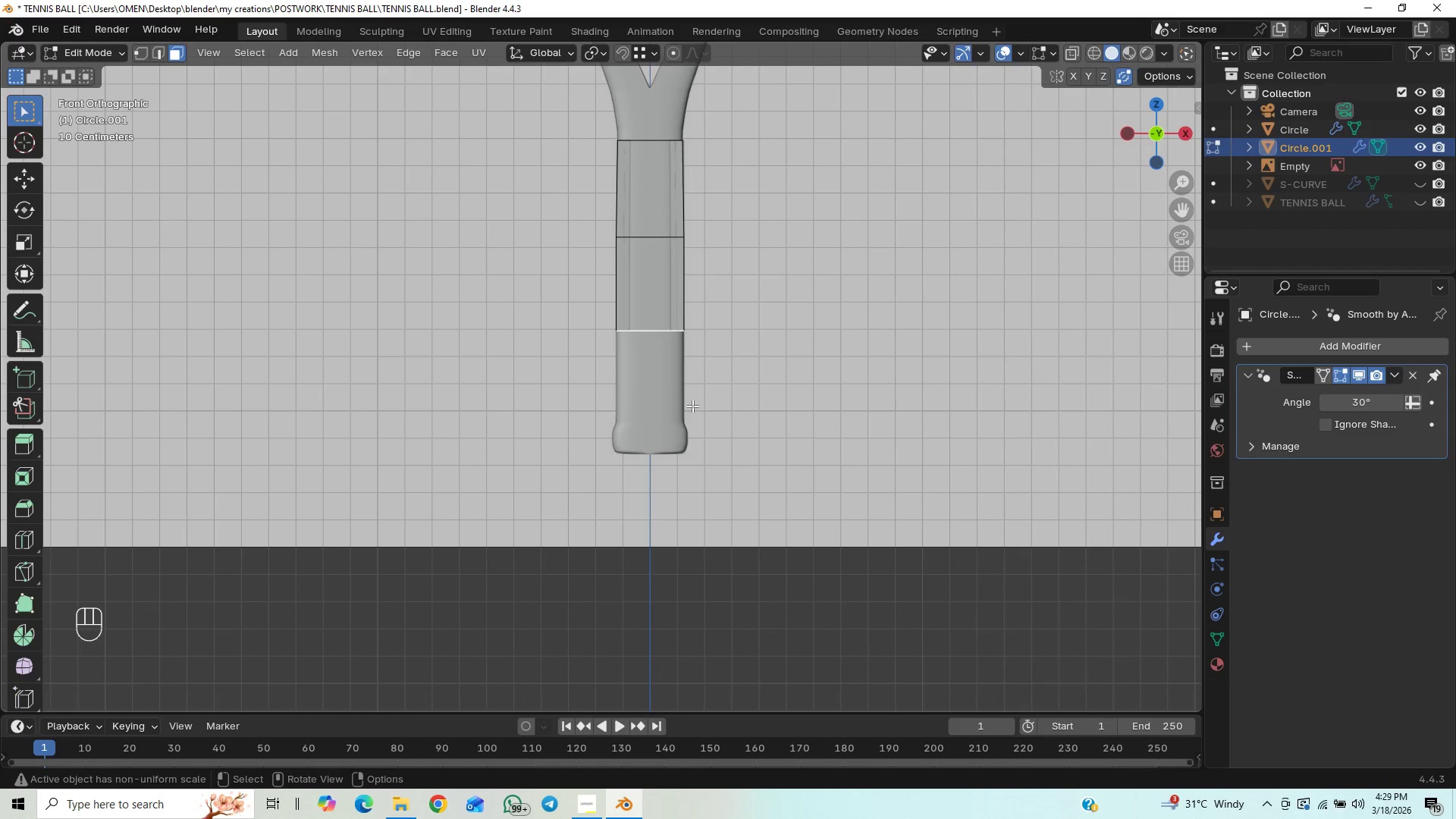 
type(gz)
 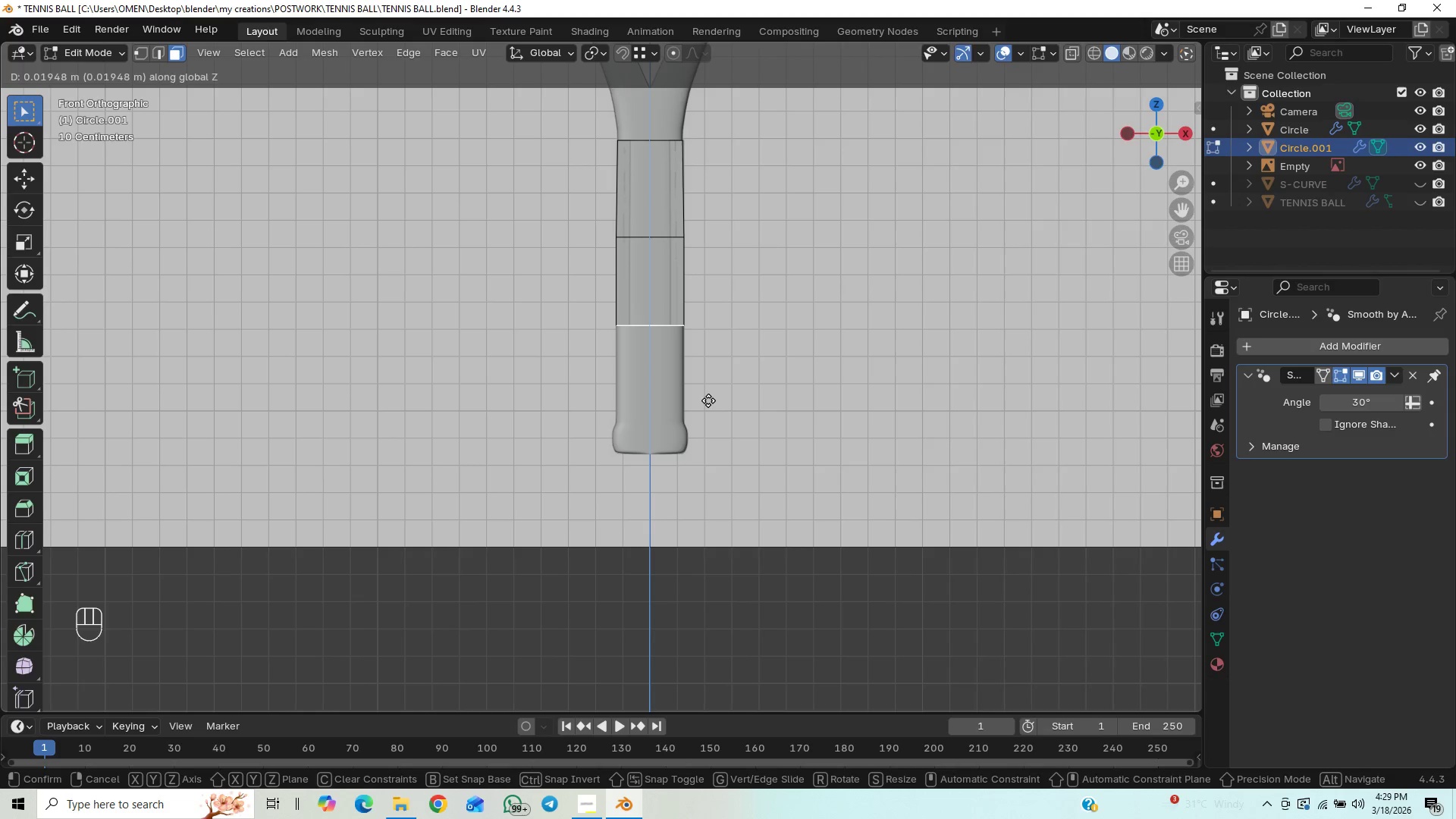 
wait(10.83)
 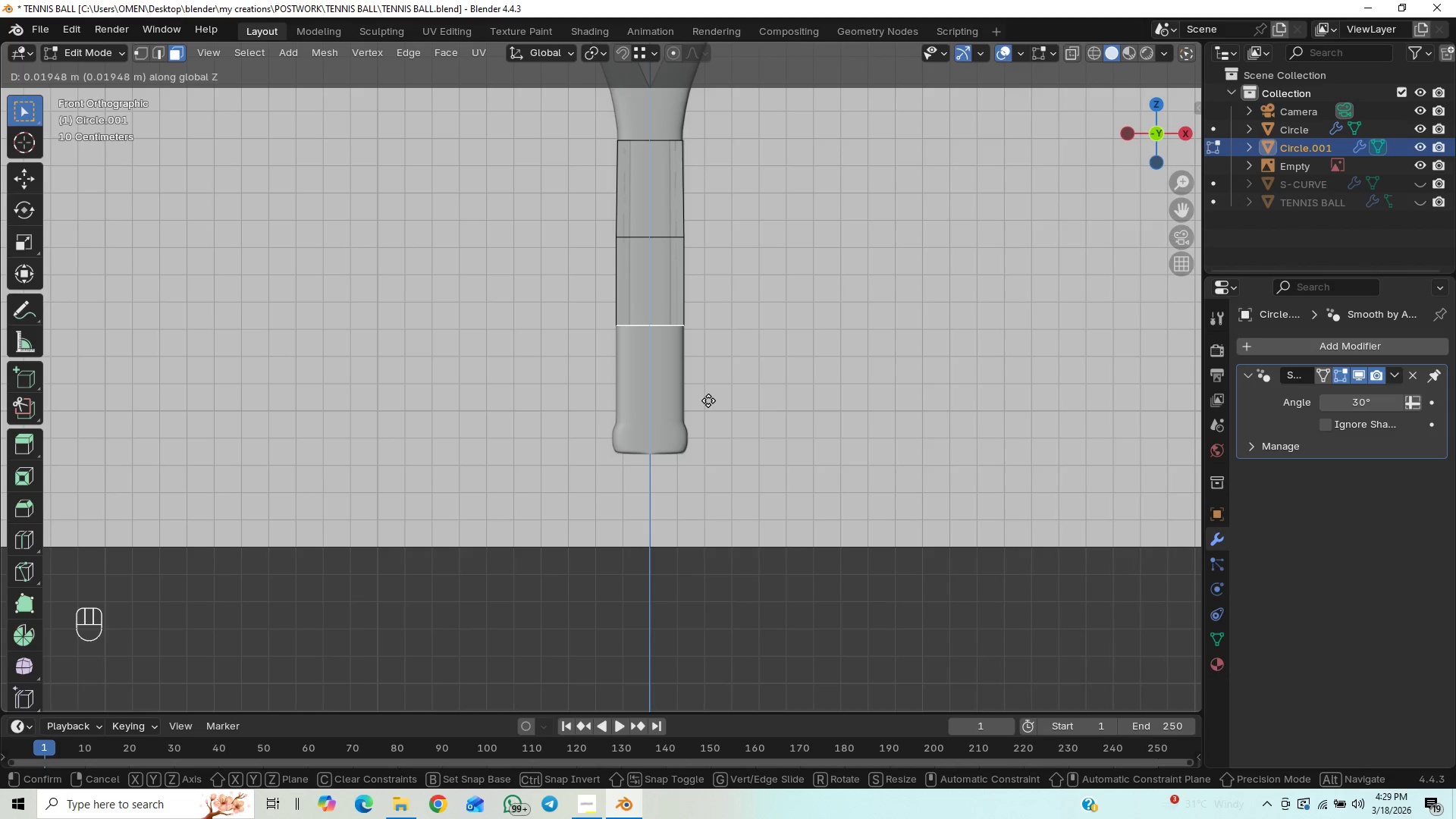 
left_click([698, 495])
 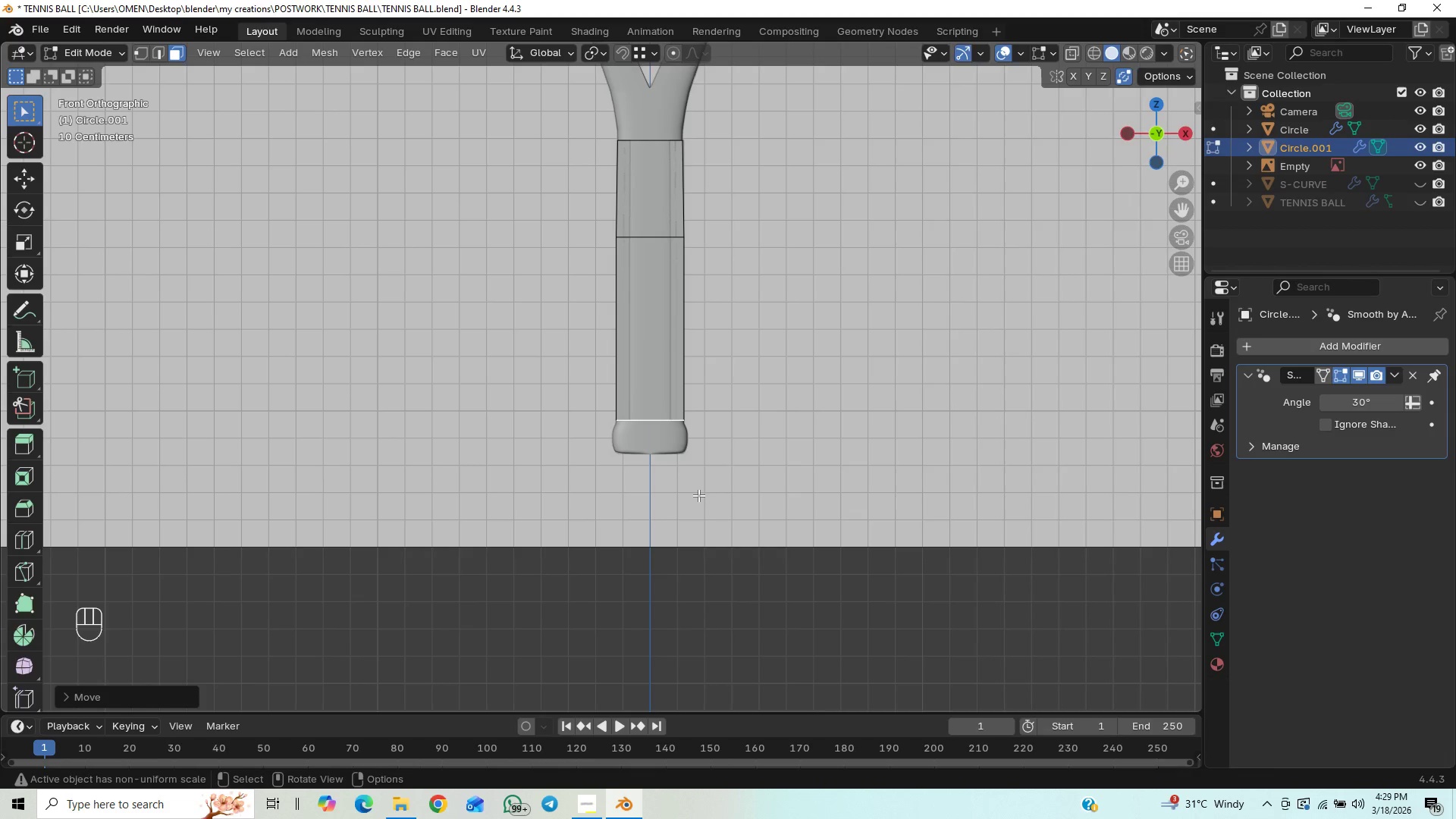 
key(Control+S)
 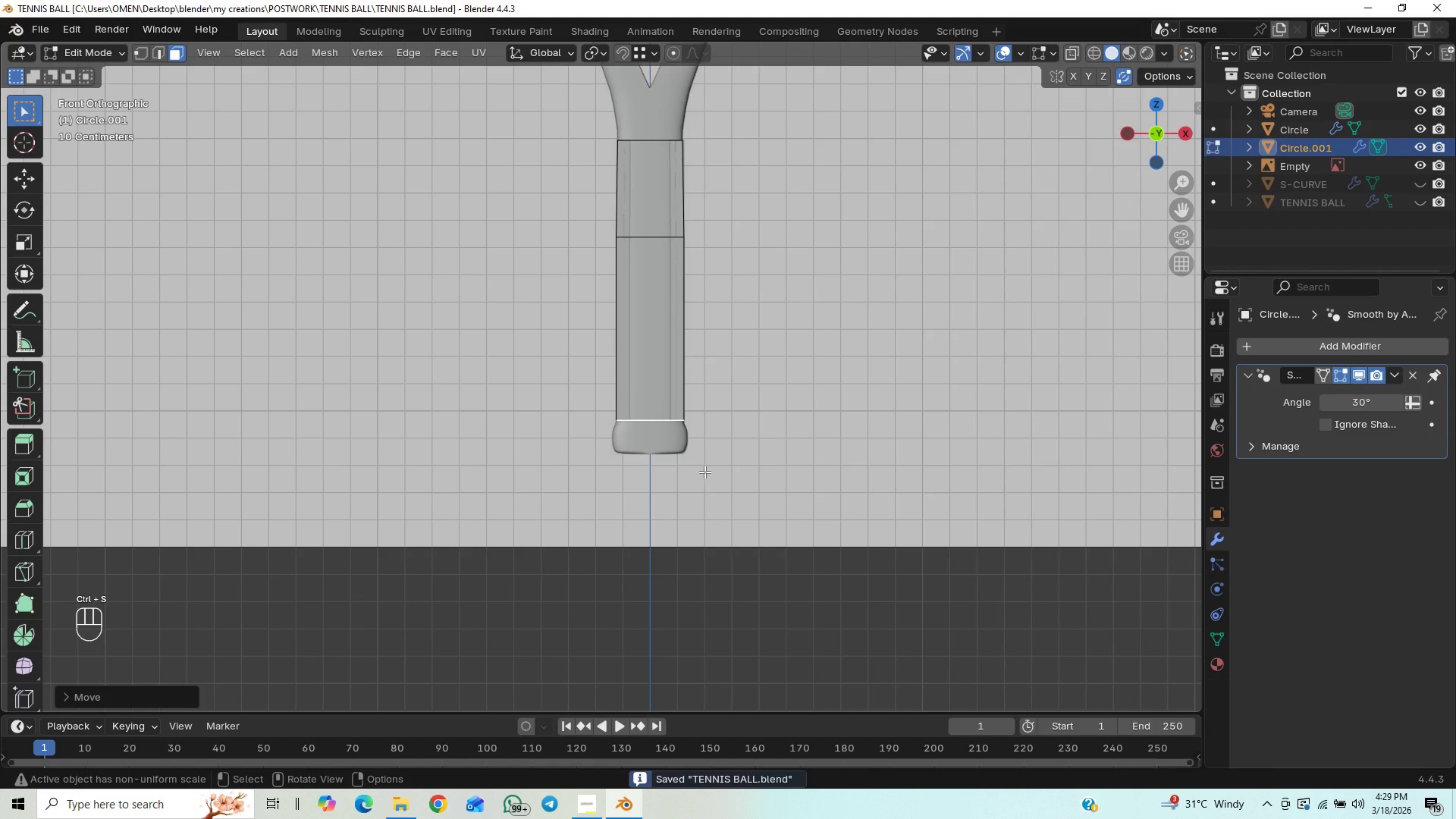 
key(Tab)
 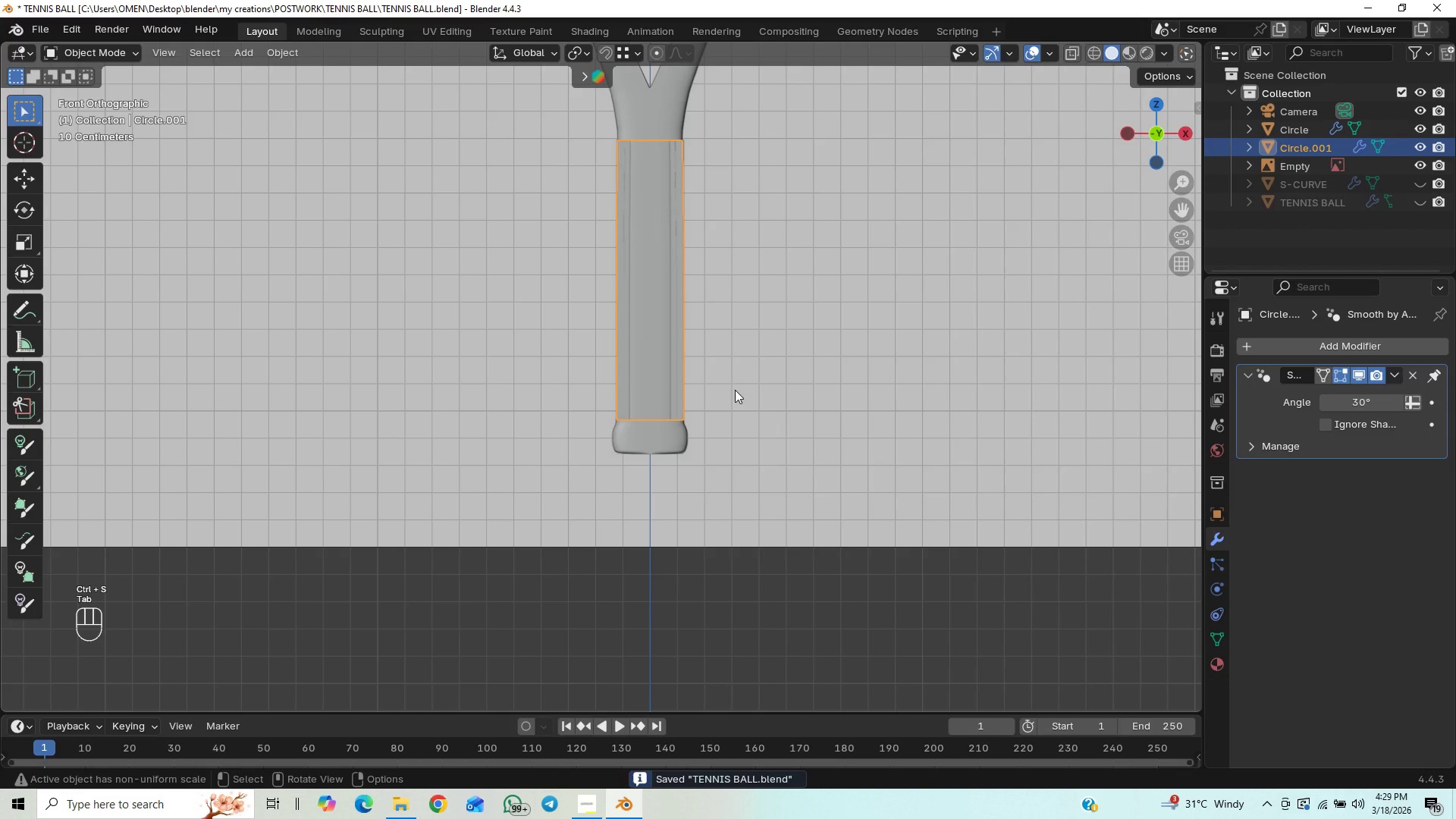 
key(Slash)
 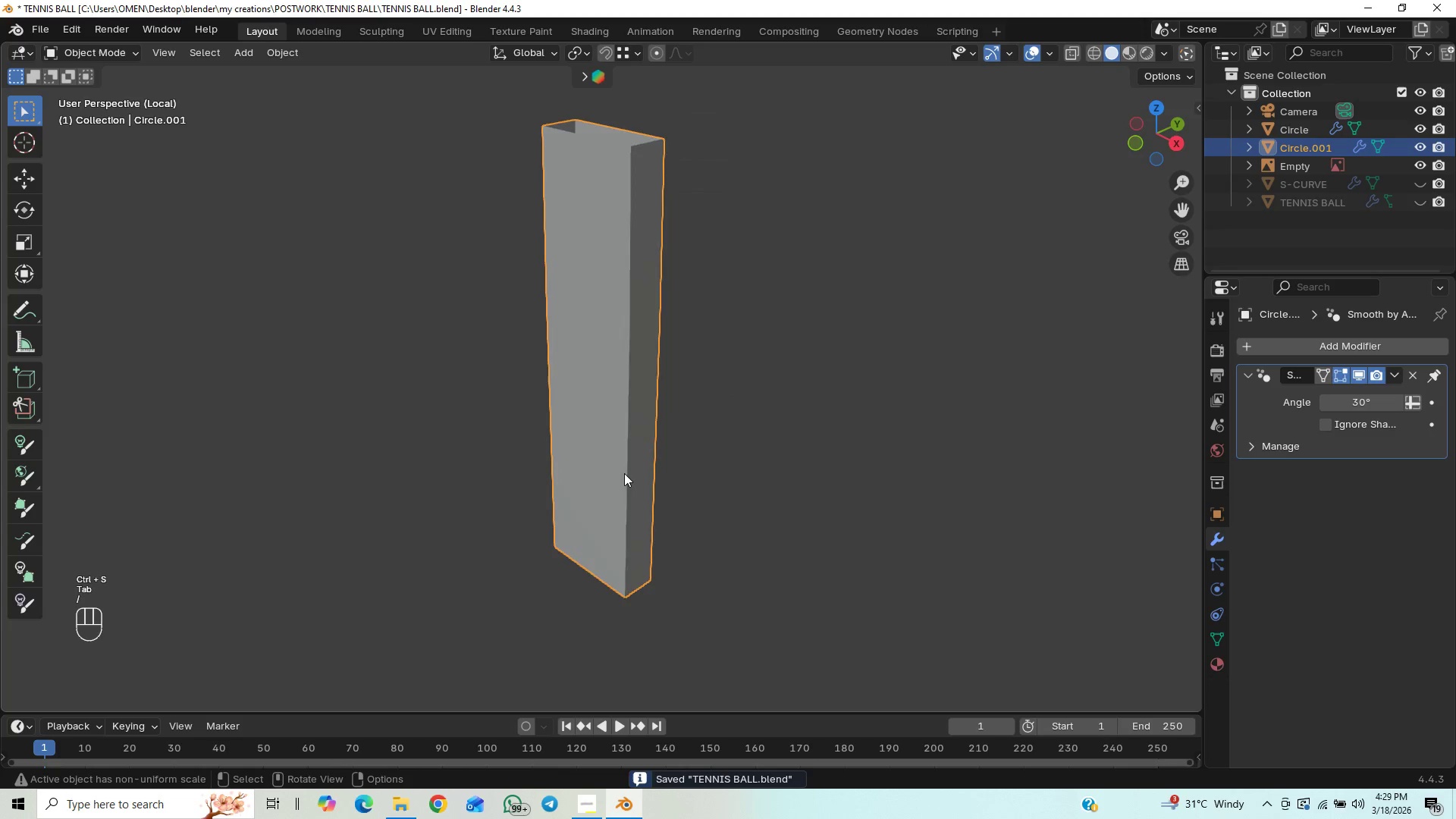 
triple_click([626, 503])
 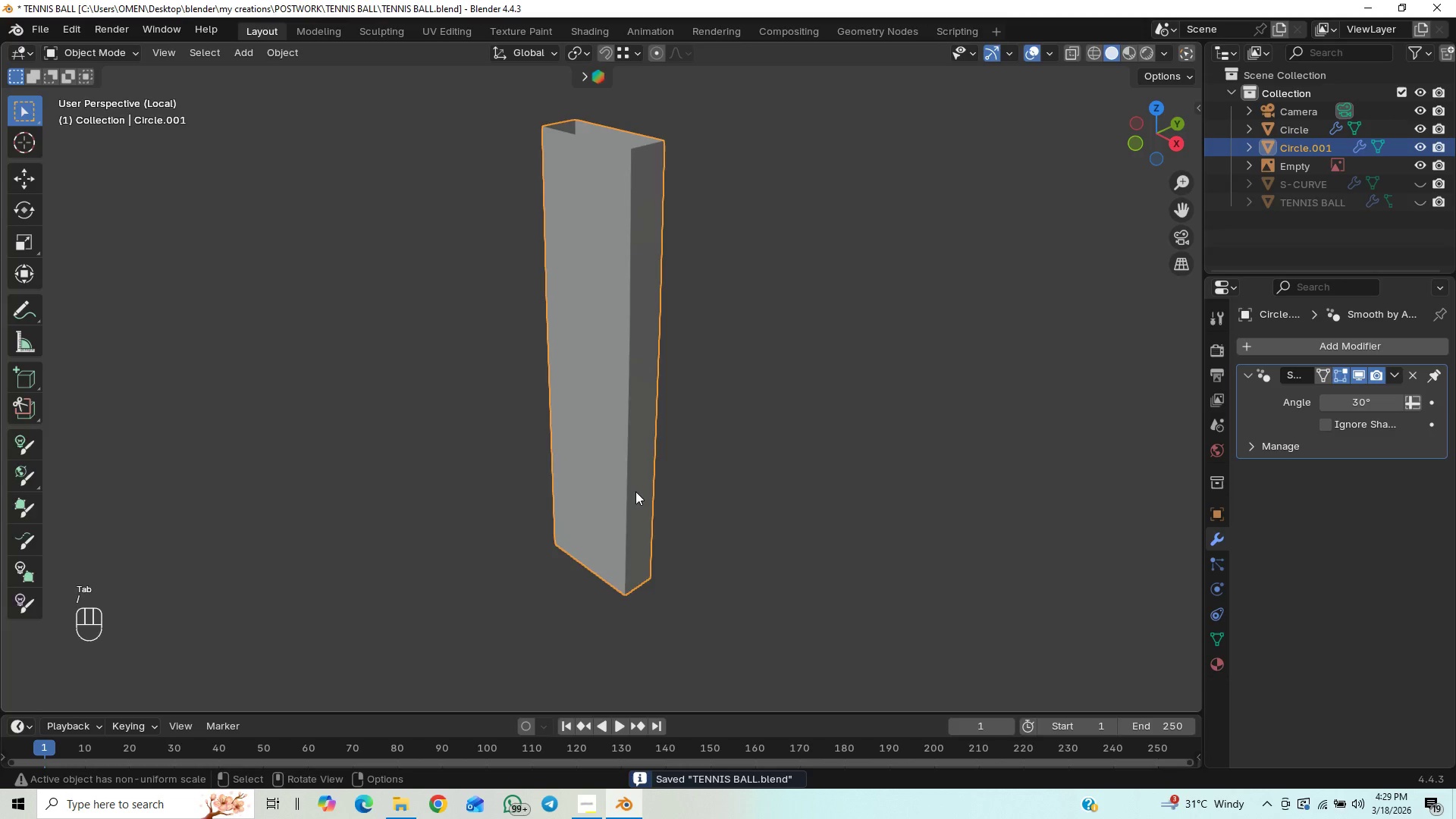 
key(Tab)
 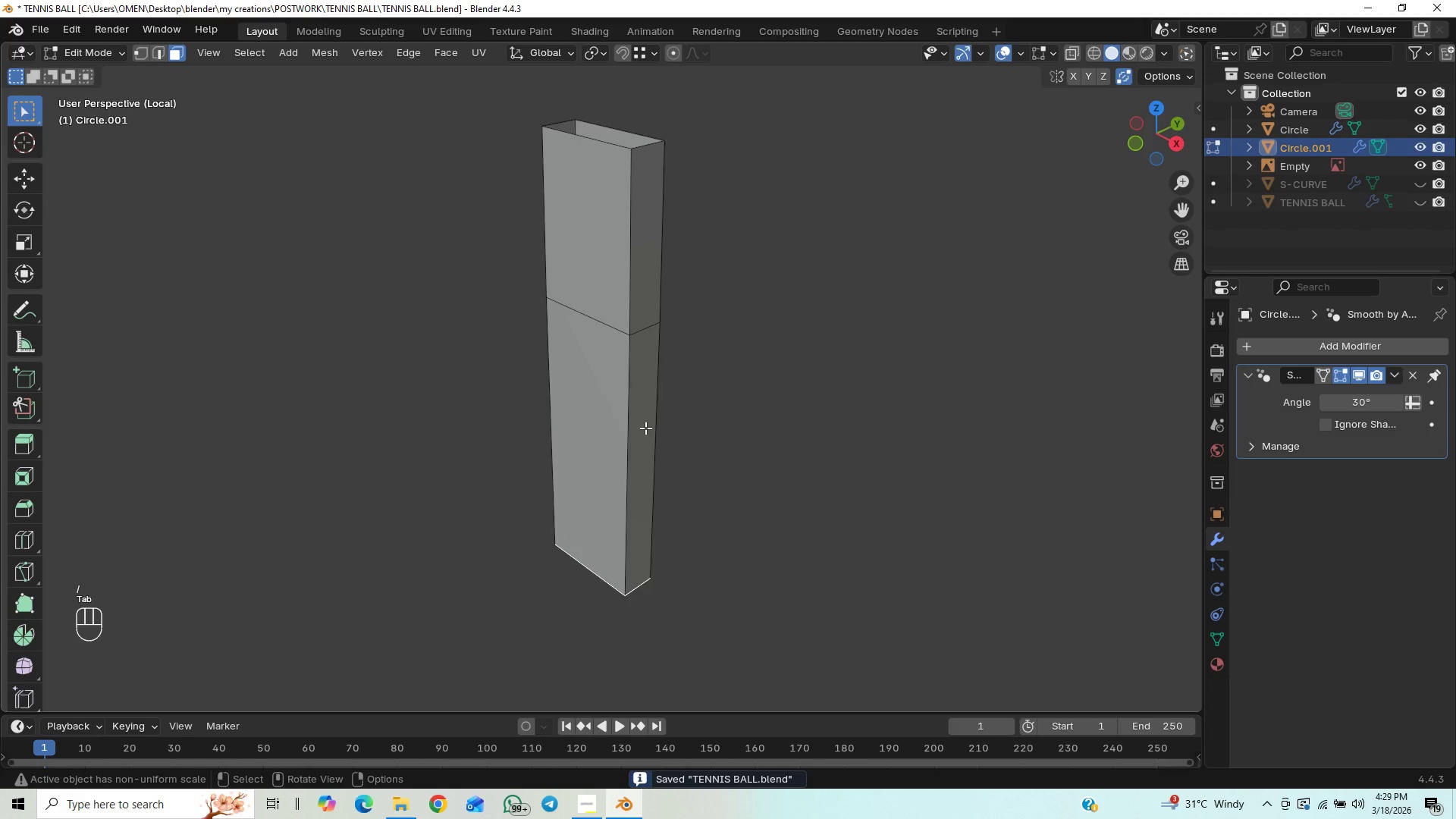 
scroll: coordinate [645, 428], scroll_direction: up, amount: 1.0
 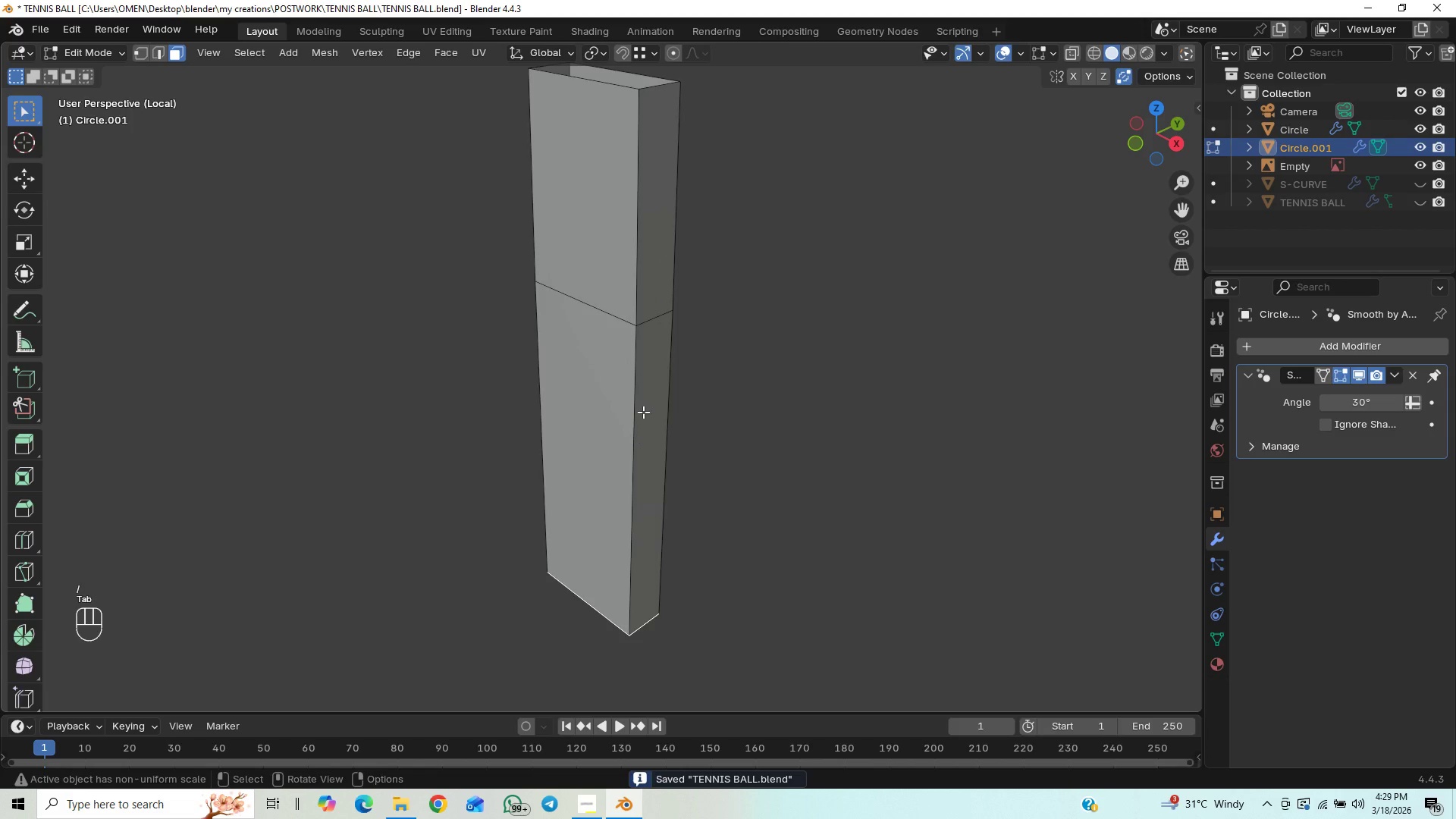 
hold_key(key=ShiftLeft, duration=0.41)
 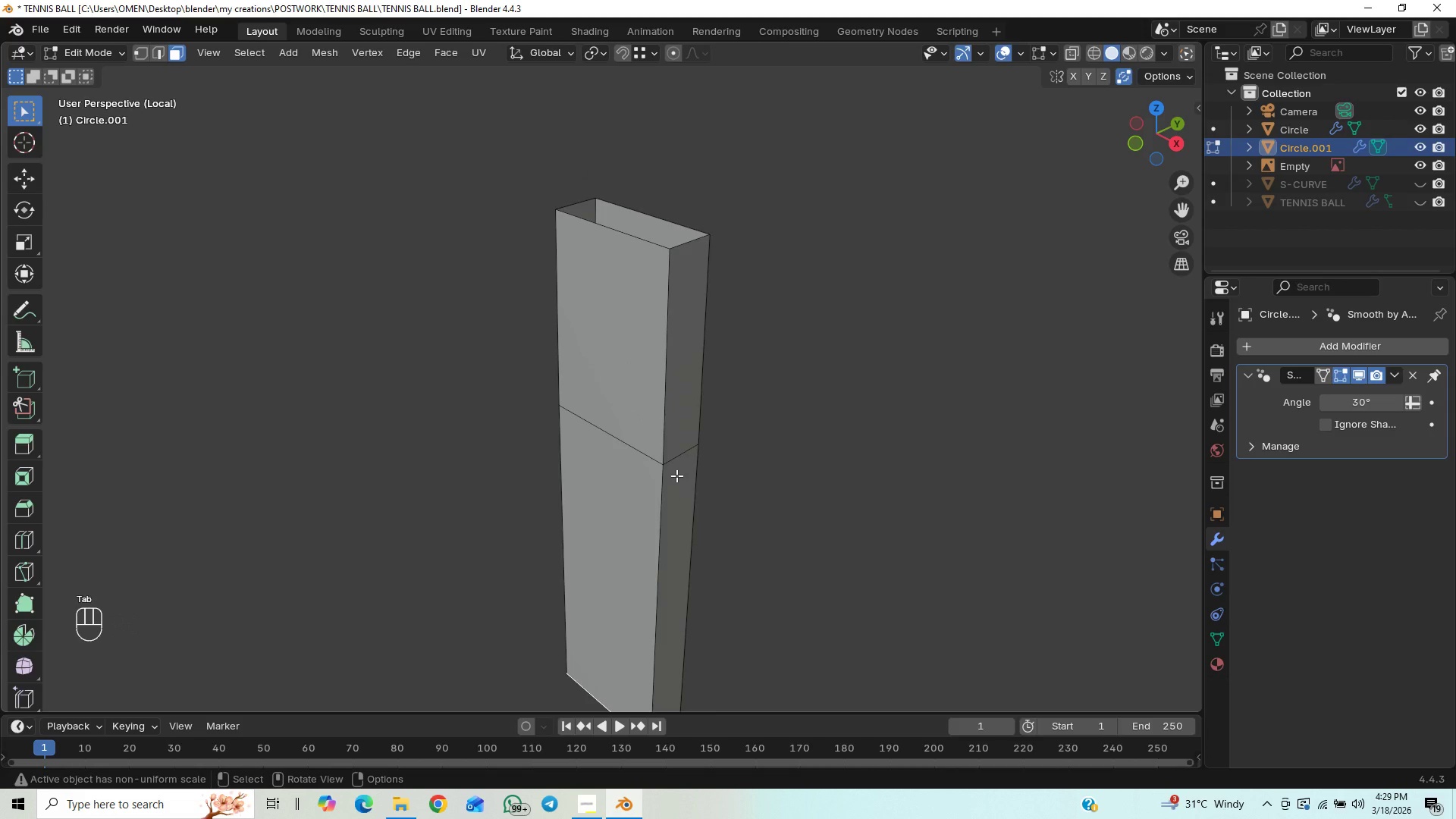 
key(2)
 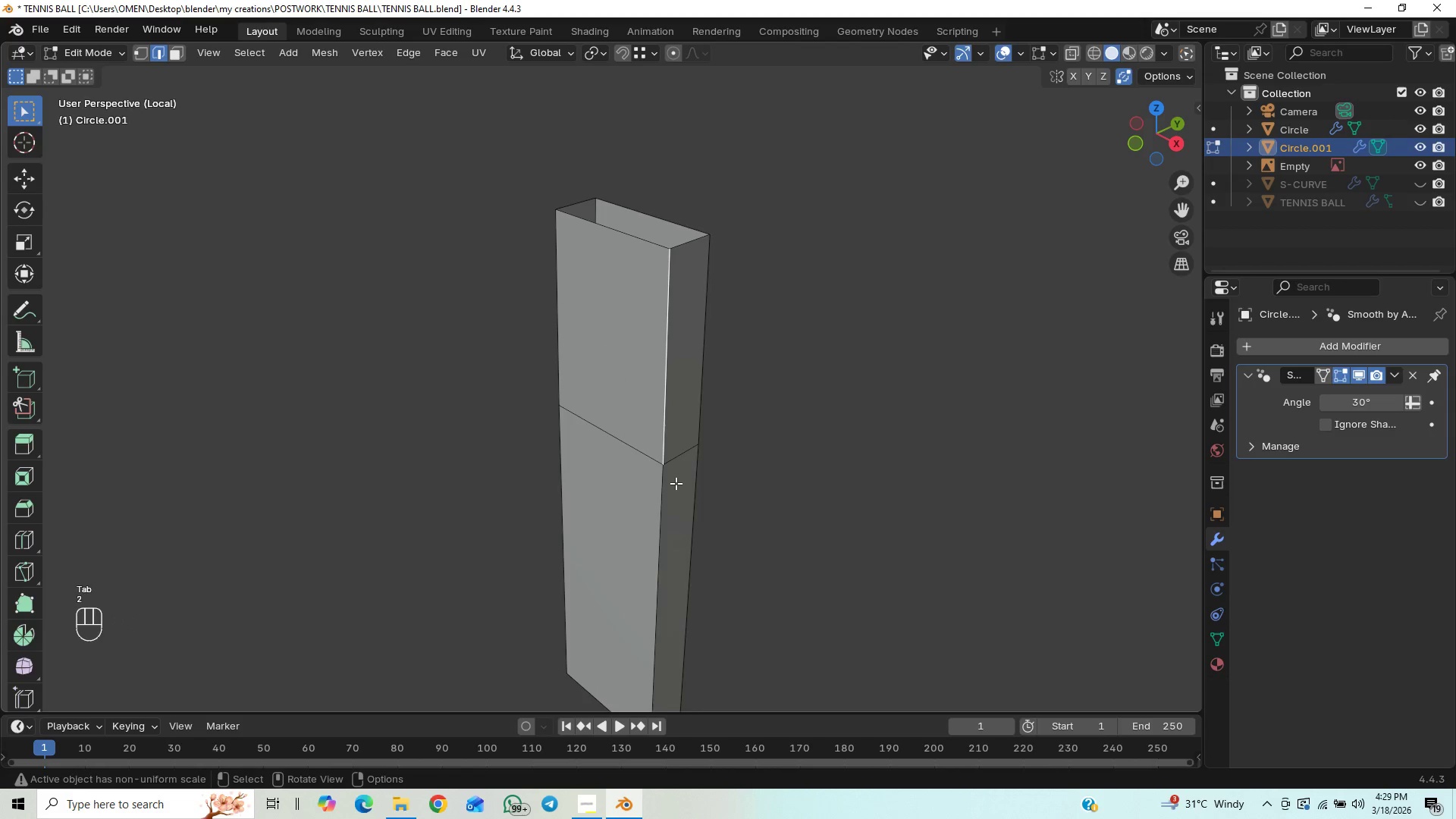 
hold_key(key=ShiftLeft, duration=0.39)
 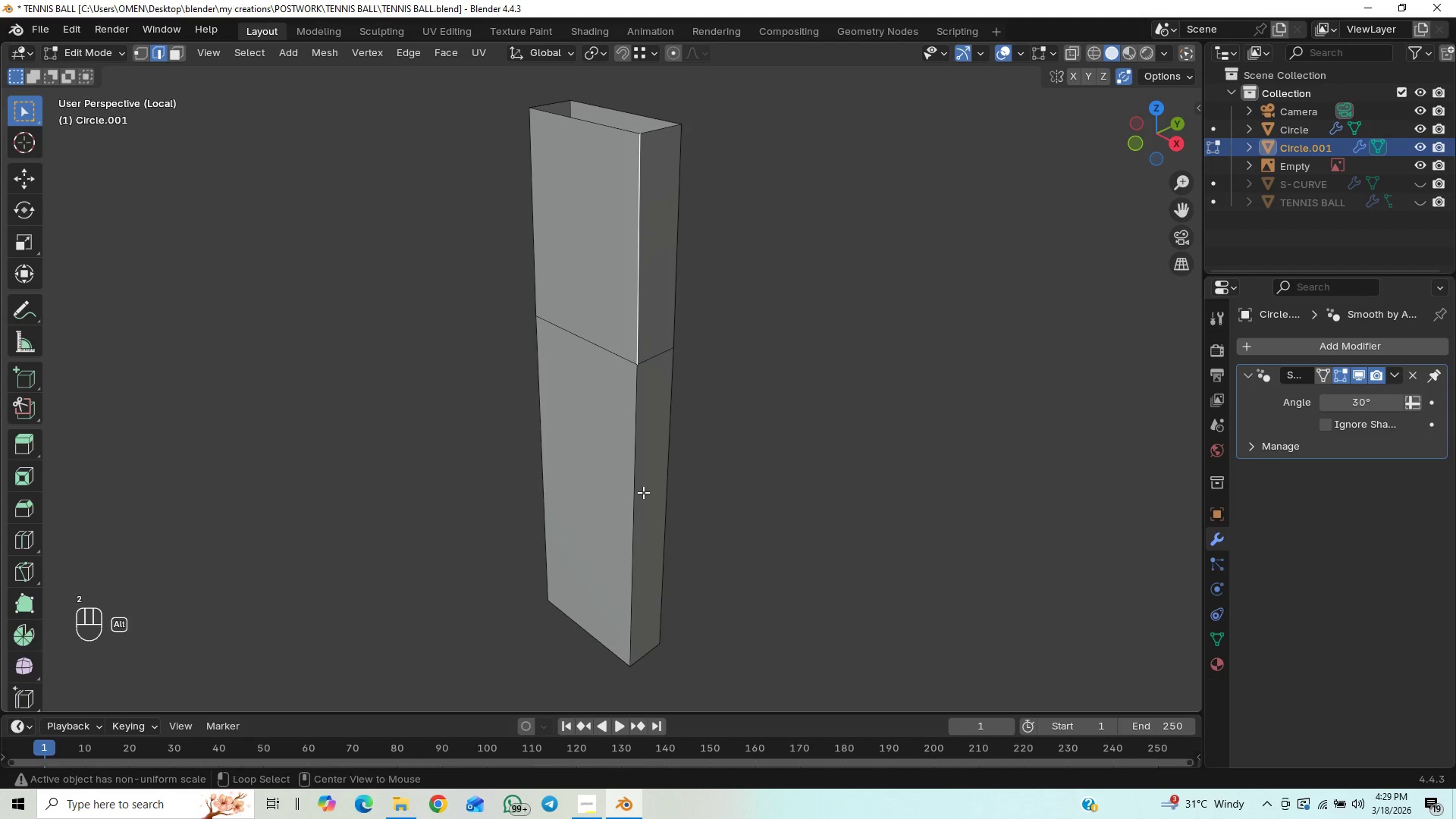 
hold_key(key=AltLeft, duration=0.8)
left_click([642, 500])
 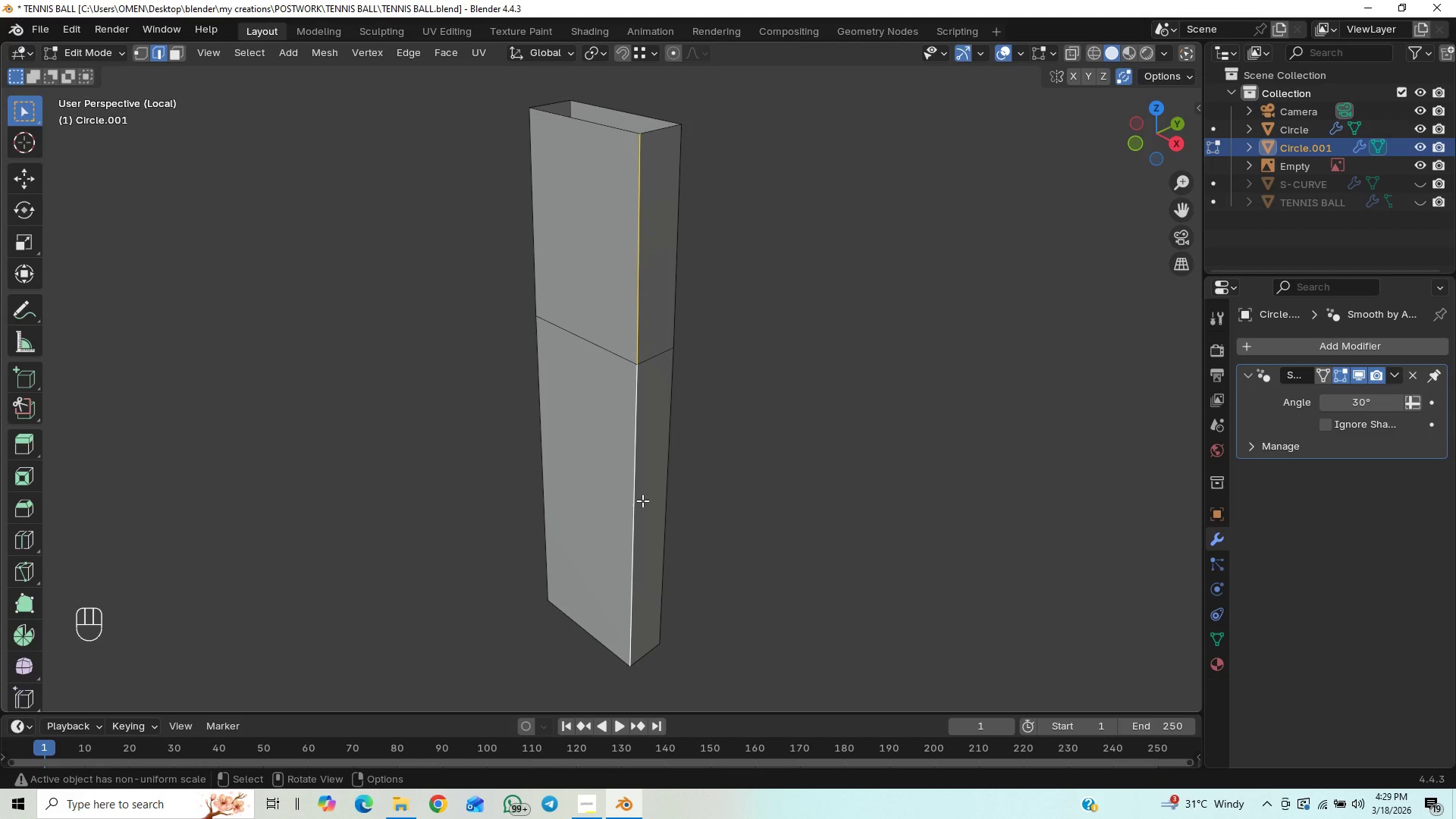 
hold_key(key=ShiftLeft, duration=3.77)
hold_key(key=AltLeft, duration=1.5)
left_click([672, 481])
 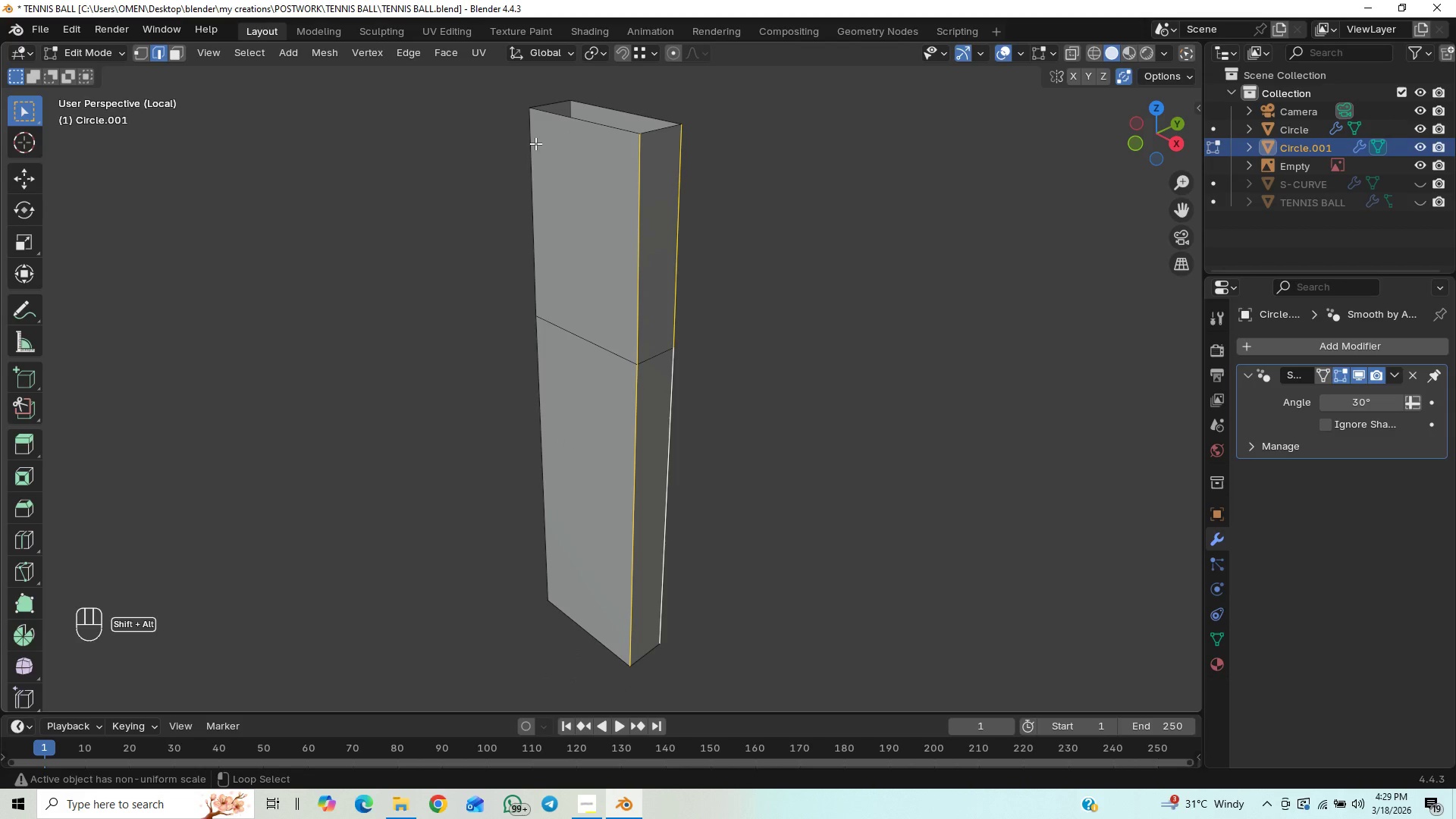 
left_click([528, 149])
 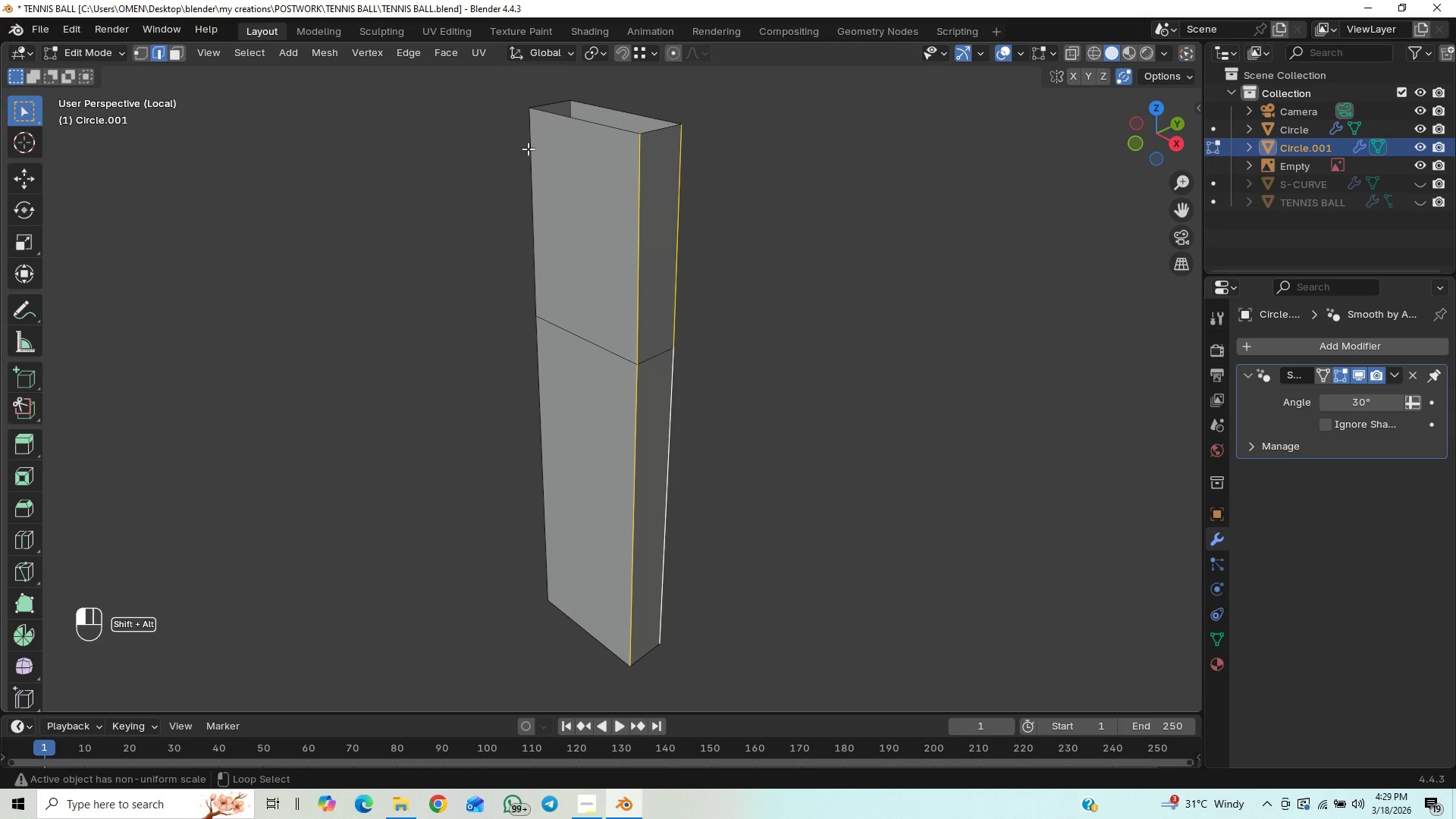 
hold_key(key=AltLeft, duration=1.52)
left_click([601, 108])
 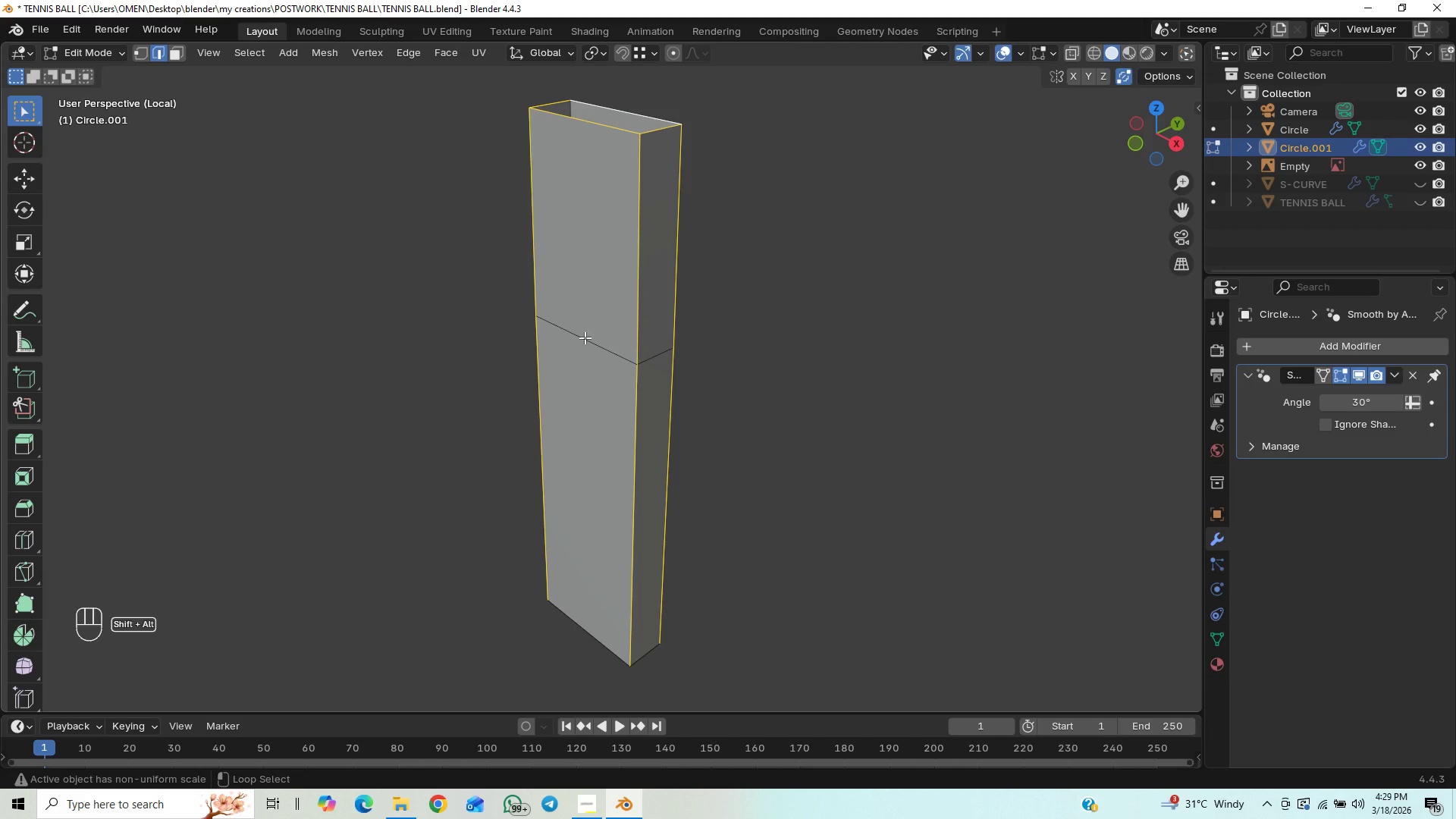 
key(Alt+Shift+AltLeft)
 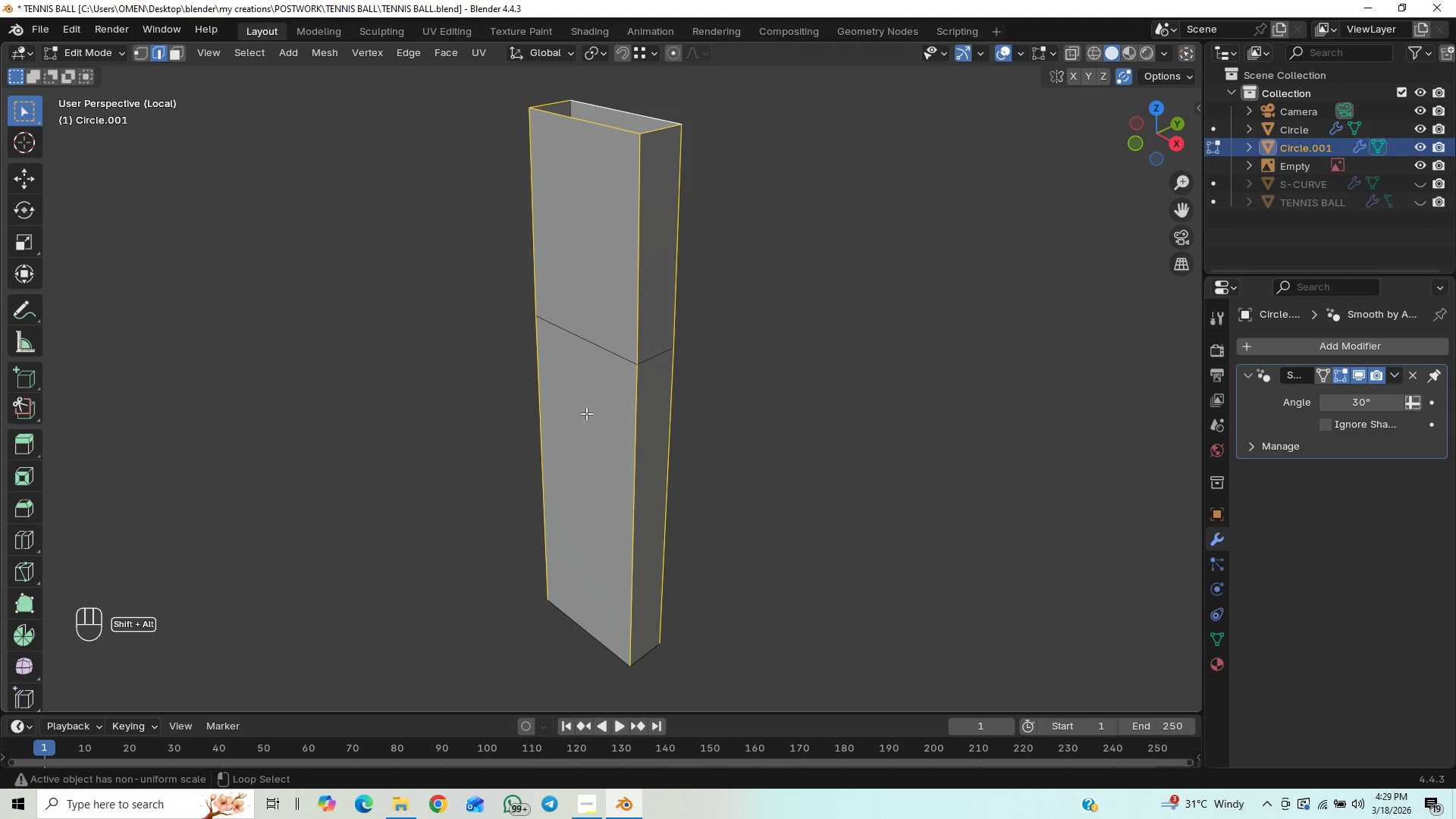 
key(Alt+Shift+AltLeft)
 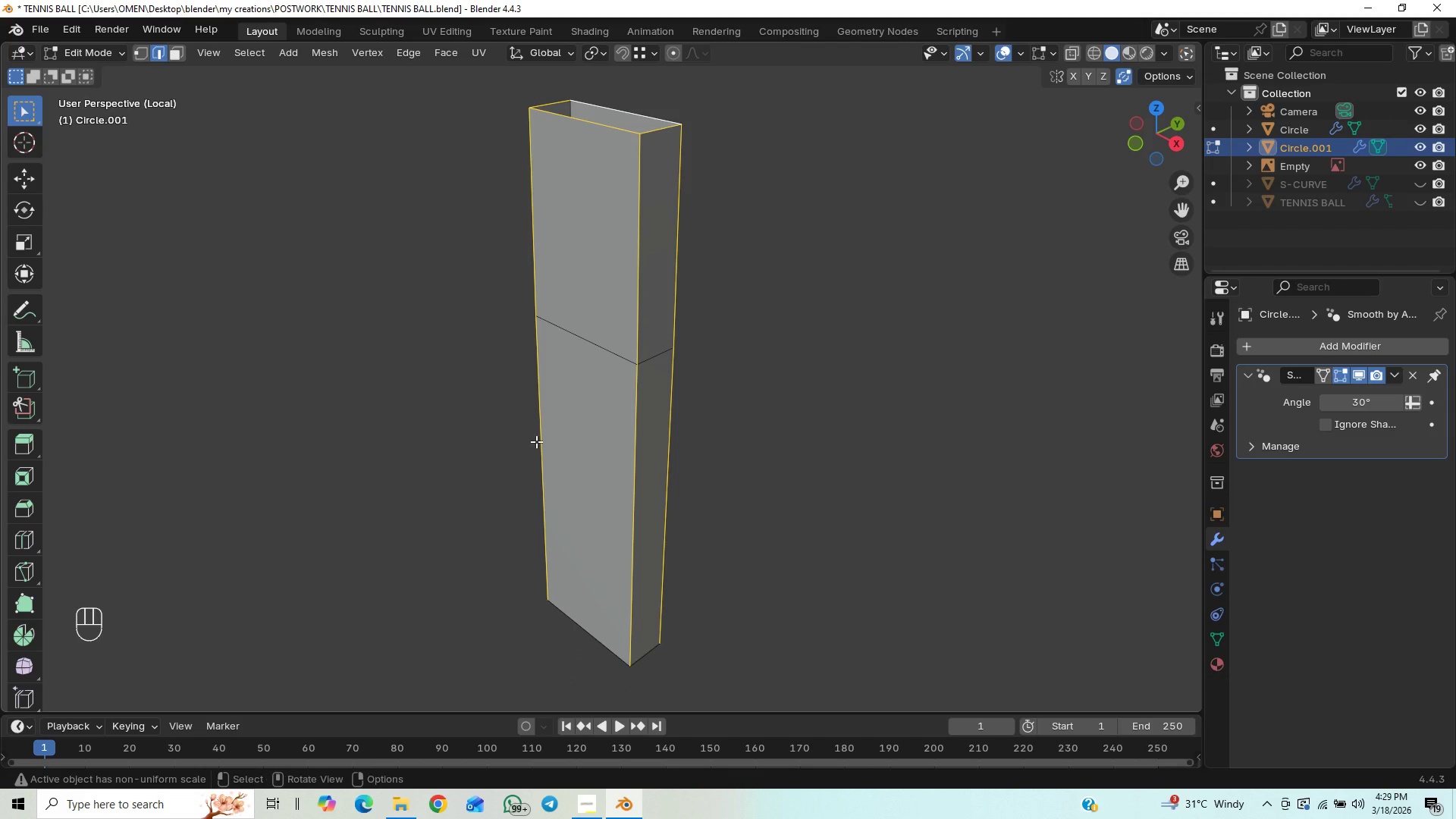 
key(Alt+Shift+AltLeft)
 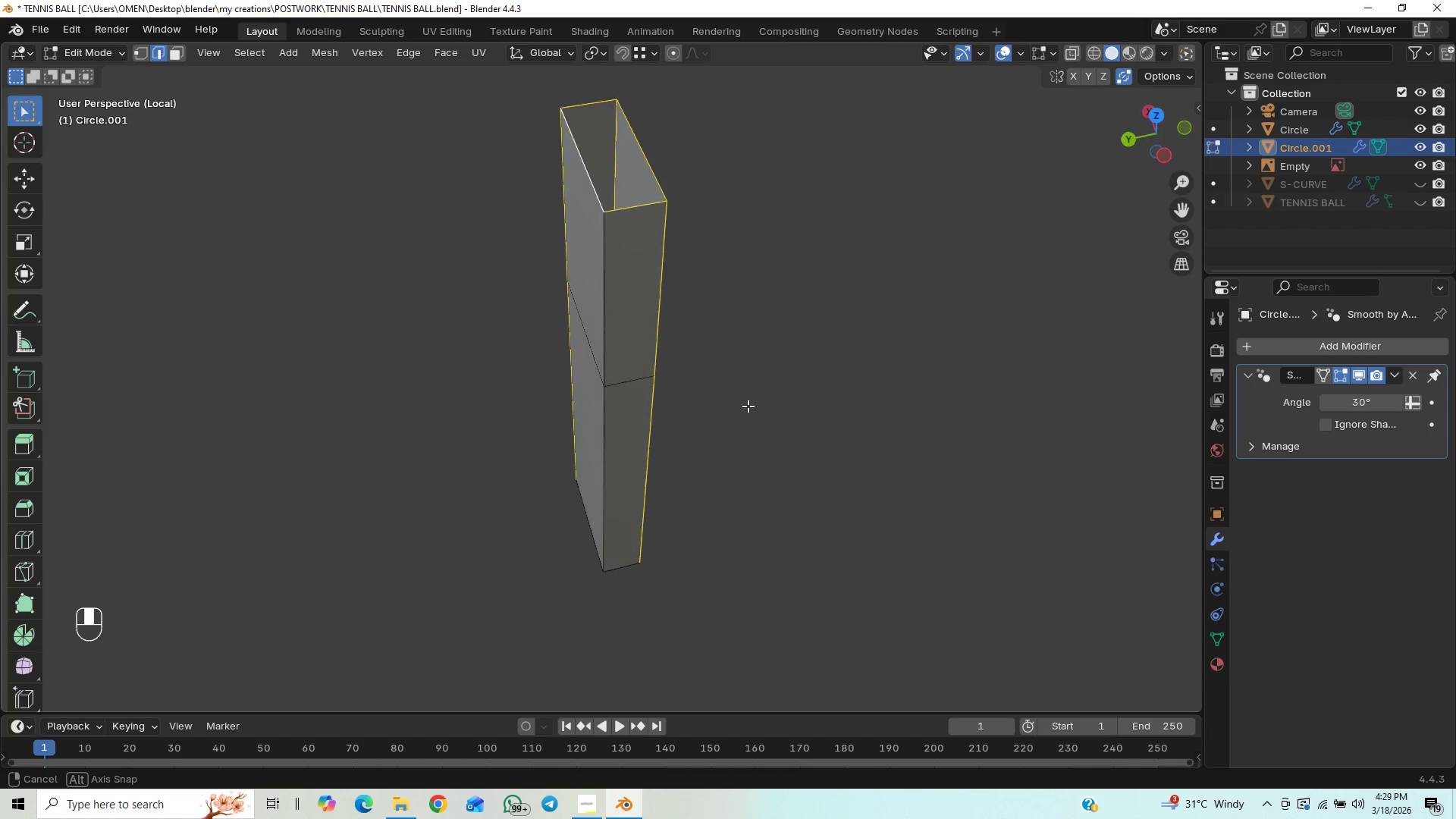 
hold_key(key=ShiftLeft, duration=1.42)
 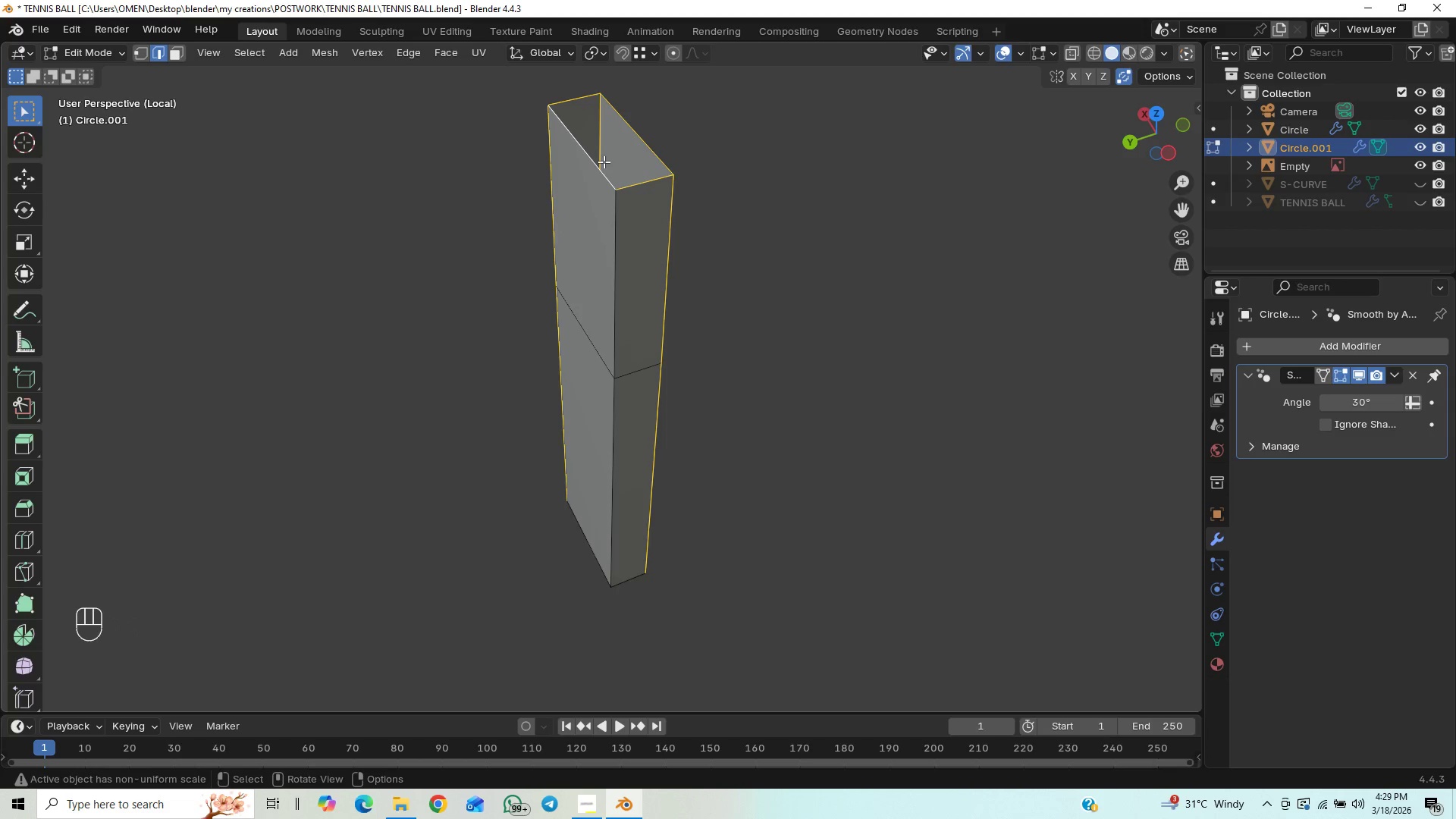 
key(Alt+Shift+AltLeft)
 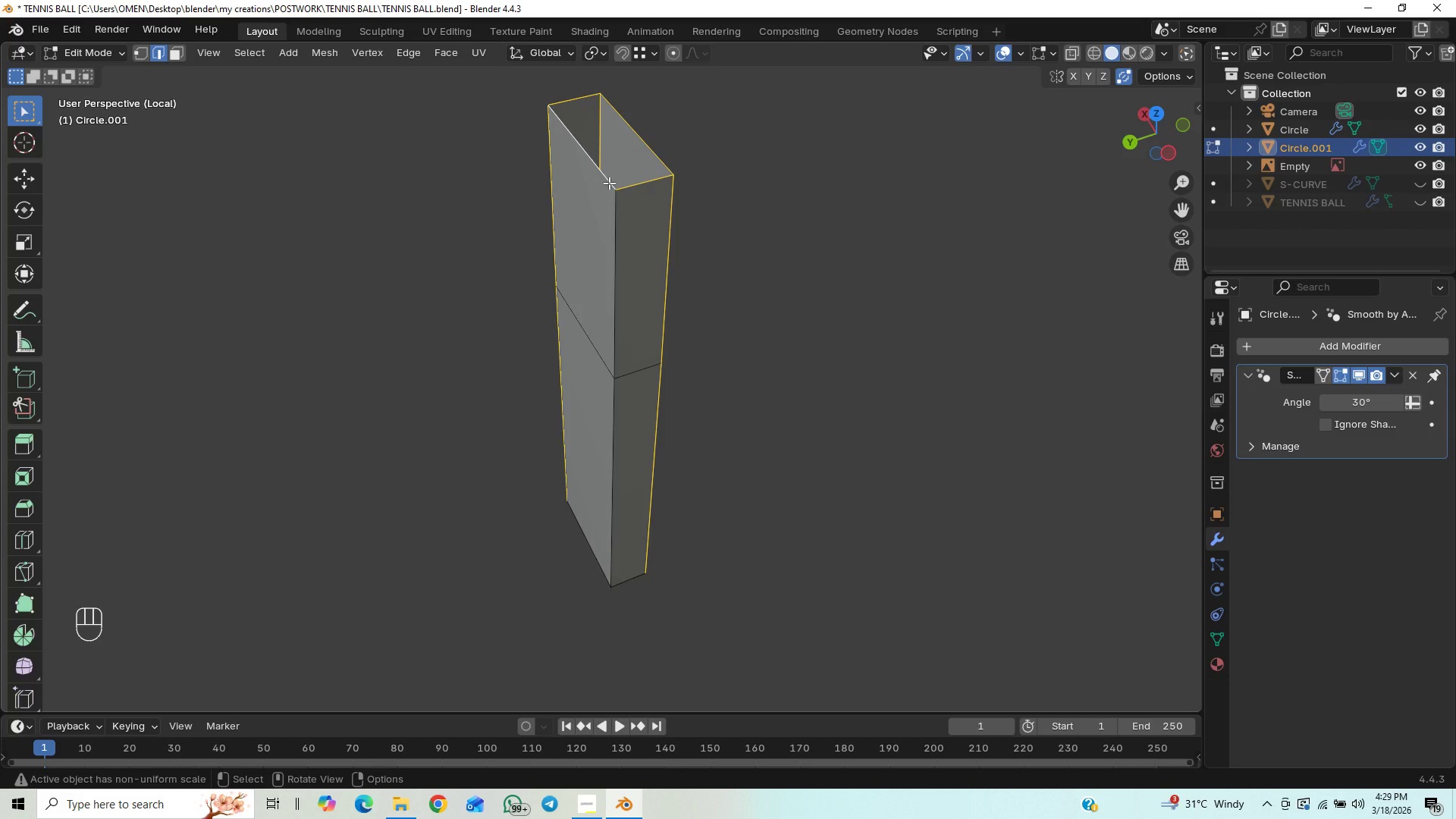 
hold_key(key=ControlLeft, duration=1.5)
left_click_drag(start_coordinate=[639, 121], to_coordinate=[628, 144])
 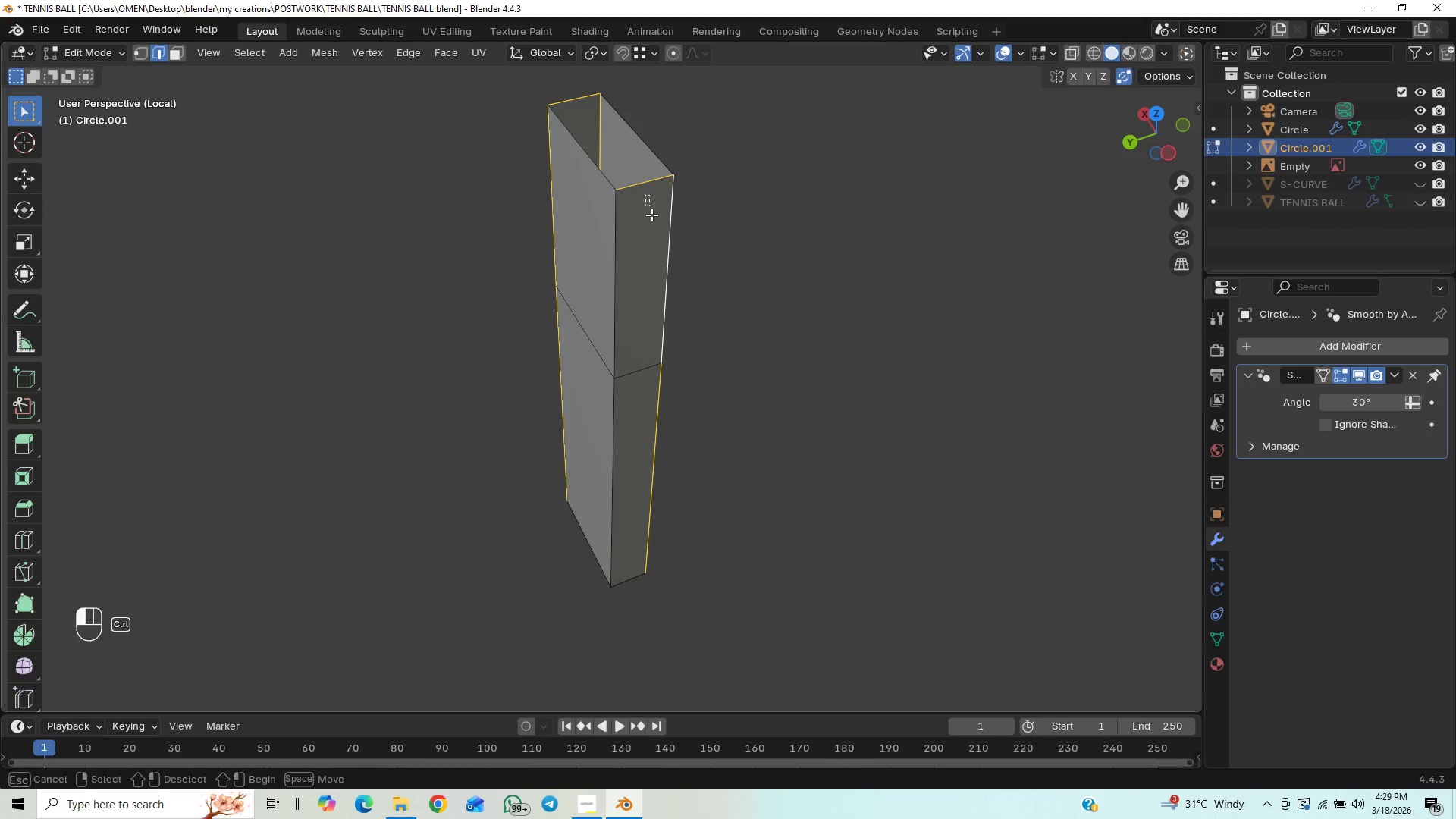 
hold_key(key=ControlLeft, duration=1.5)
left_click_drag(start_coordinate=[645, 195], to_coordinate=[651, 215])
 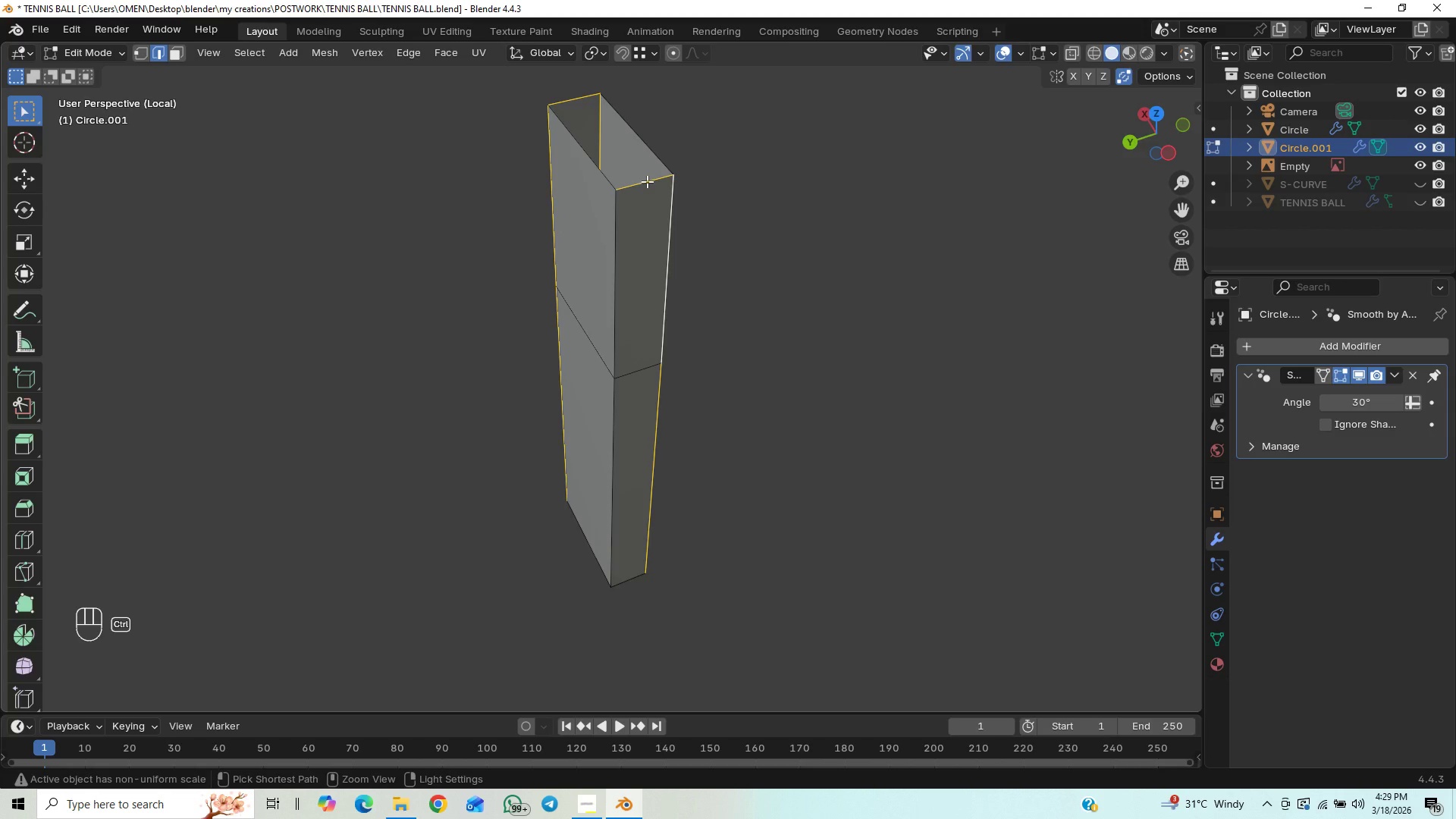 
left_click_drag(start_coordinate=[647, 180], to_coordinate=[651, 202])
 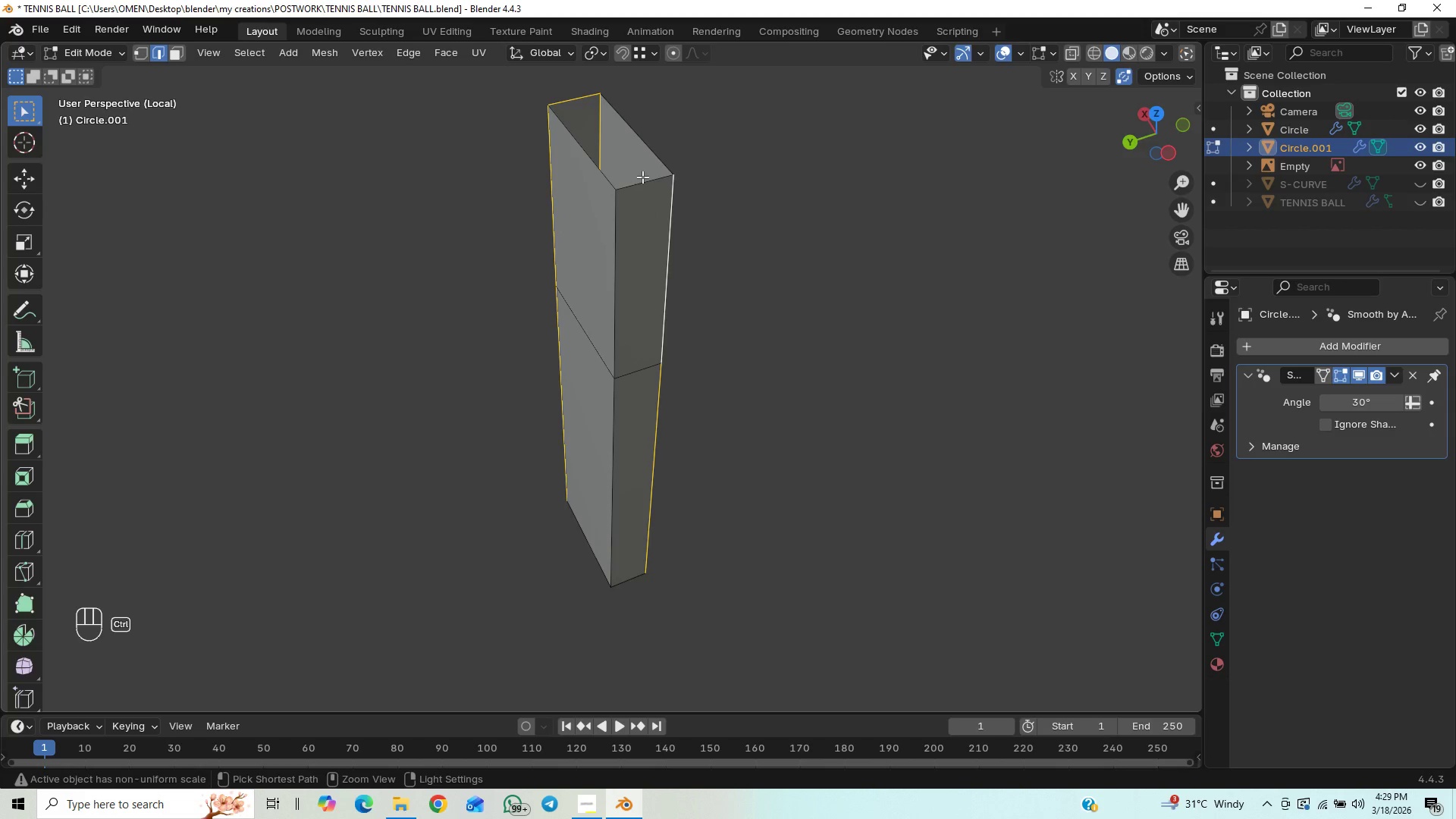 
hold_key(key=ControlLeft, duration=0.92)
left_click_drag(start_coordinate=[570, 91], to_coordinate=[593, 121])
 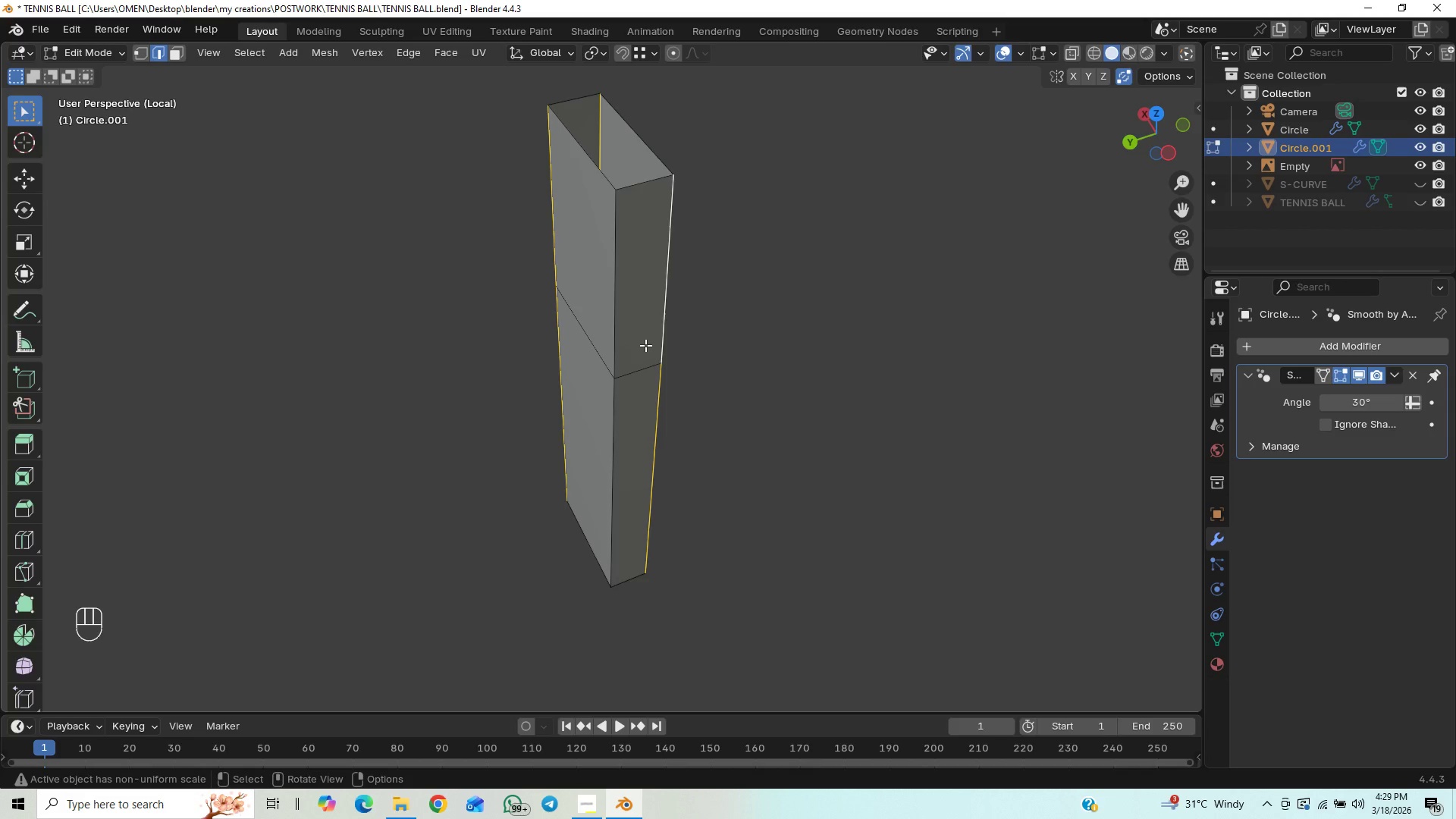 
hold_key(key=ShiftLeft, duration=0.91)
hold_key(key=AltLeft, duration=0.41)
left_click([610, 333])
 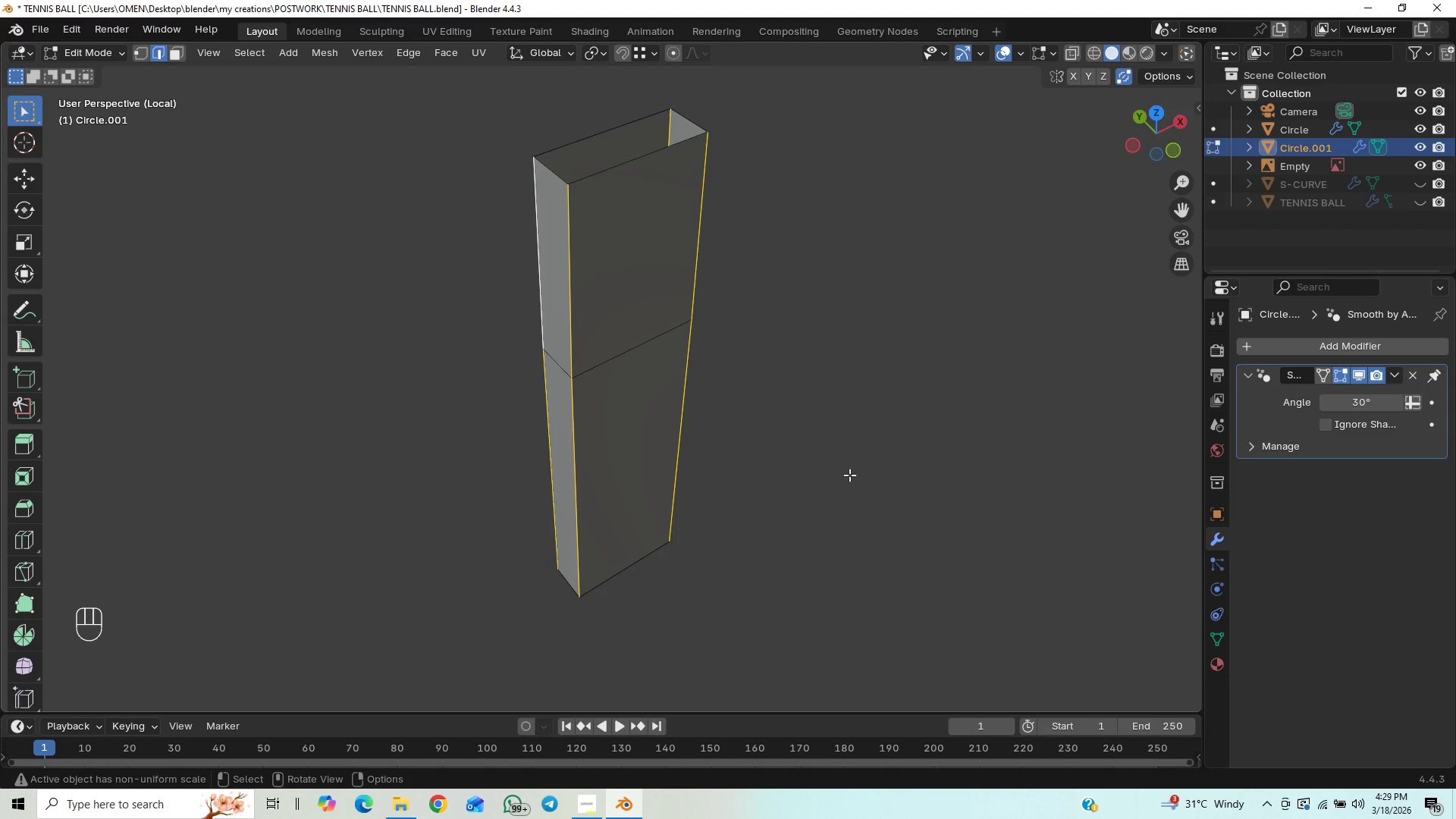 
key(Control+B)
 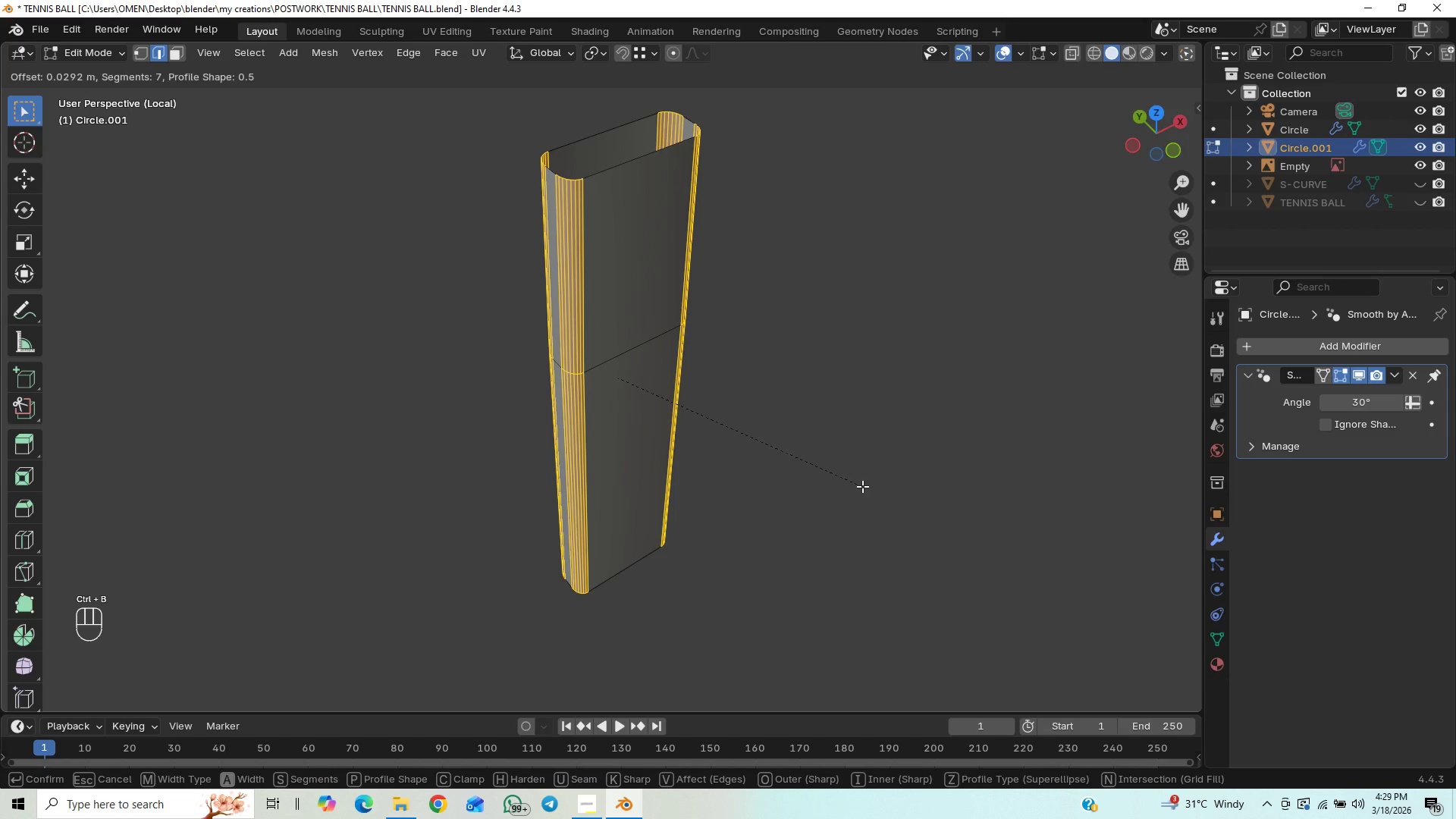 
left_click([862, 486])
 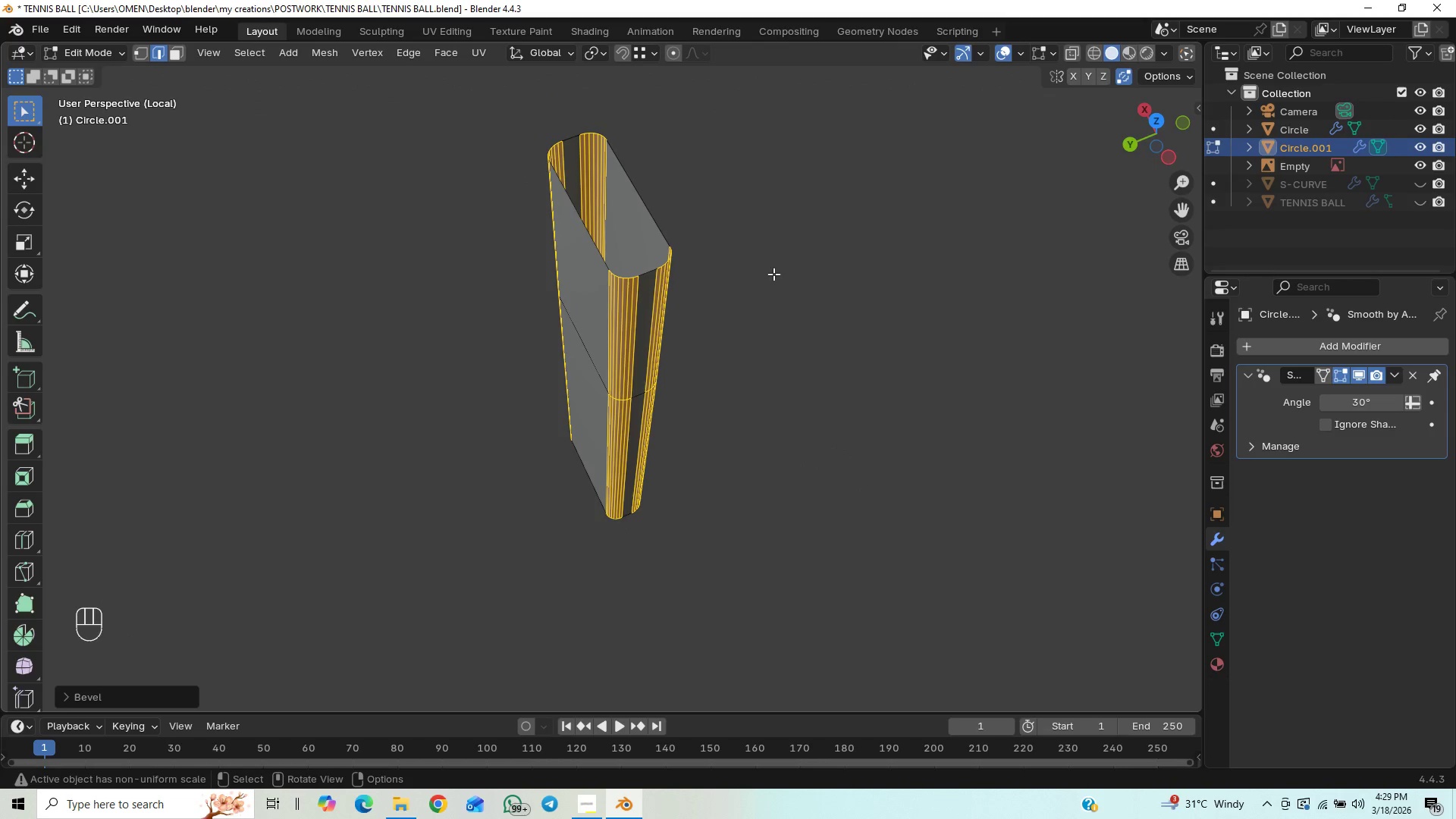 
key(A)
 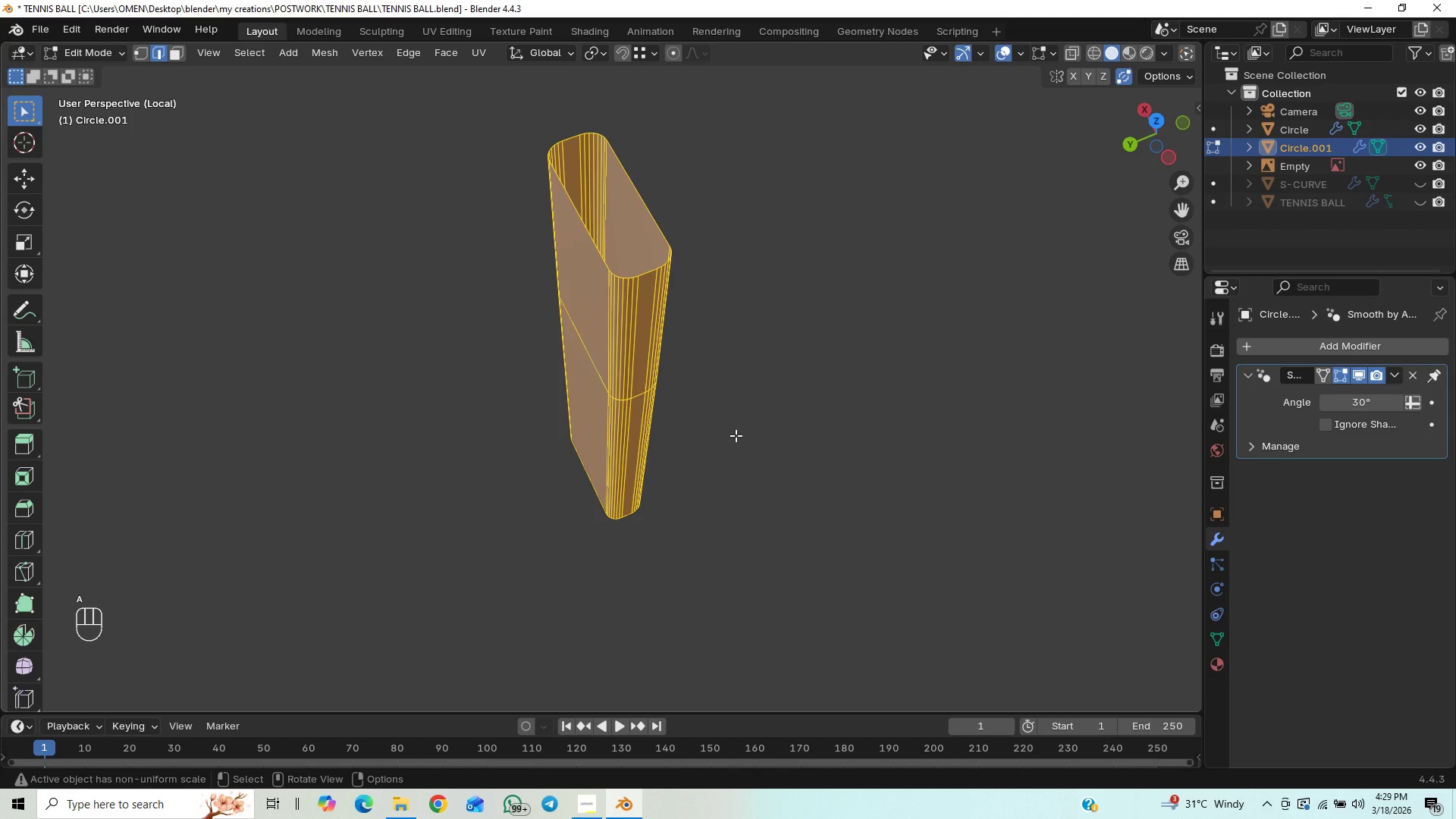 
key(E)
 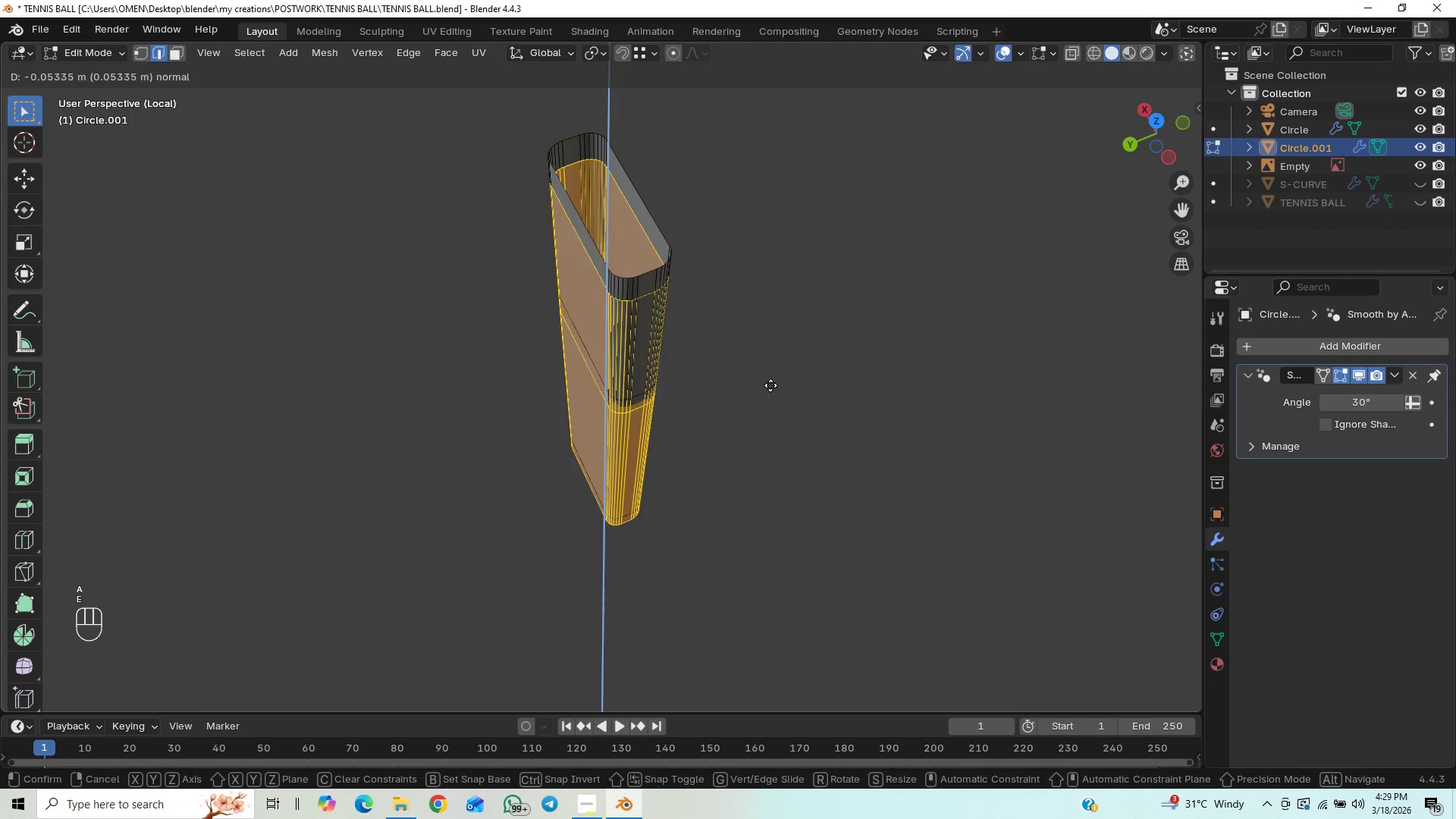 
right_click([785, 372])
 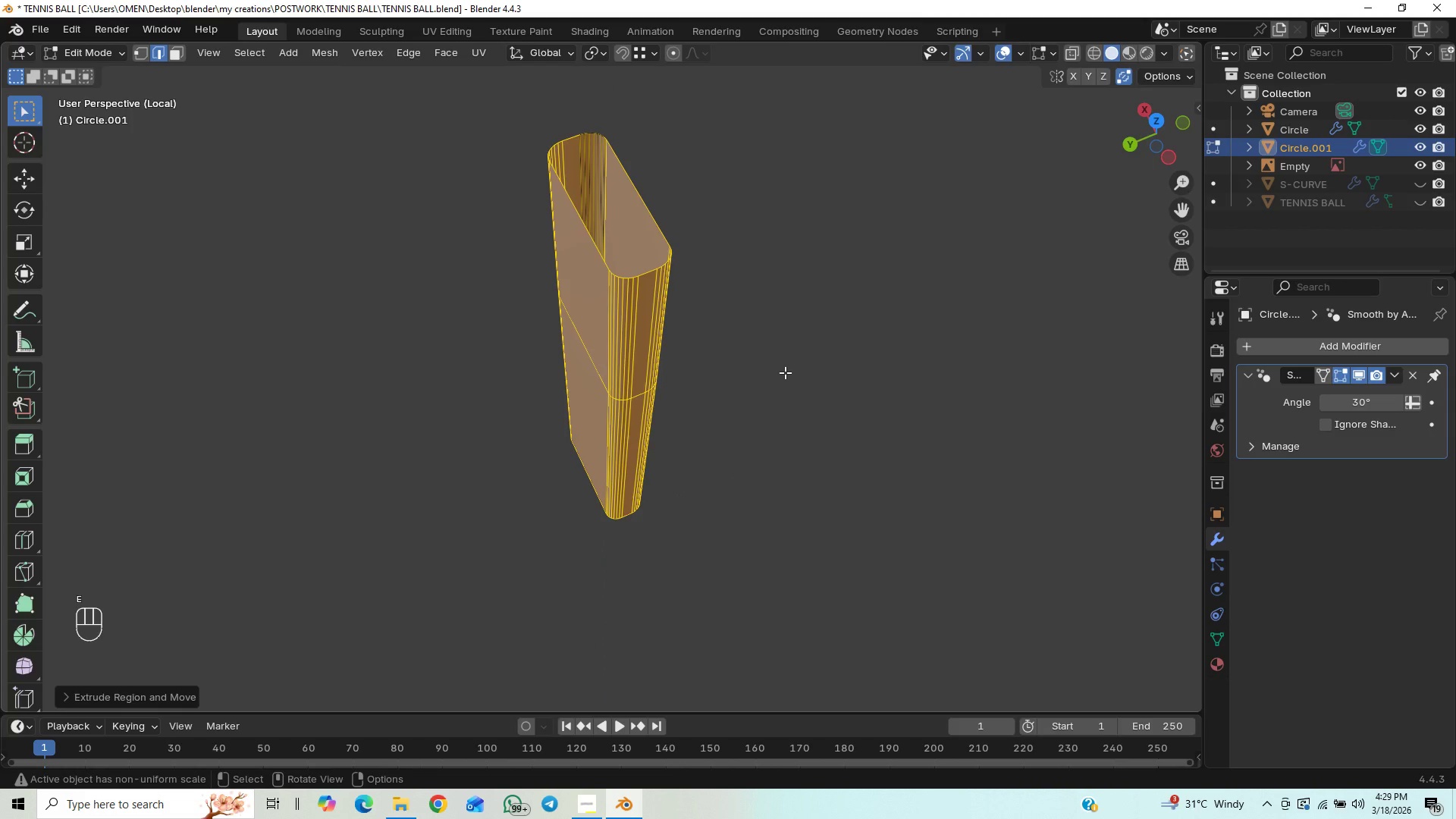 
key(Control+Z)
 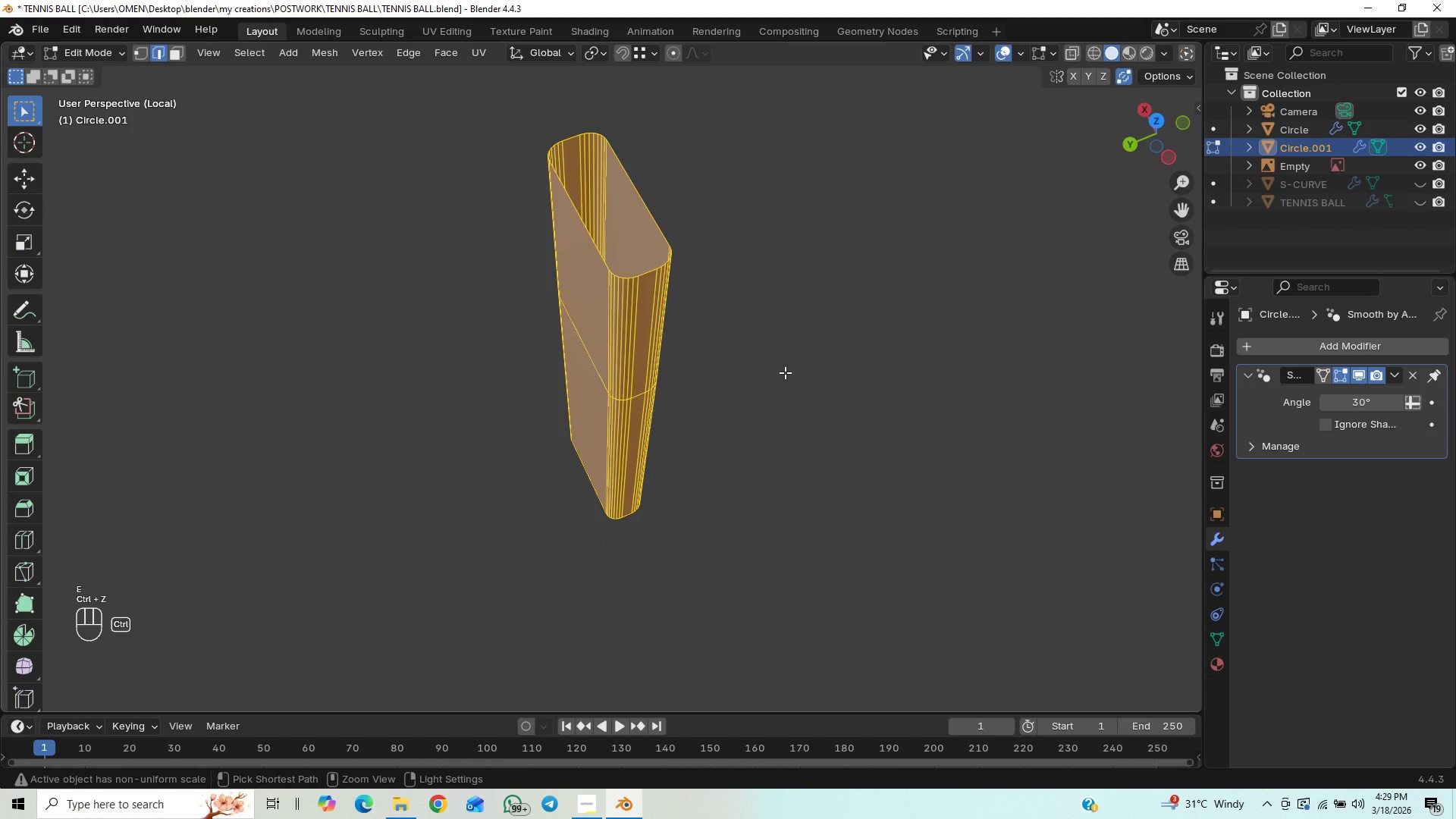 
key(Control+Z)
 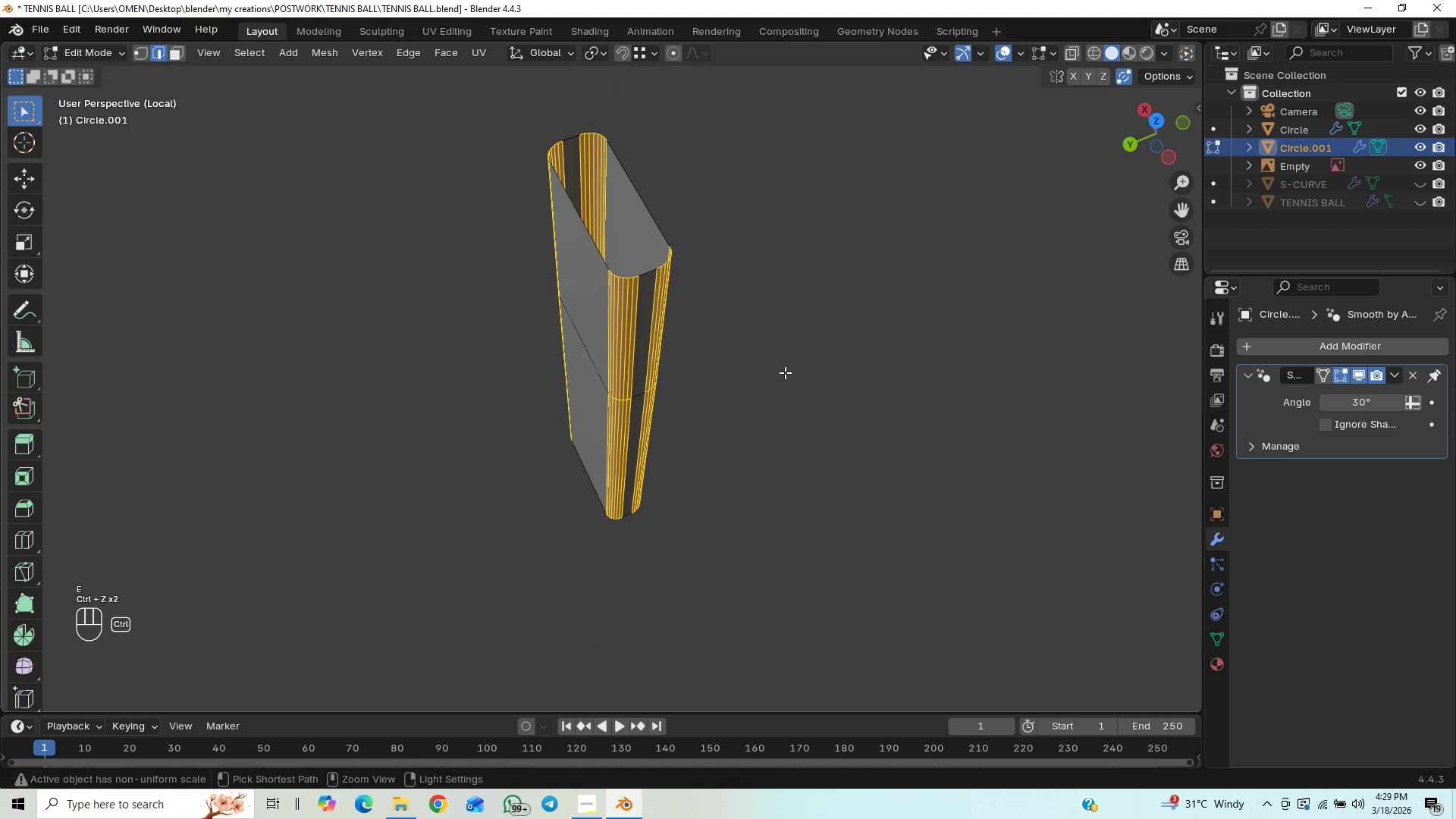 
key(Control+Z)
 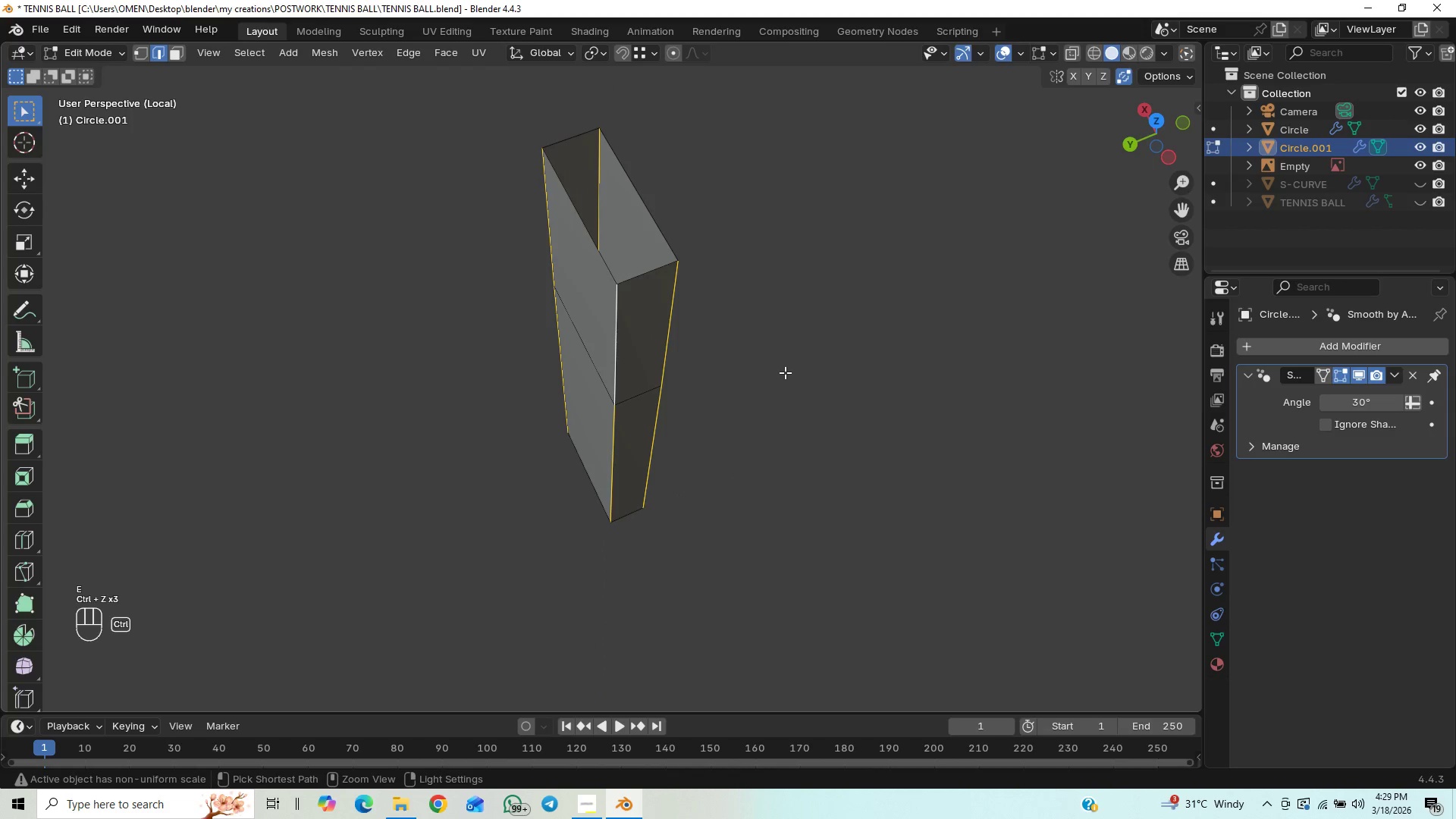 
key(Control+Shift+Z)
 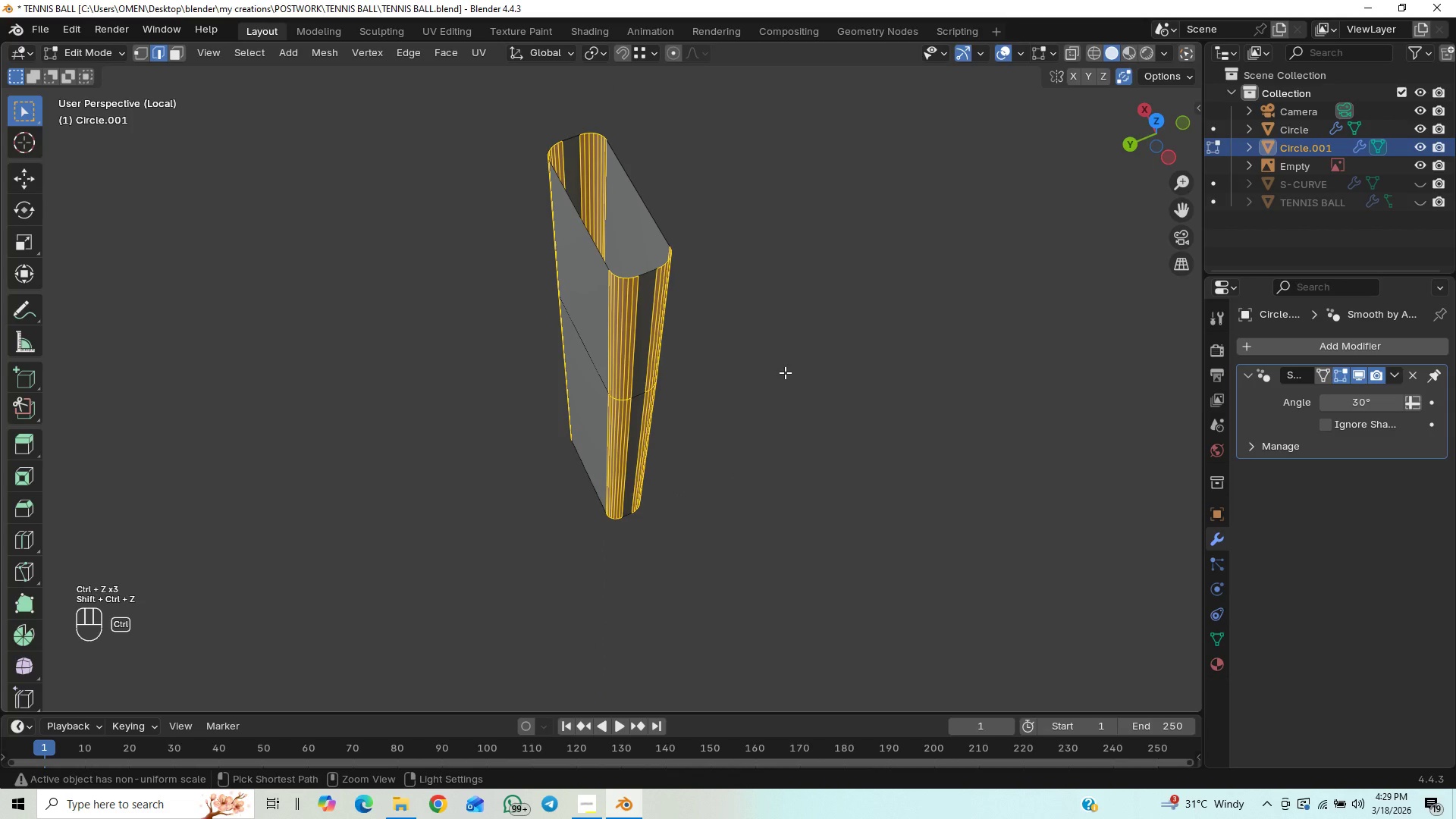 
key(Control+S)
 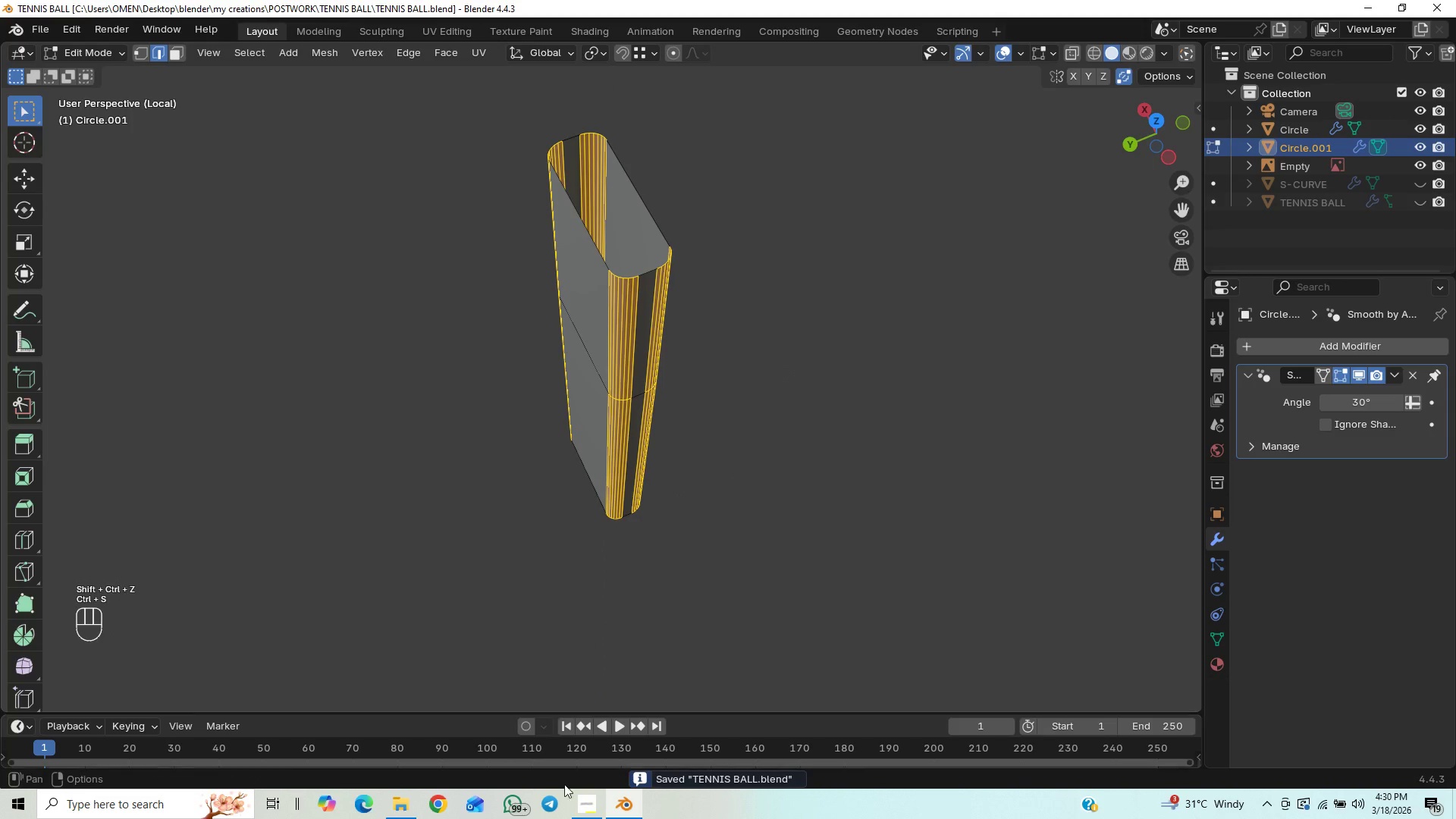 
left_click([590, 818])